 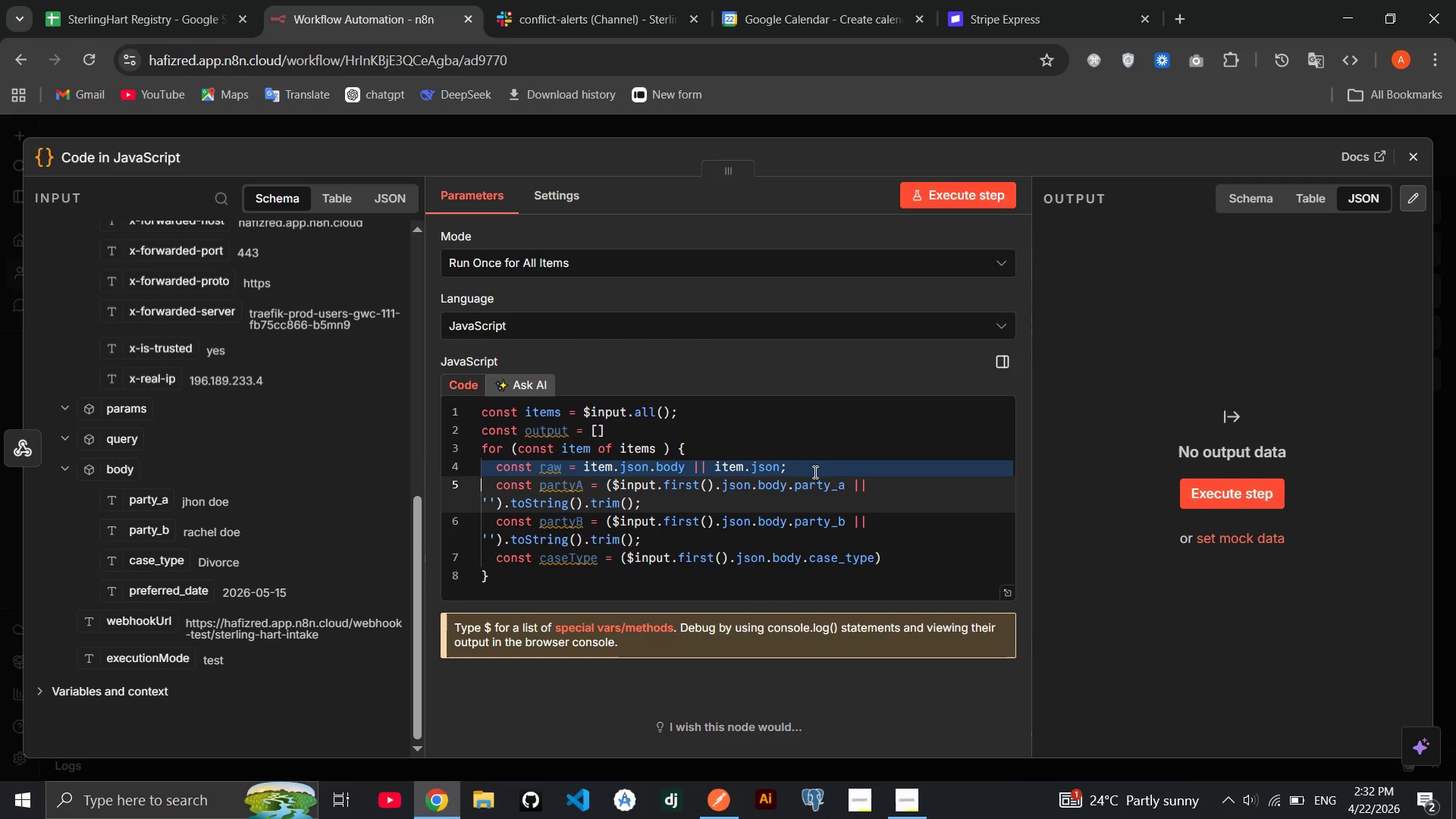 
triple_click([814, 472])
 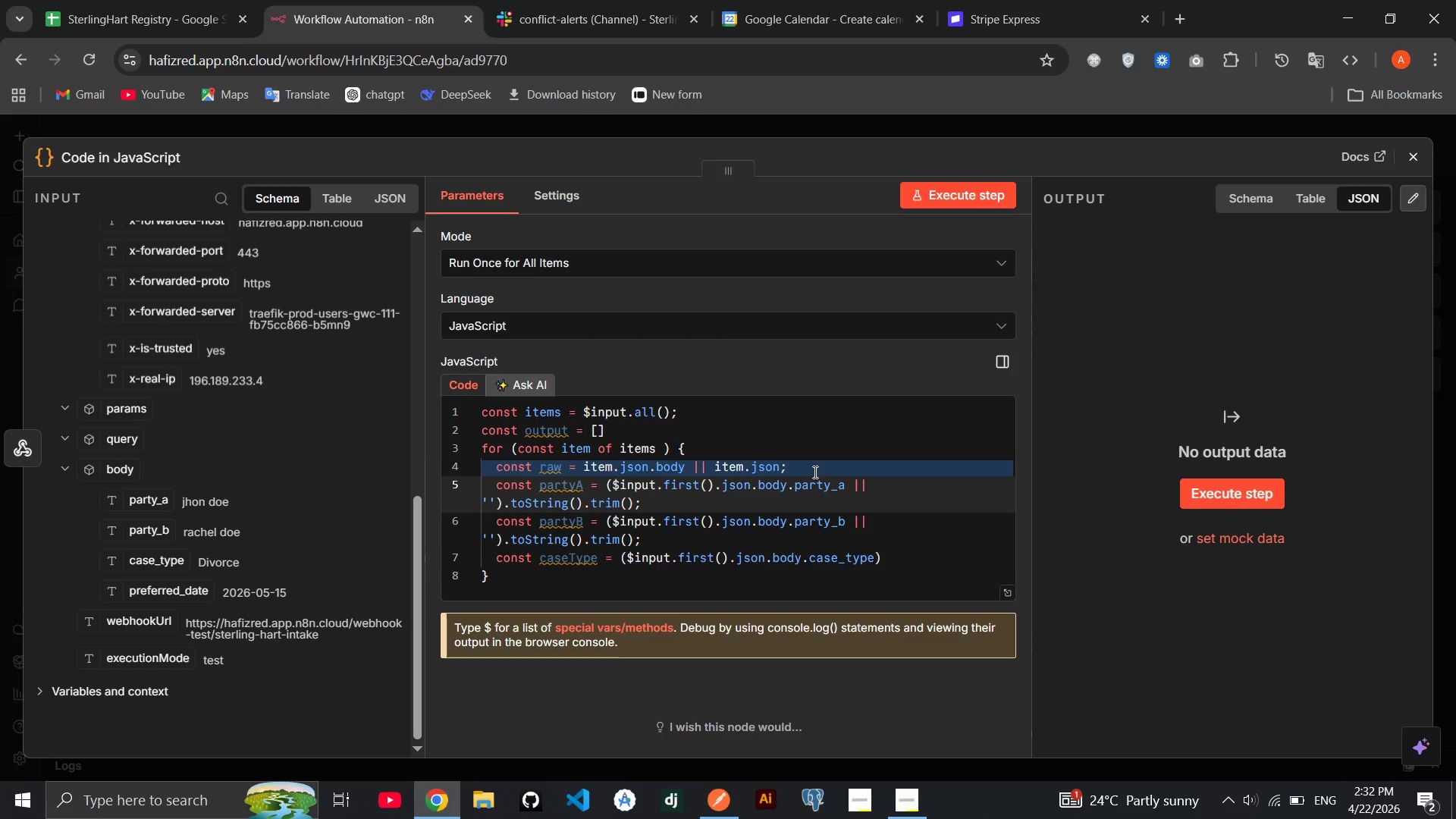 
key(Backspace)
 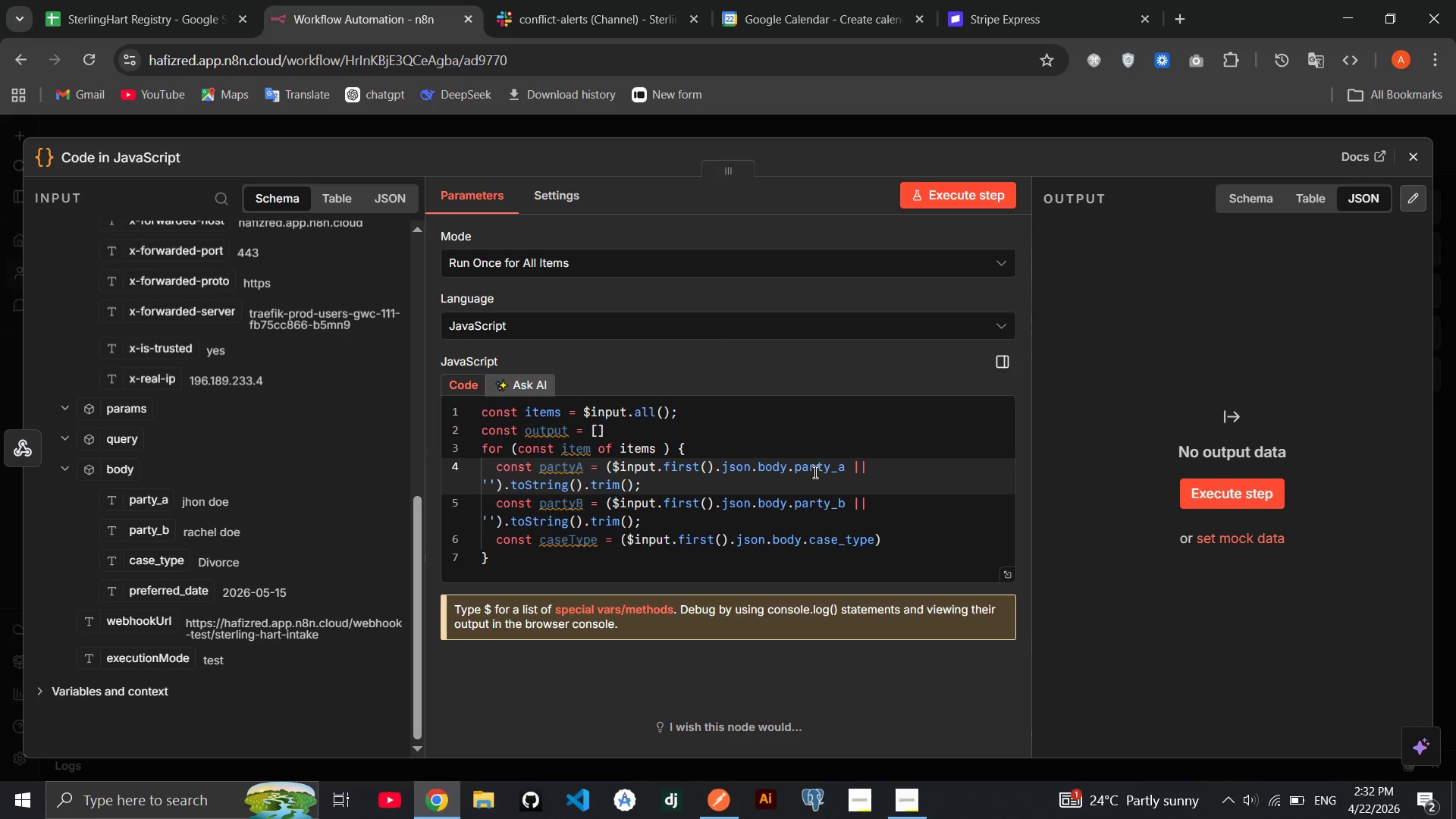 
scroll: coordinate [1000, 428], scroll_direction: none, amount: 0.0
 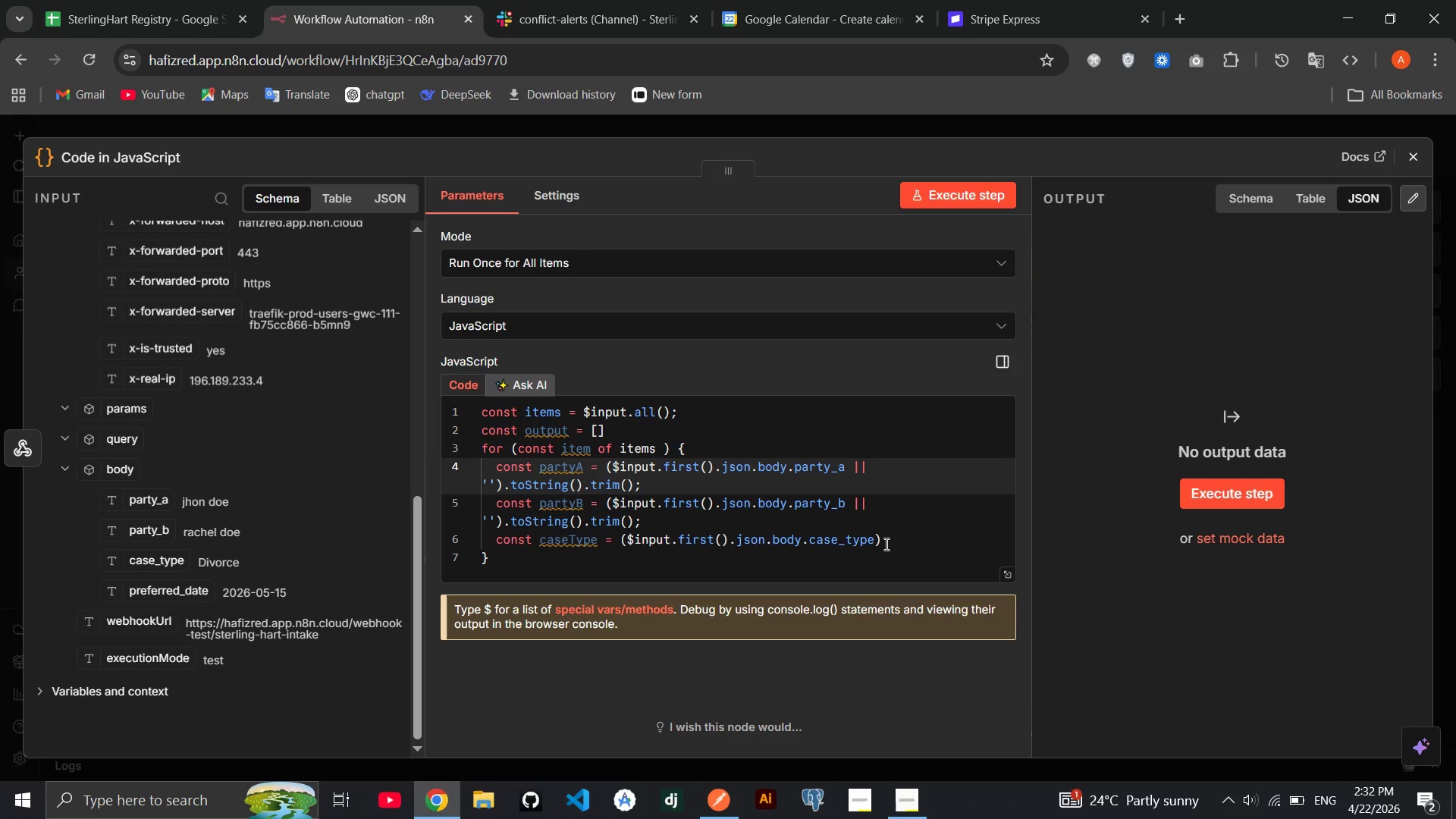 
mouse_move([887, 526])
 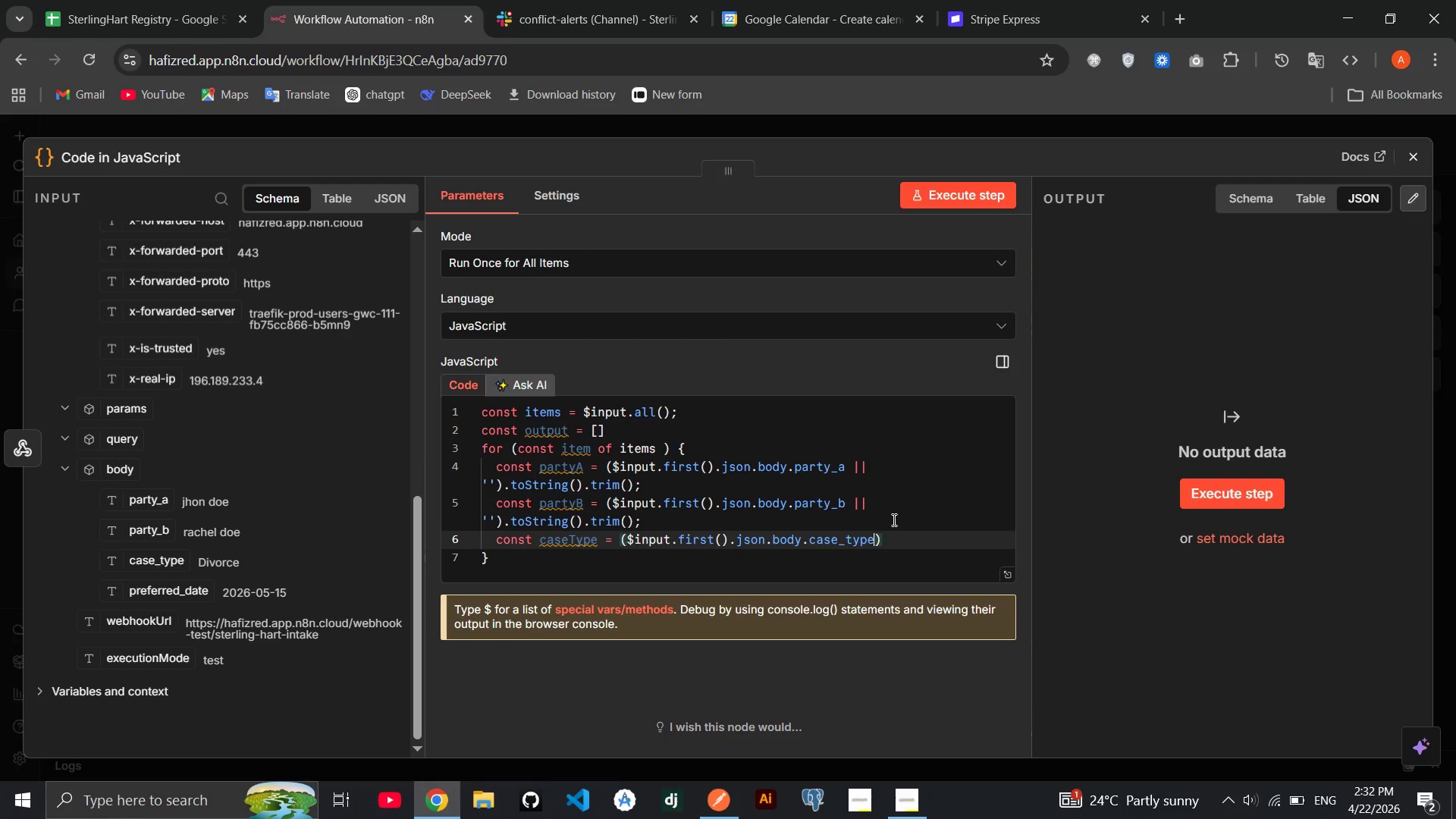 
key(ArrowRight)
 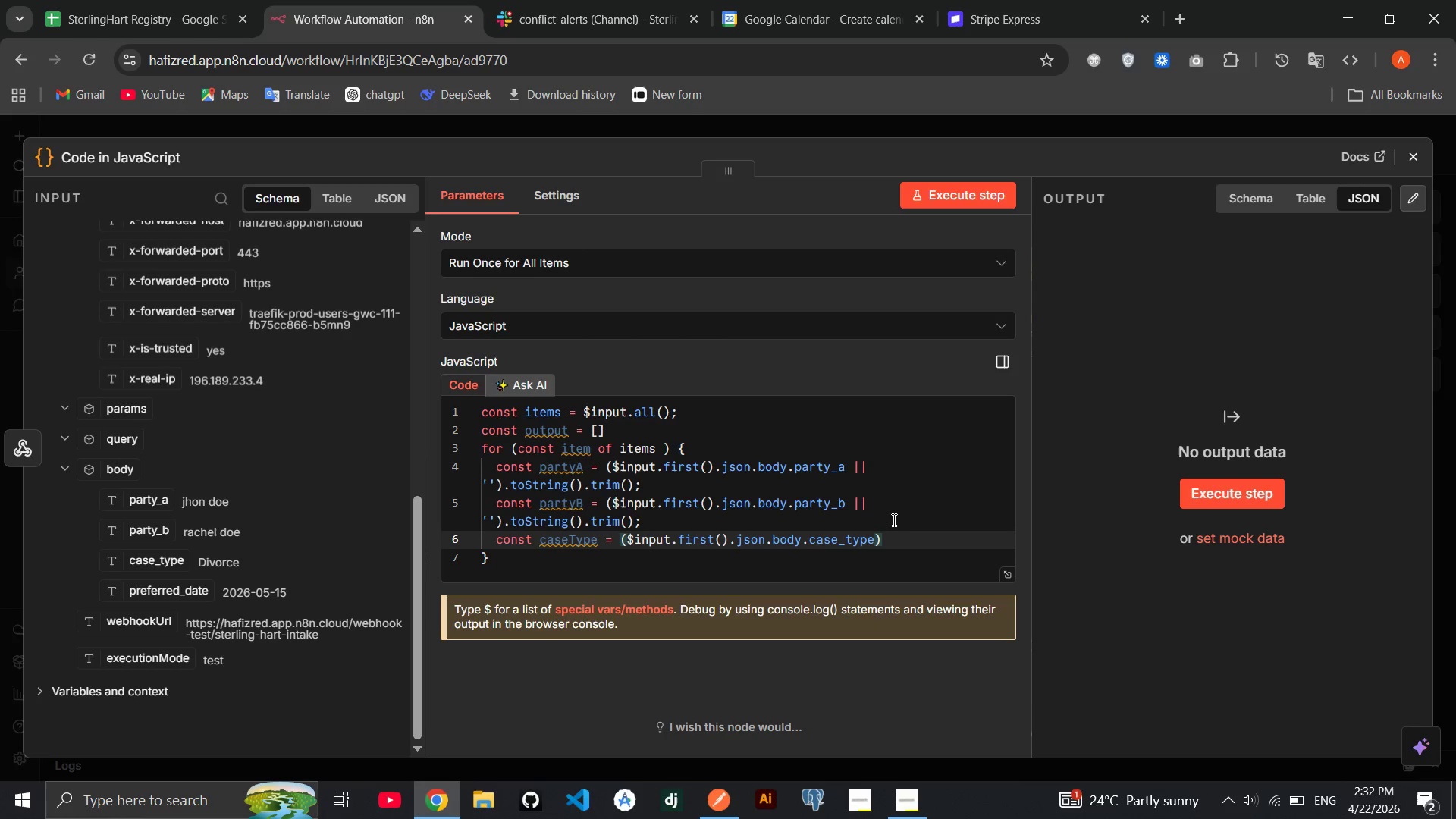 
key(Space)
 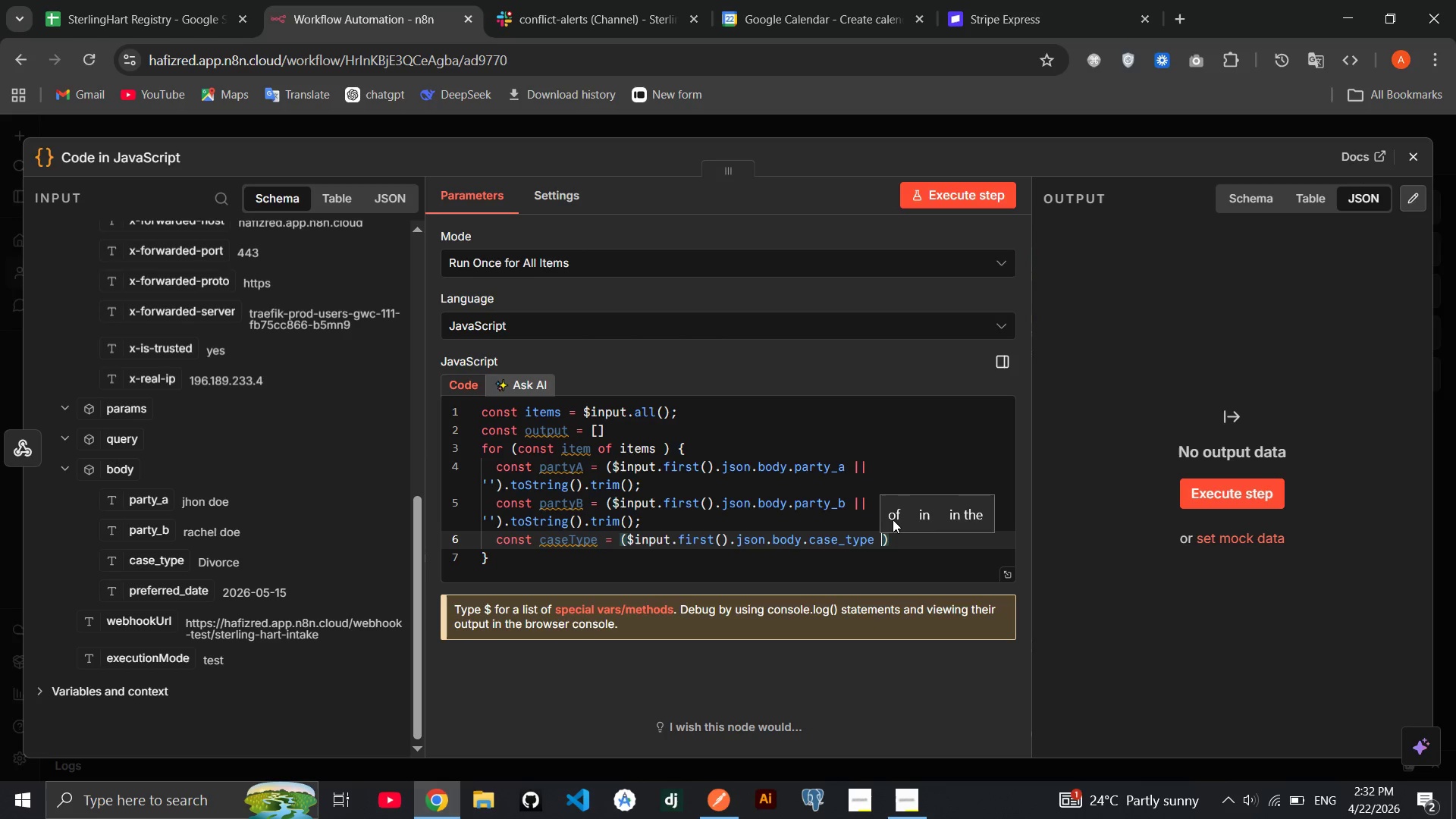 
key(Shift+Backslash)
 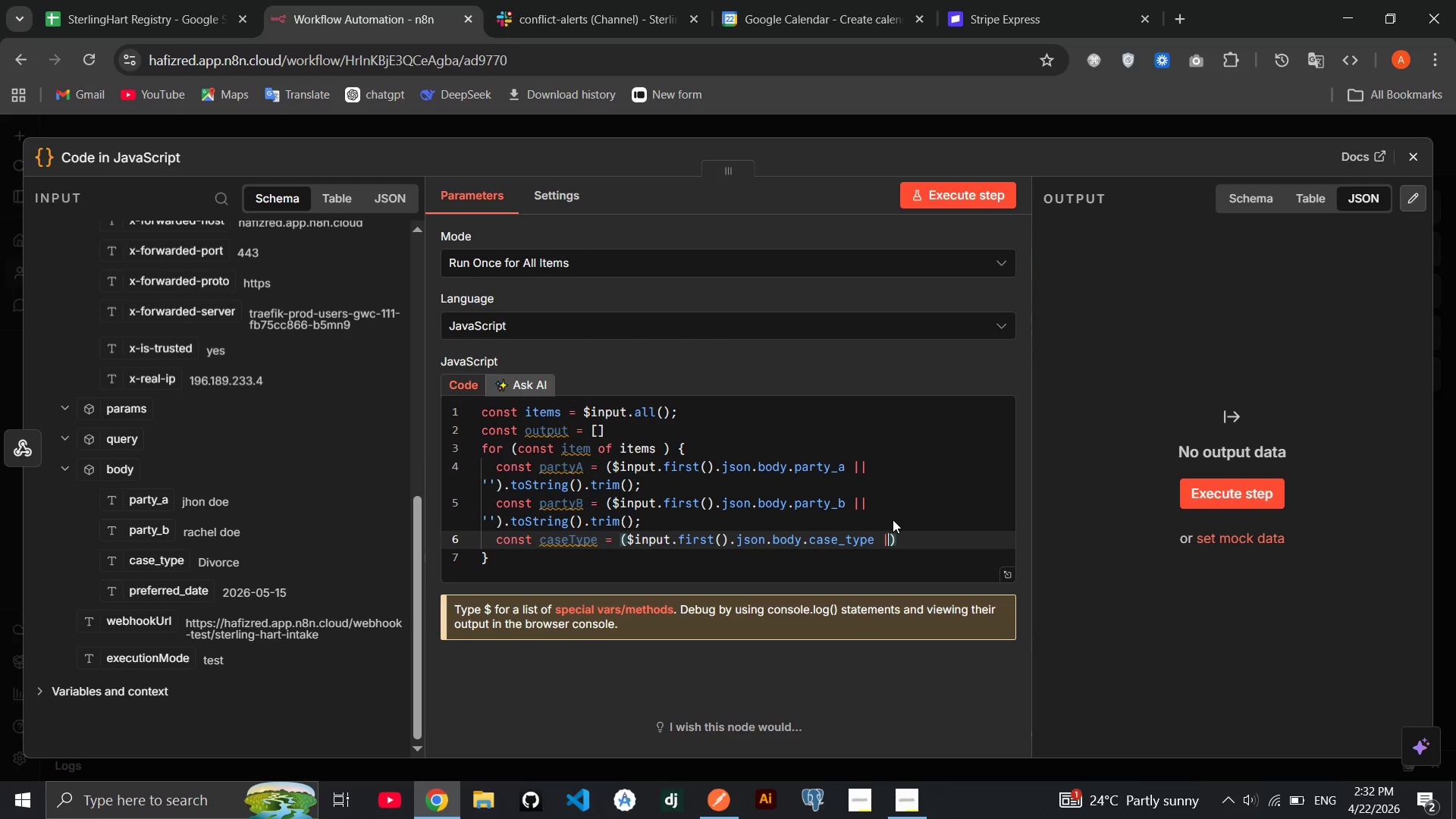 
key(Shift+Backslash)
 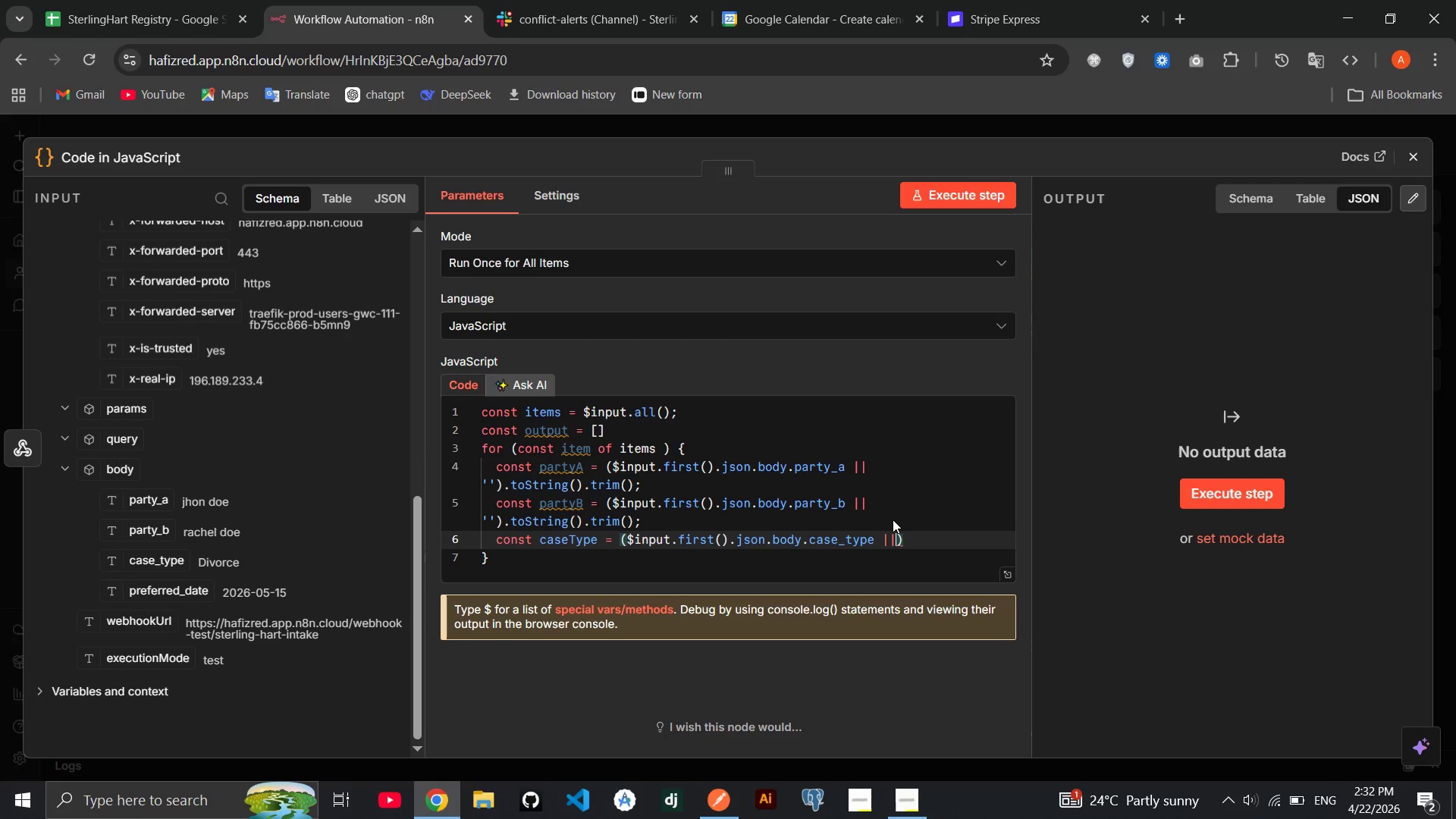 
key(Space)
 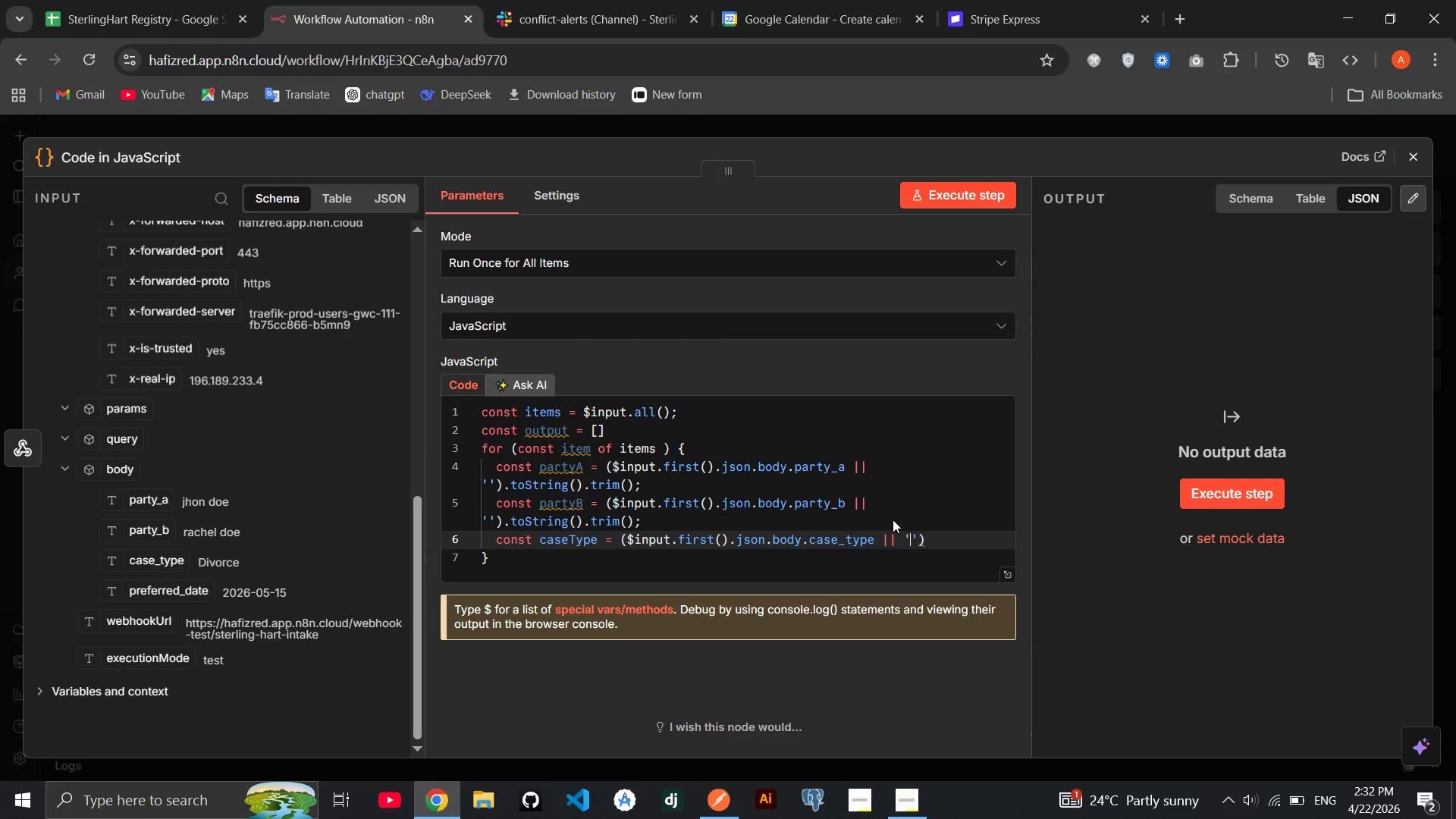 
key(Quote)
 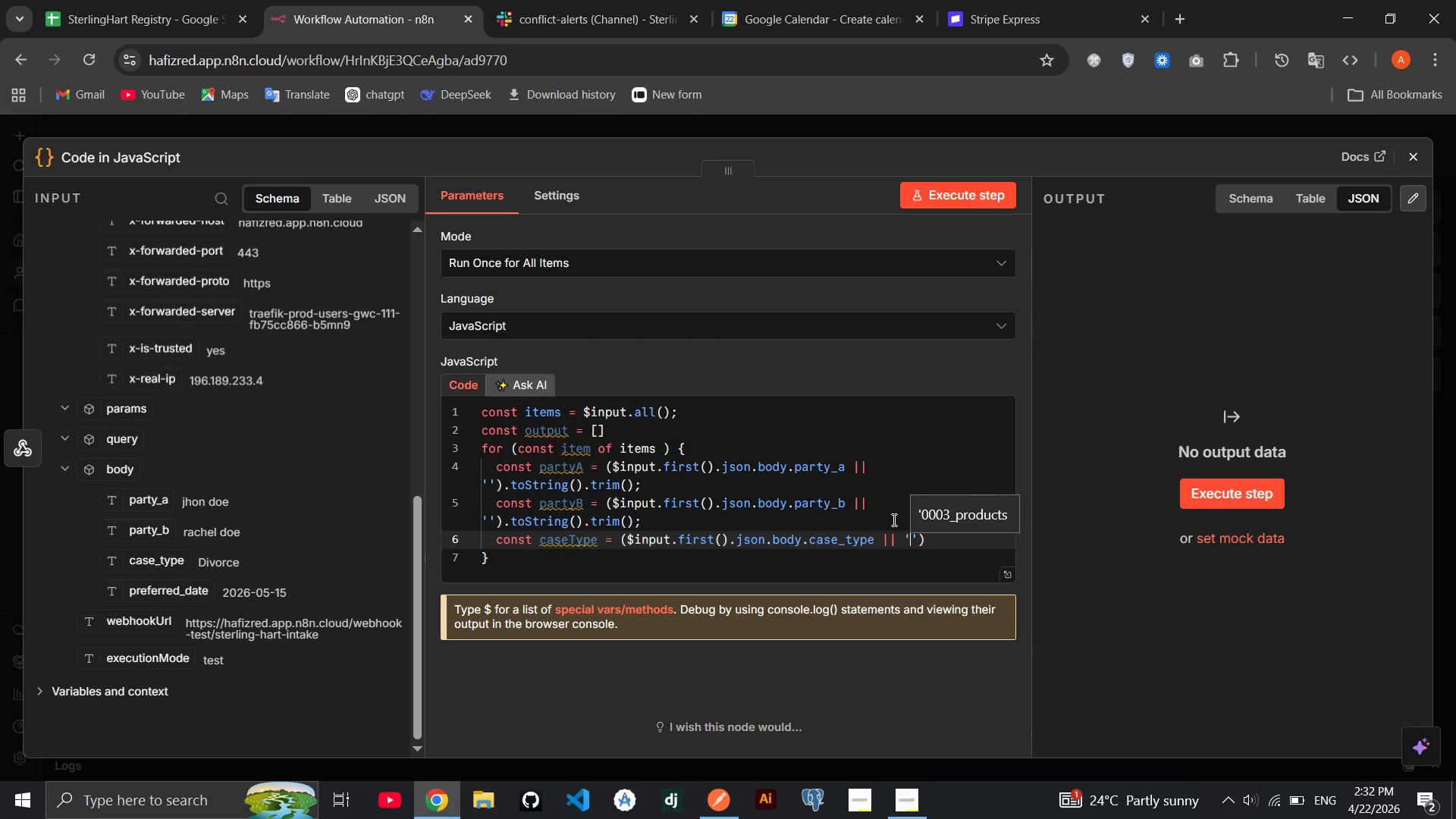 
key(ArrowRight)
 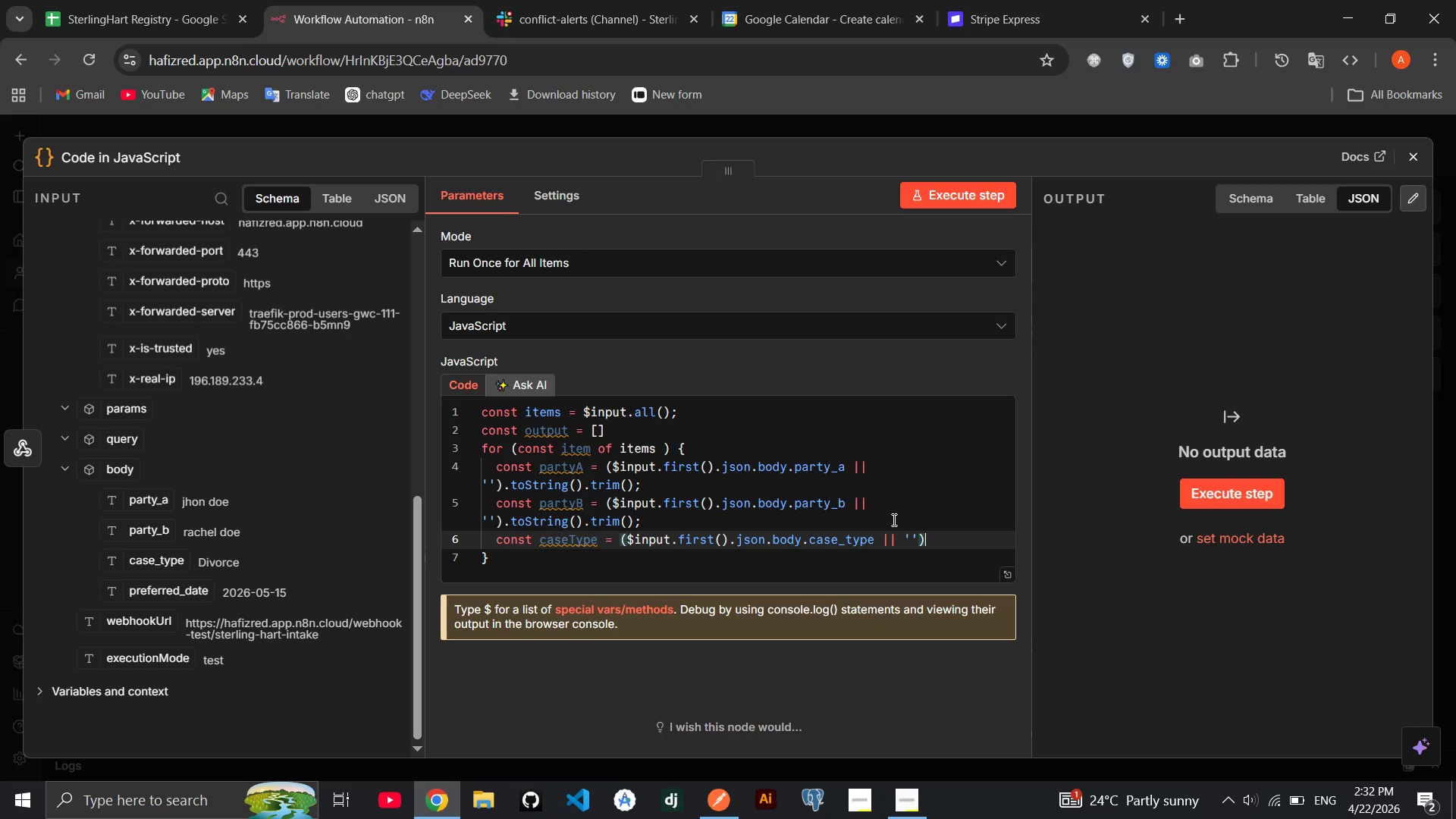 
key(ArrowRight)
 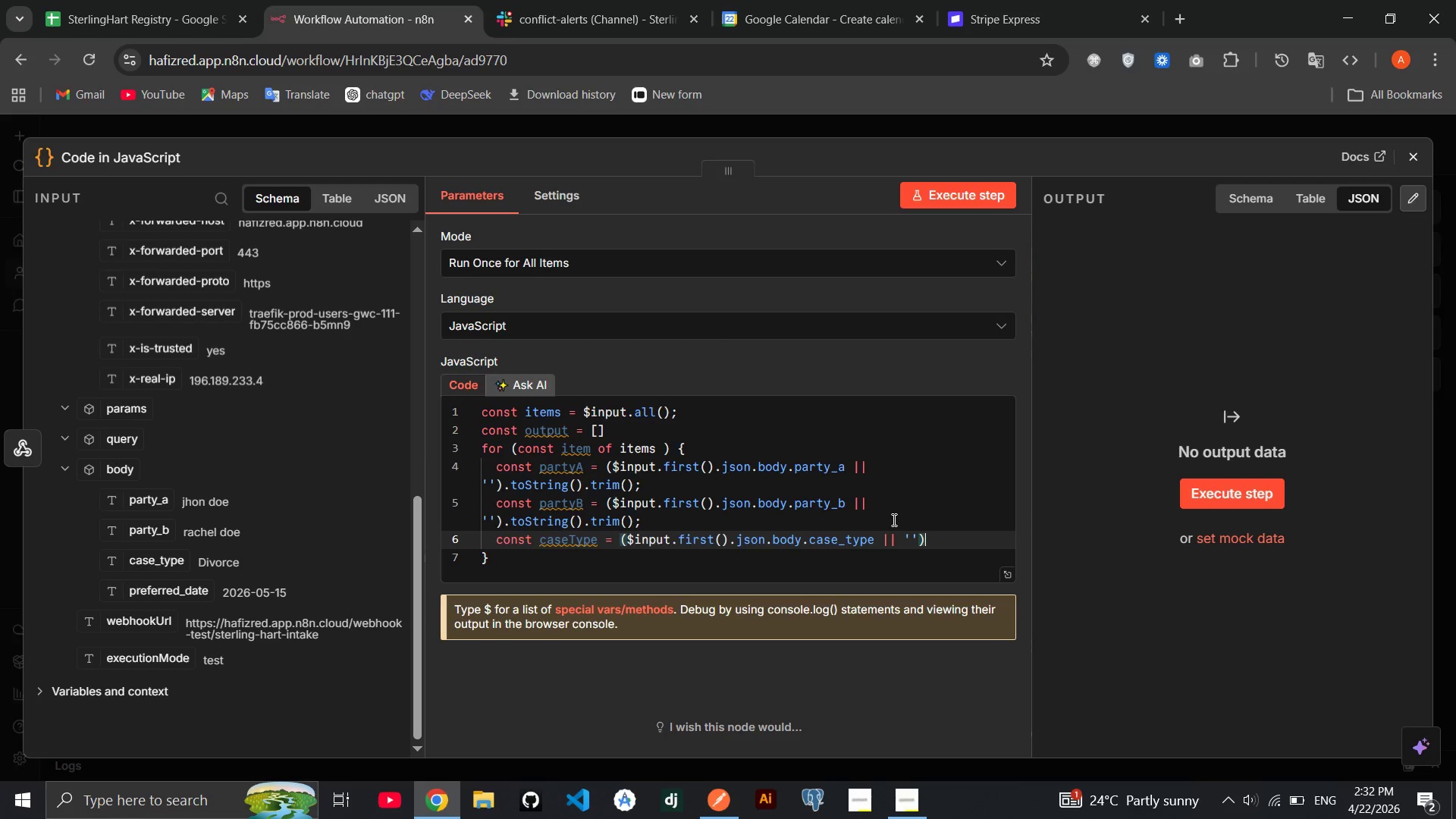 
type(.toString)
 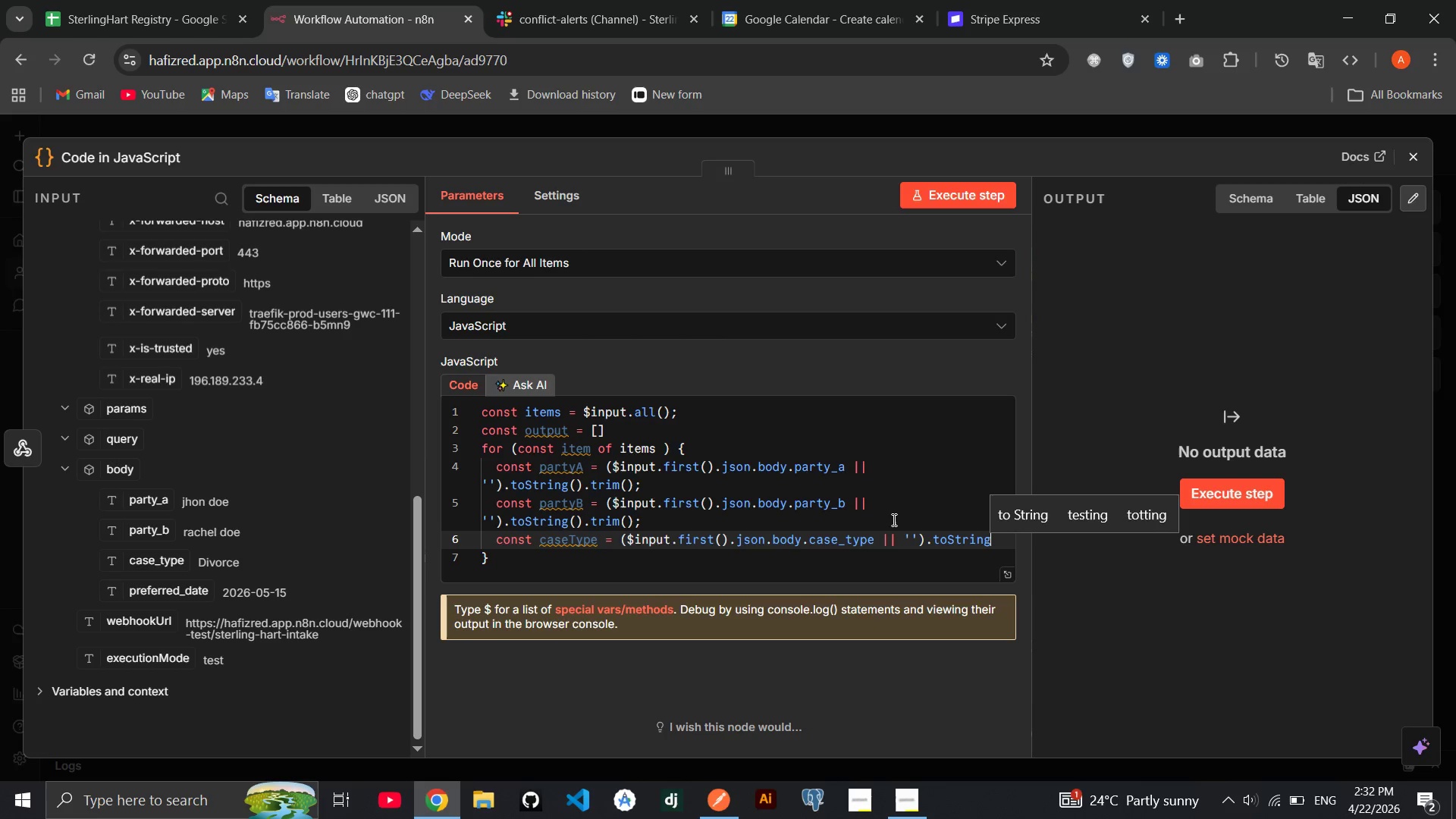 
key(Shift+9)
 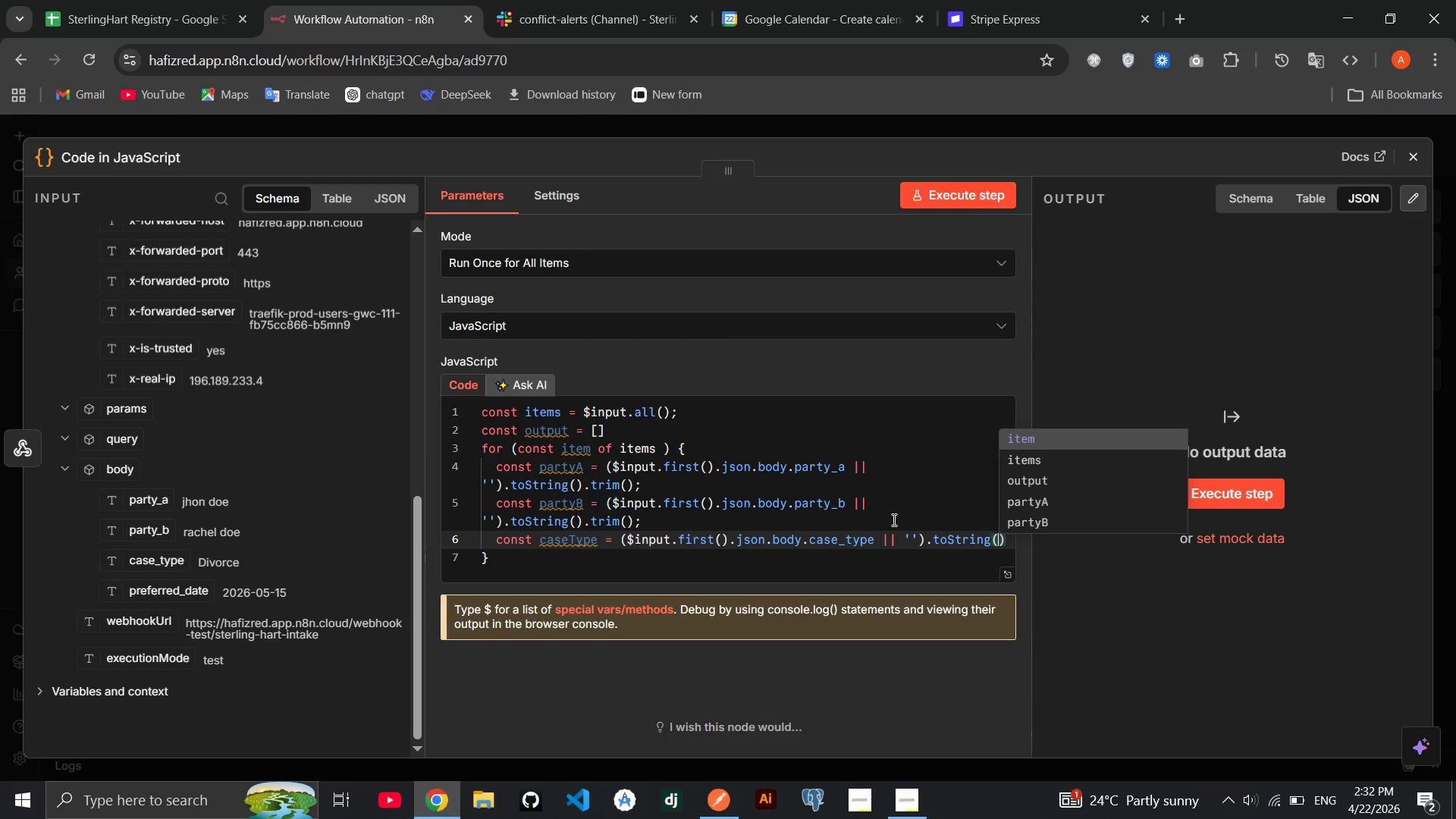 
key(ArrowRight)
 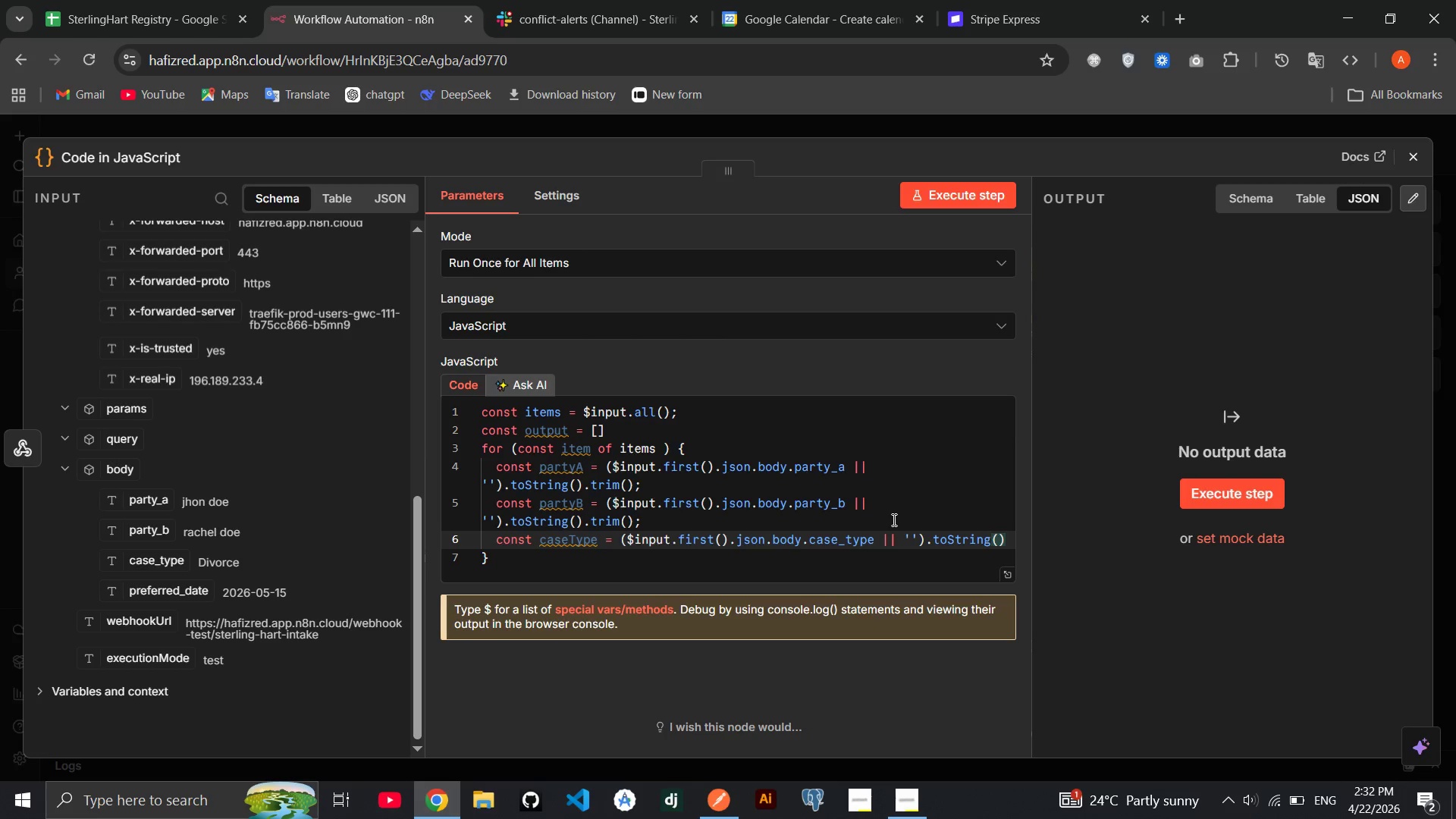 
type(.to)
key(Backspace)
type(rim()
 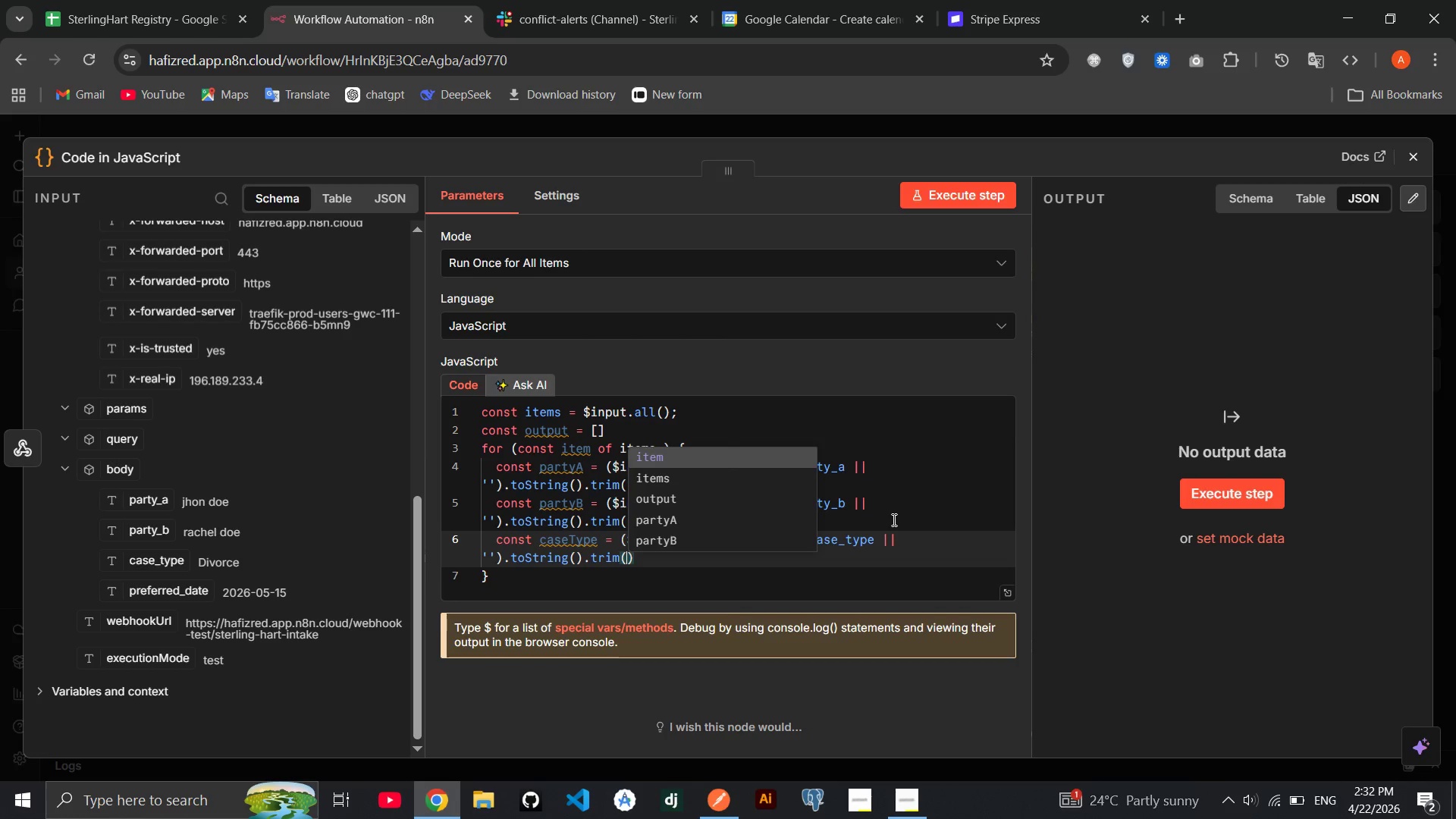 
key(ArrowRight)
 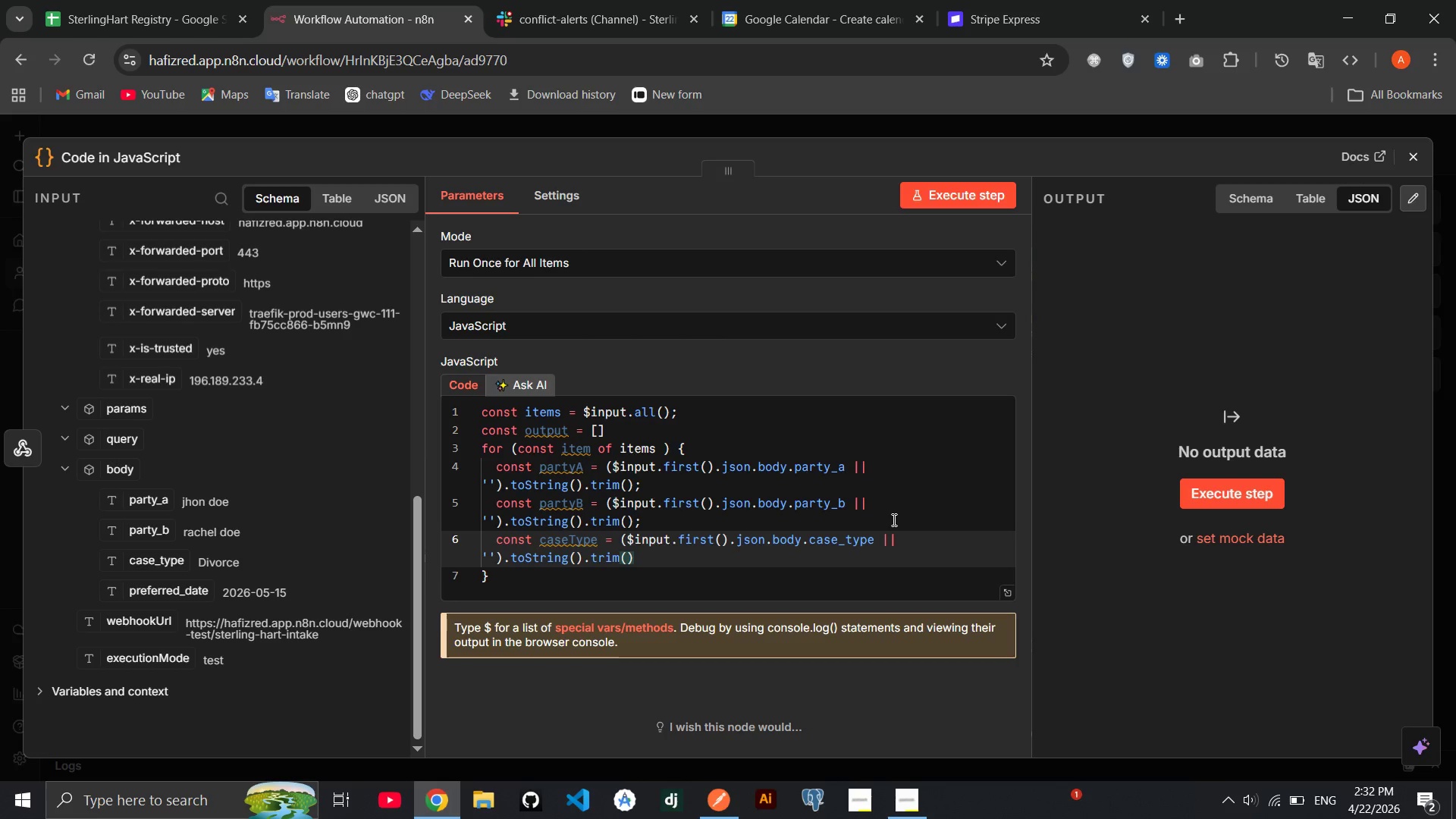 
key(Semicolon)
 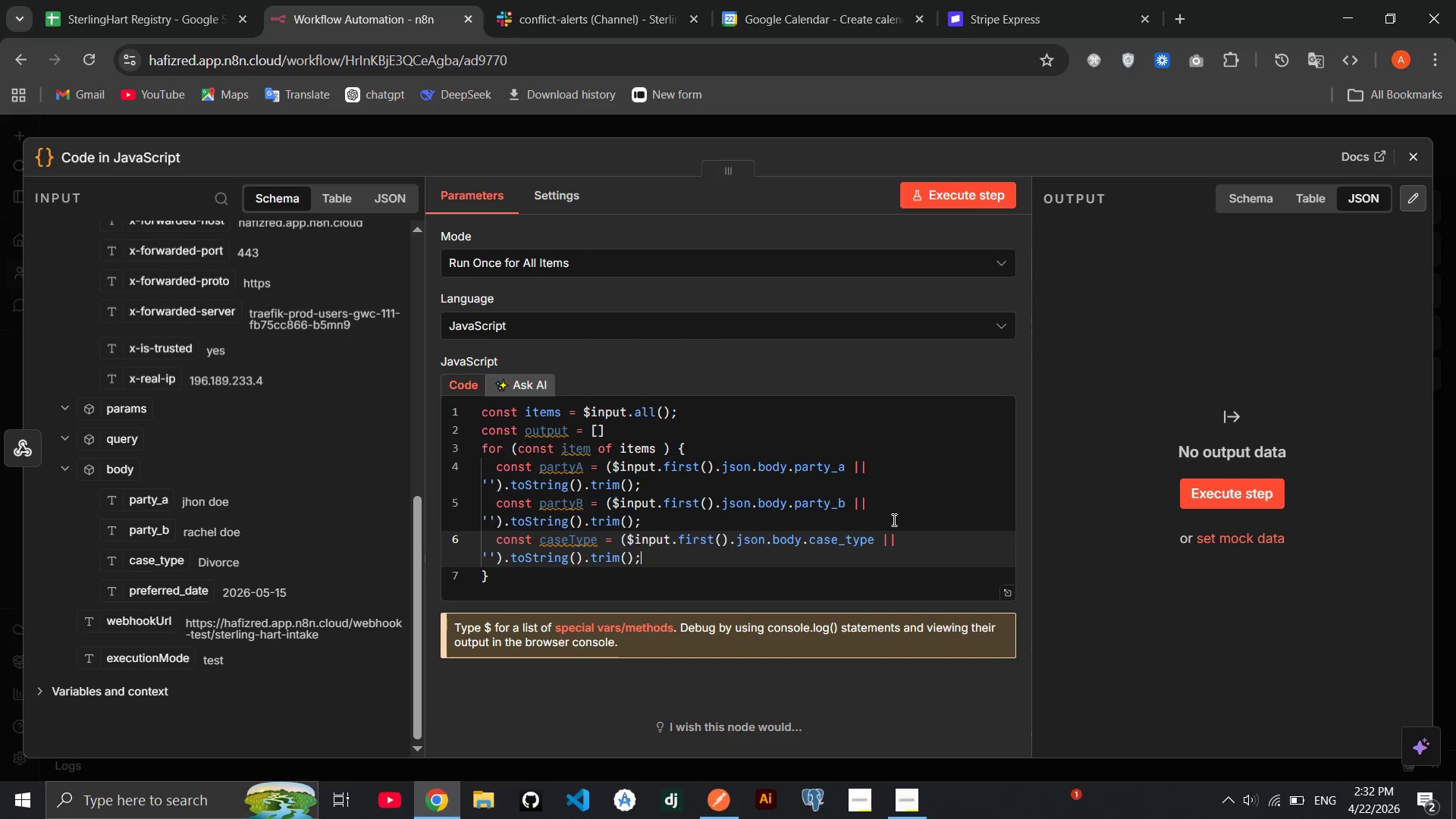 
key(Enter)
 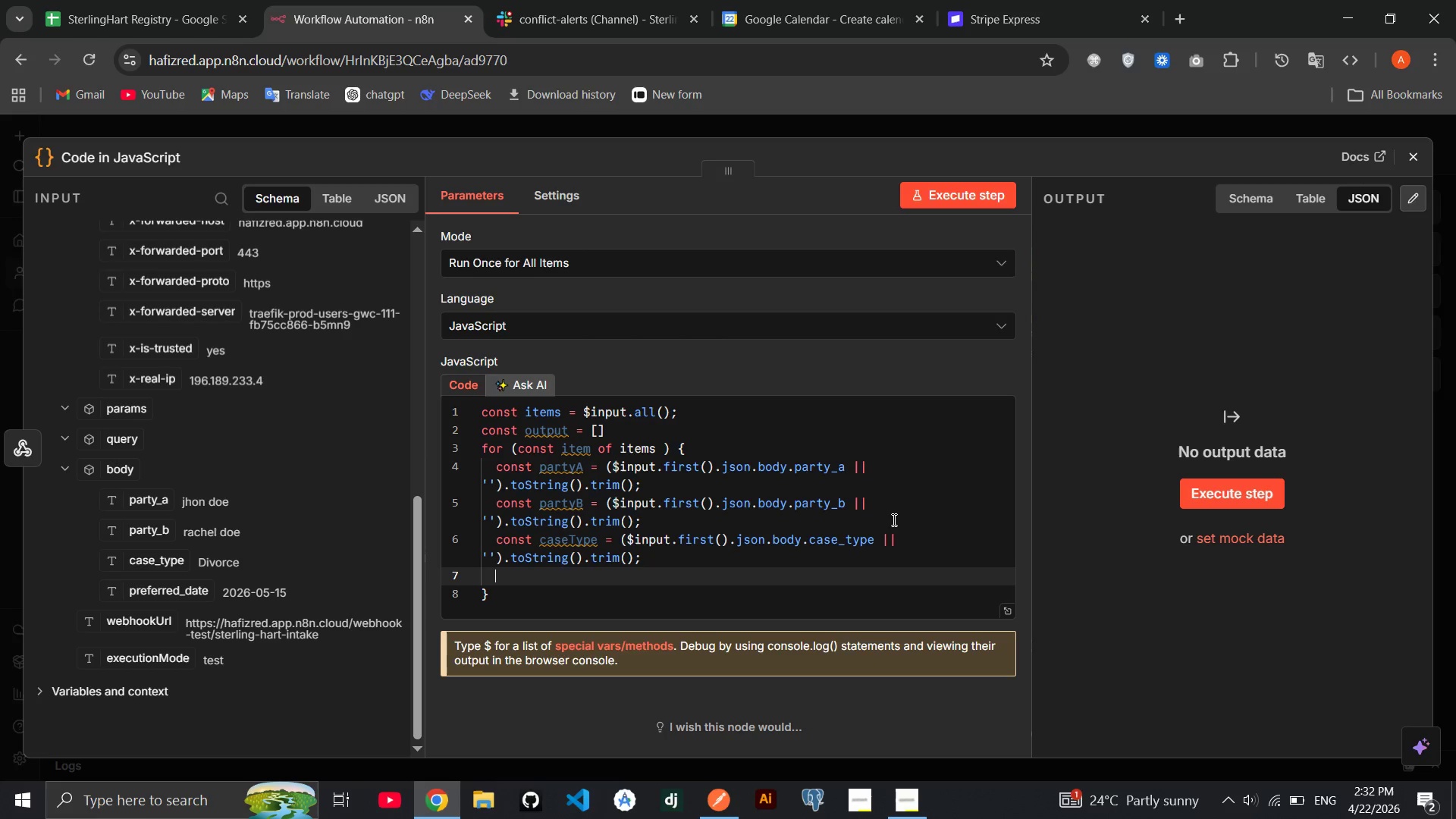 
type(cont)
key(Backspace)
key(Backspace)
key(Backspace)
key(Backspace)
key(Backspace)
 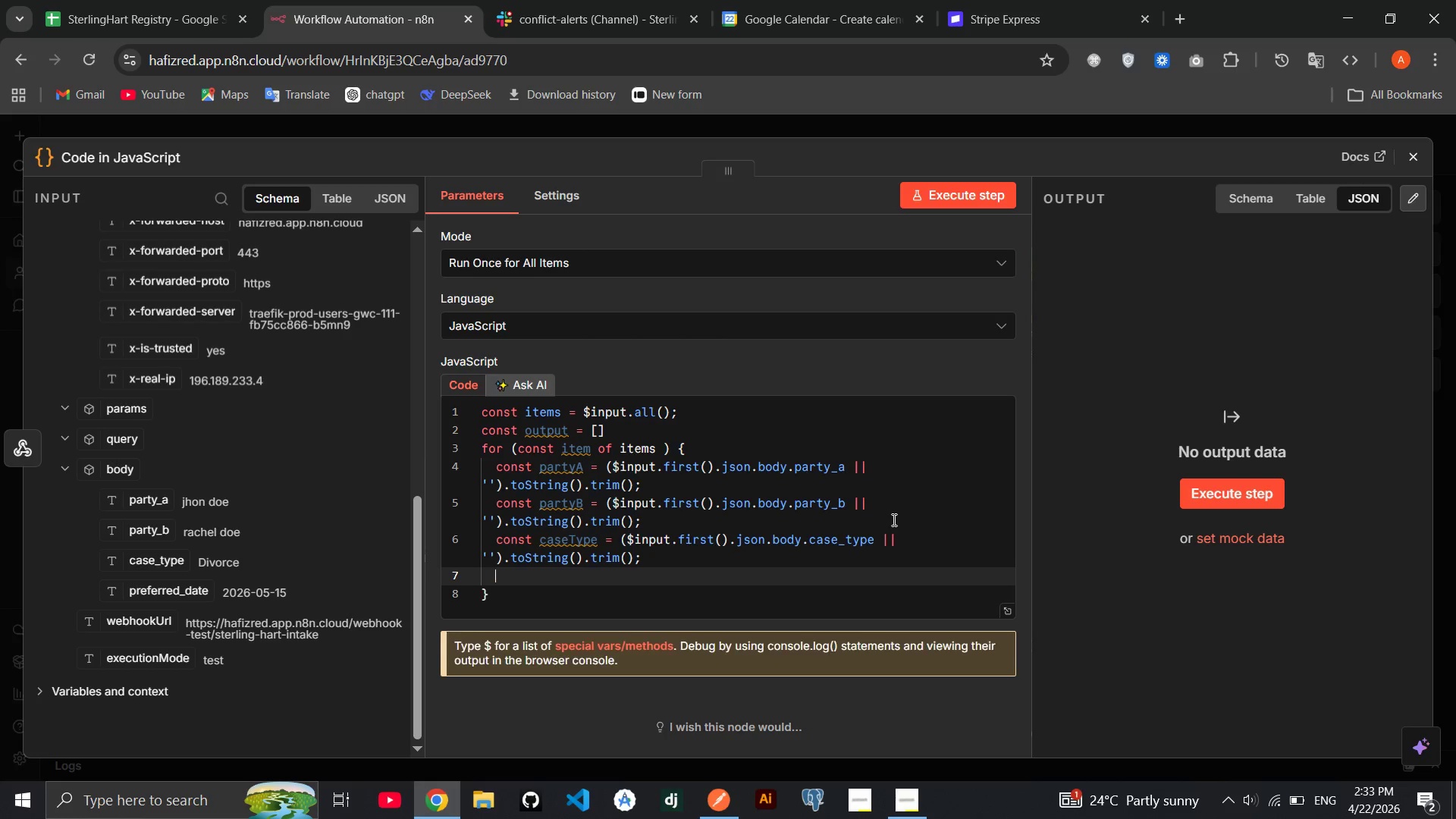 
hold_key(key=S, duration=0.34)
 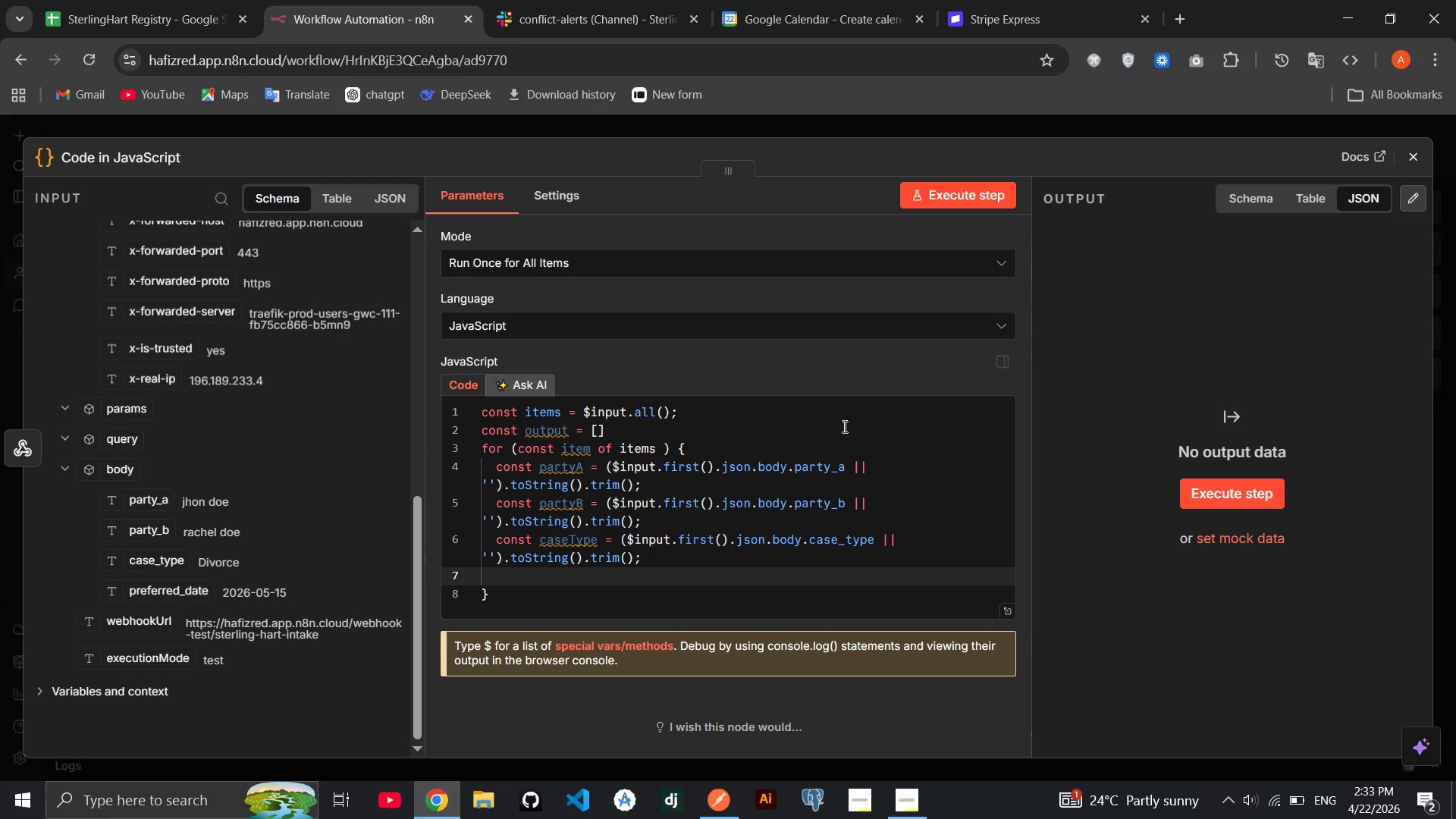 
left_click_drag(start_coordinate=[657, 563], to_coordinate=[493, 534])
 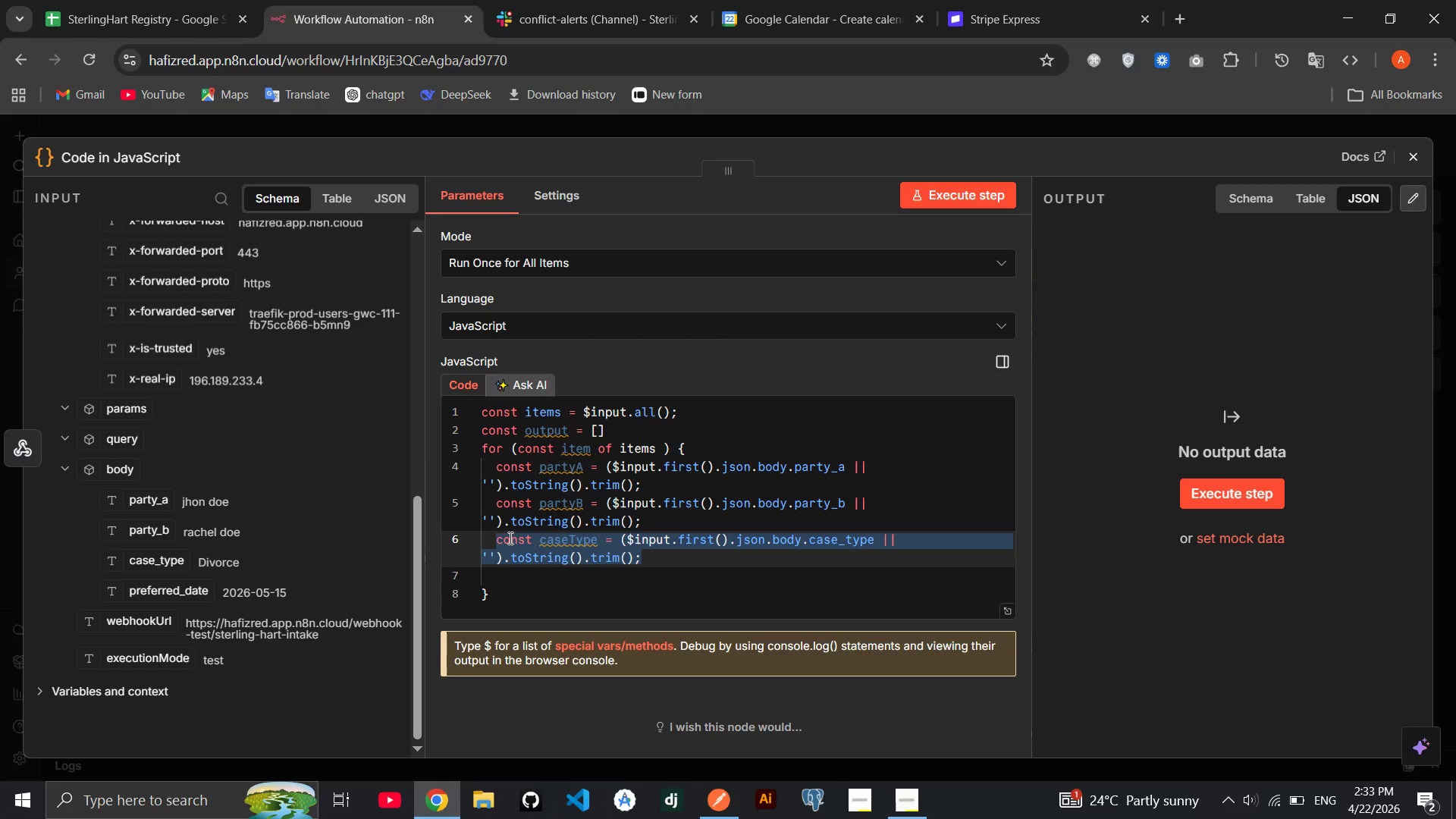 
right_click([513, 538])
 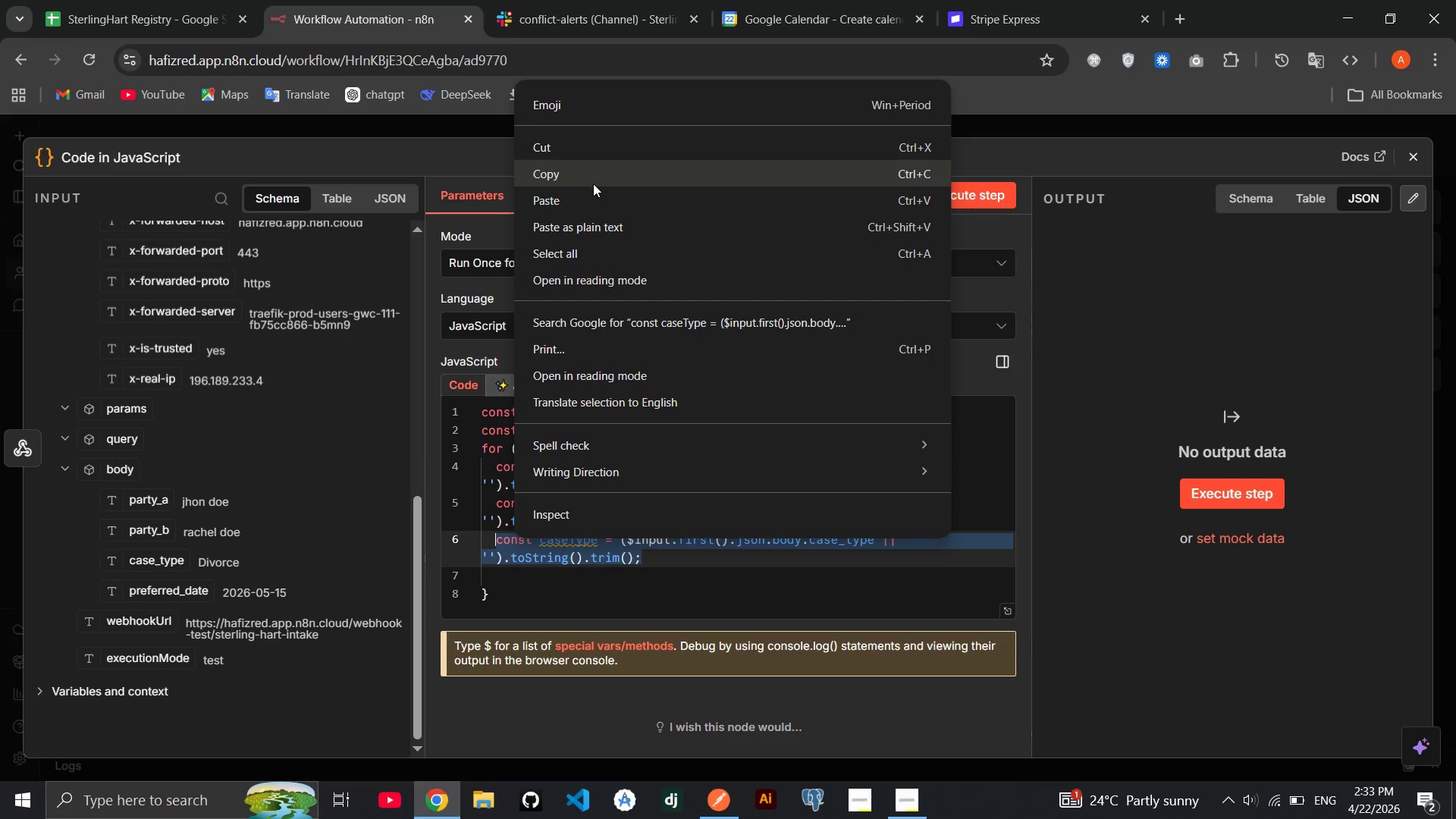 
left_click([593, 182])
 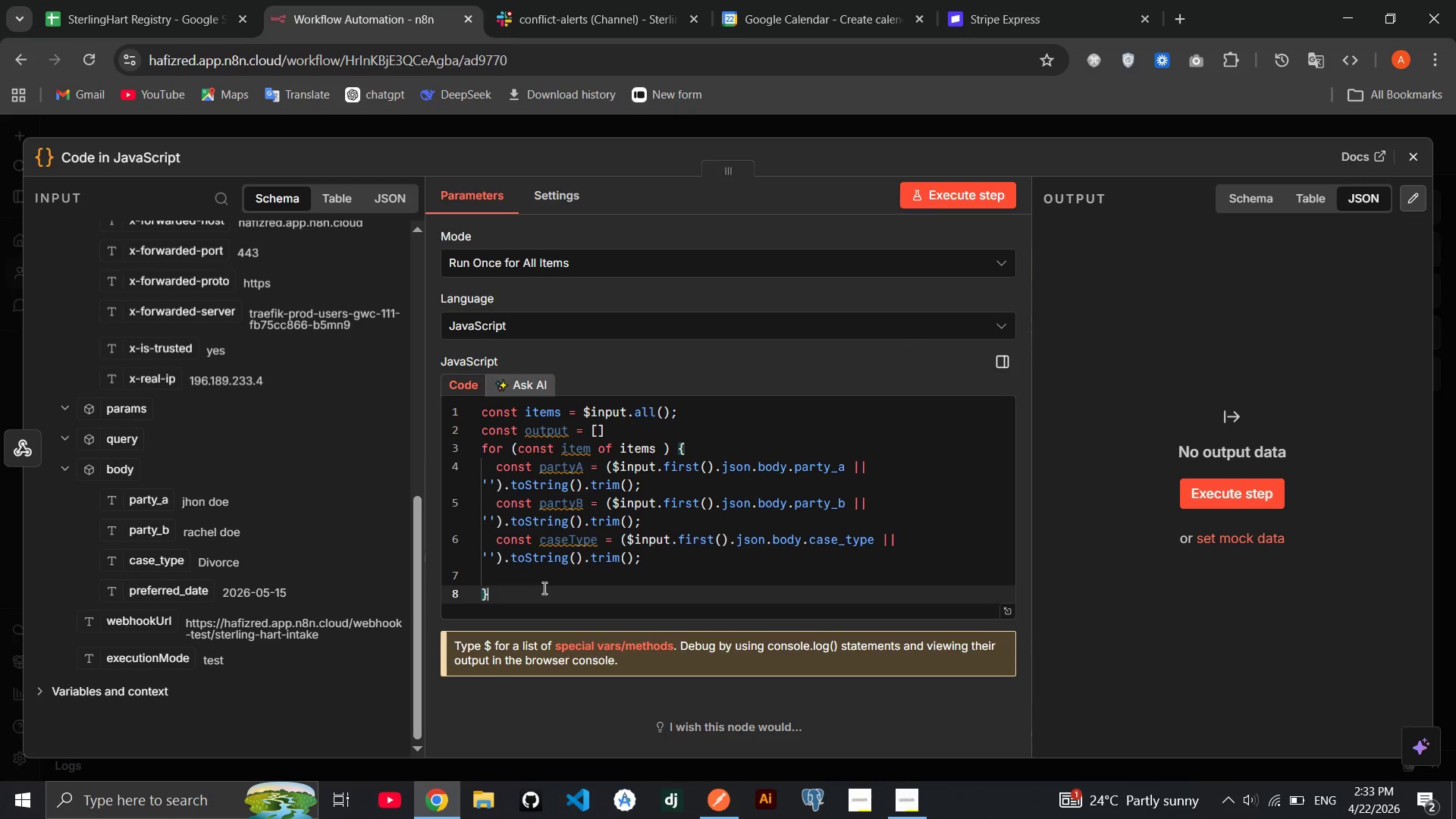 
double_click([542, 577])
 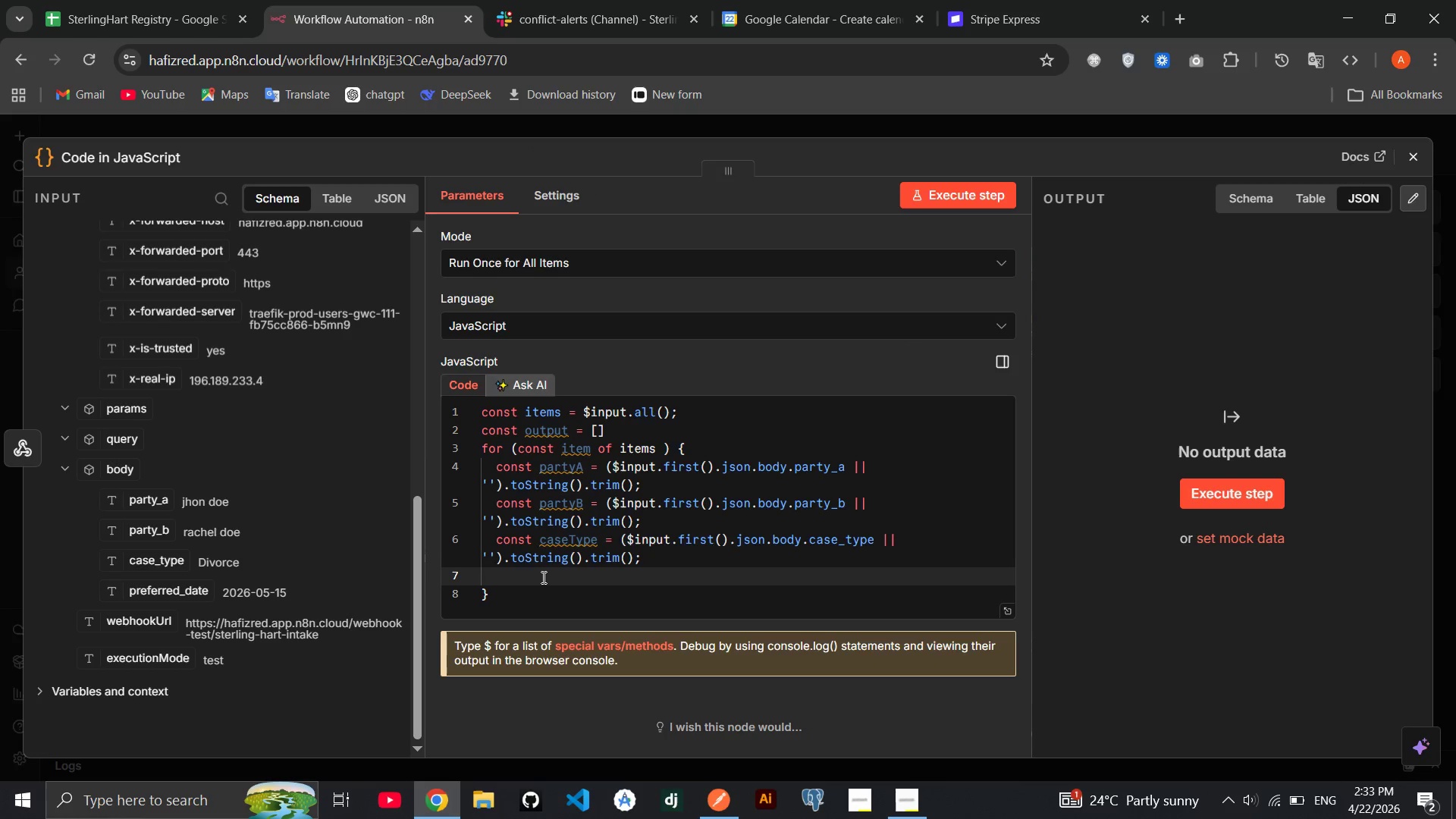 
key(Control+V)
 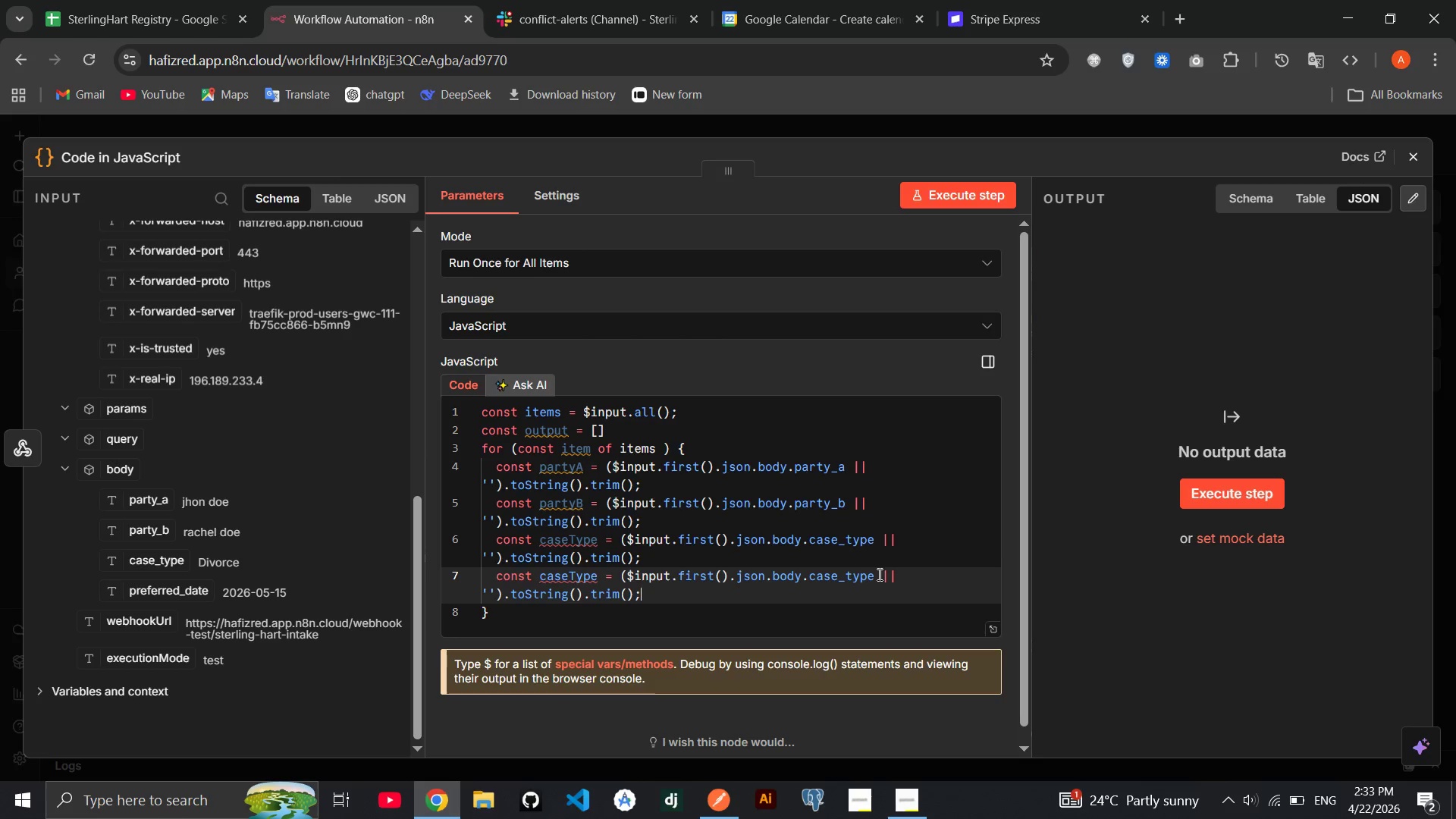 
left_click_drag(start_coordinate=[878, 574], to_coordinate=[624, 582])
 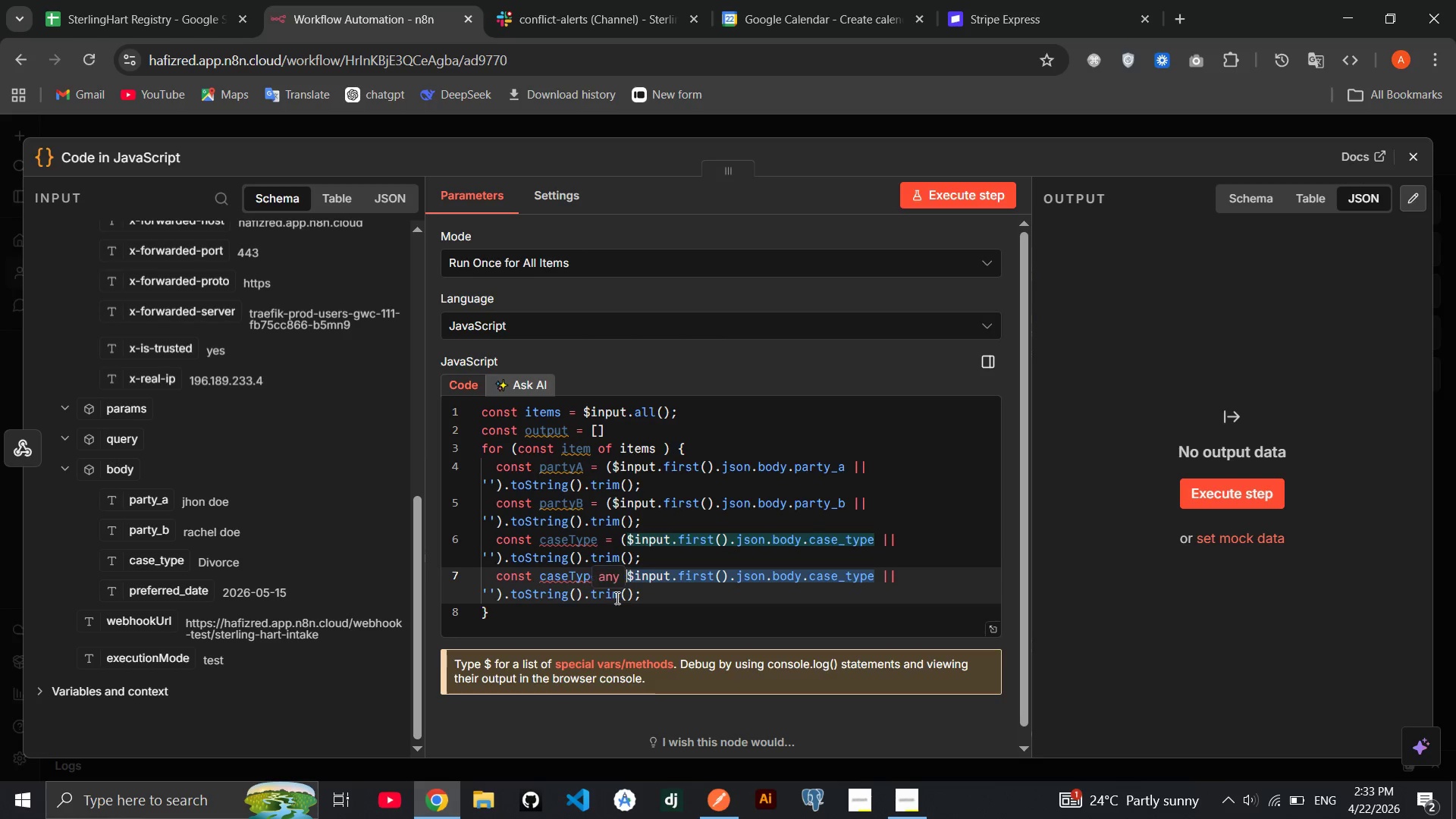 
key(Backspace)
 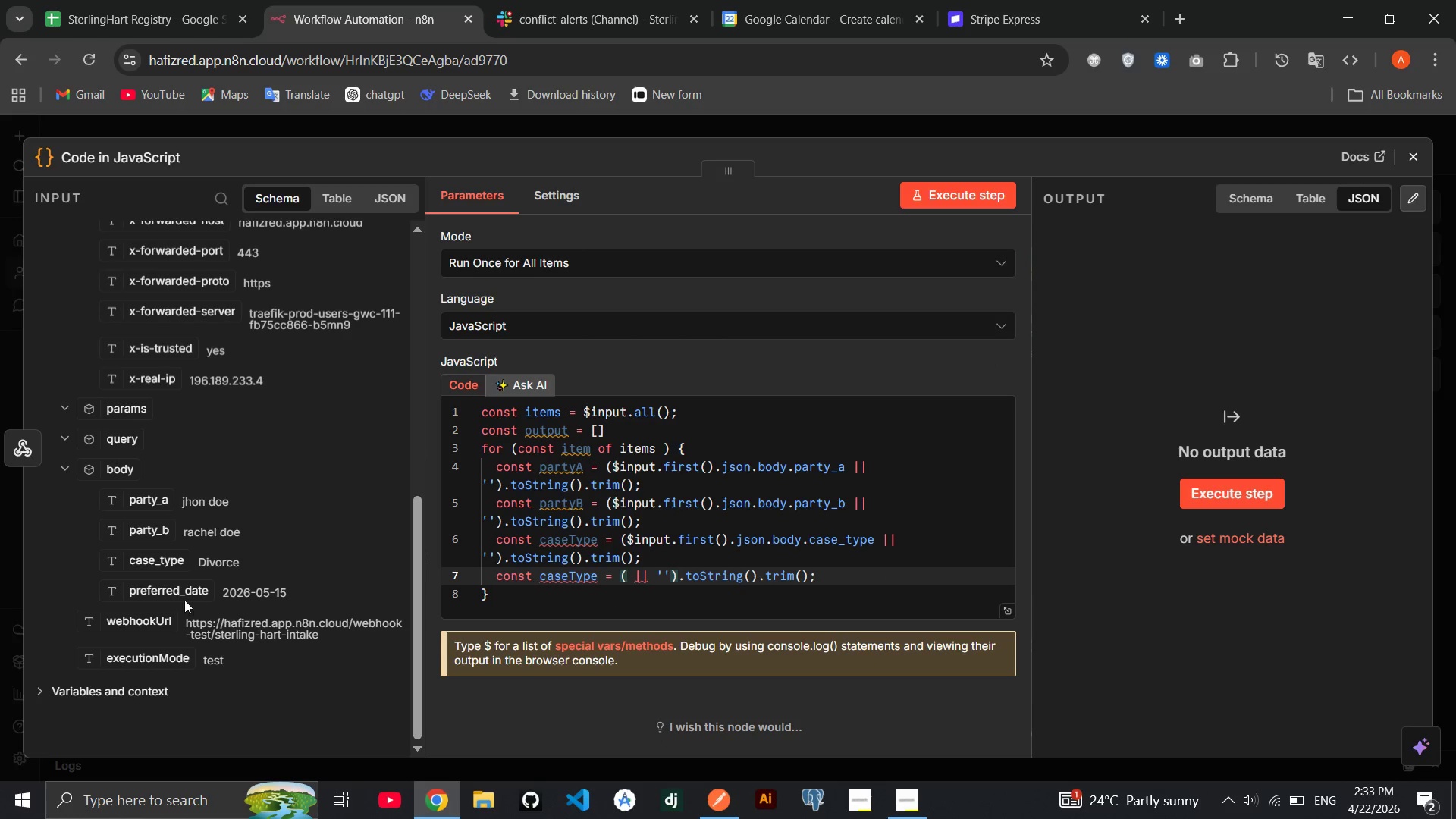 
left_click_drag(start_coordinate=[182, 596], to_coordinate=[627, 579])
 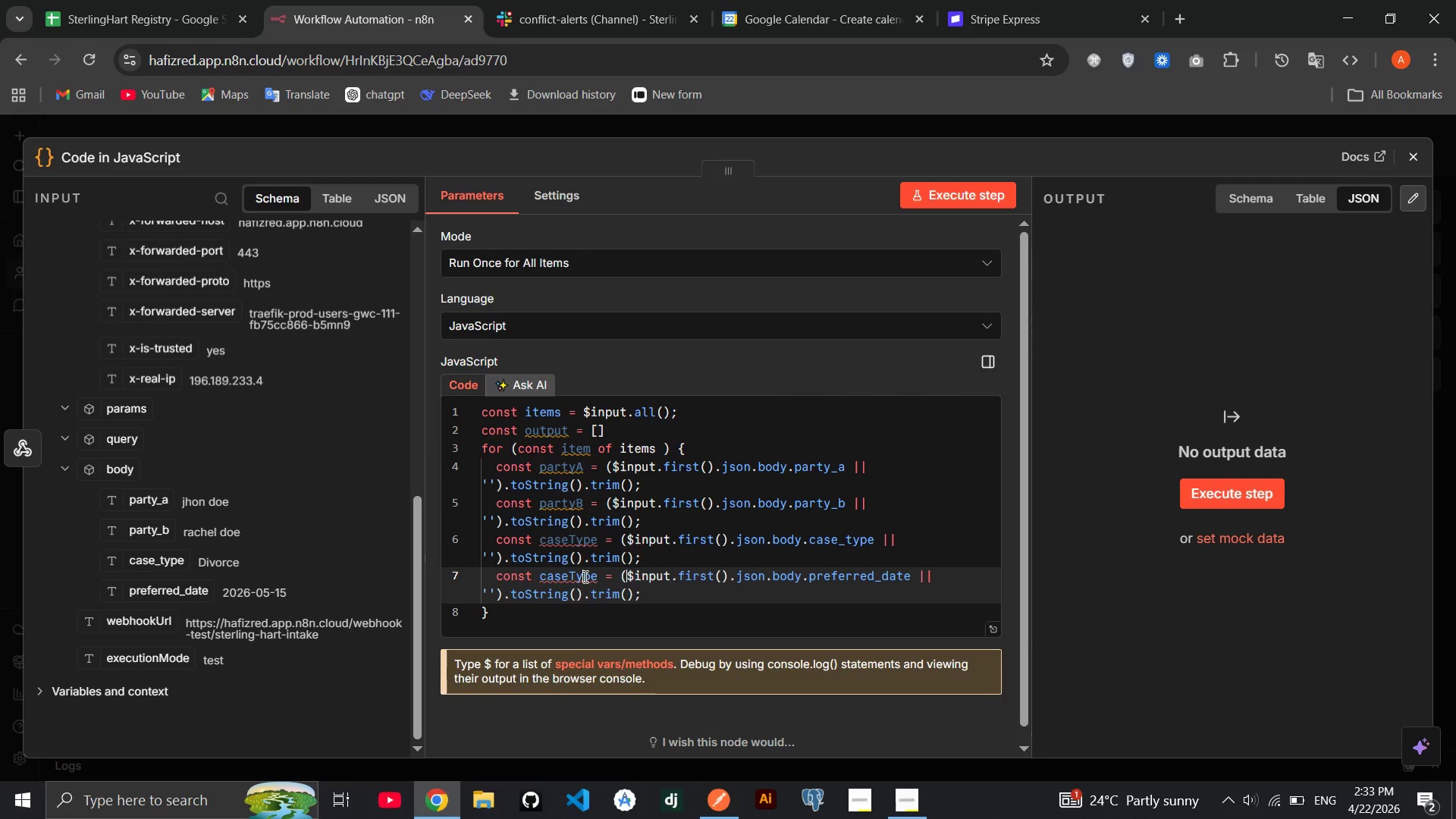 
double_click([584, 576])
 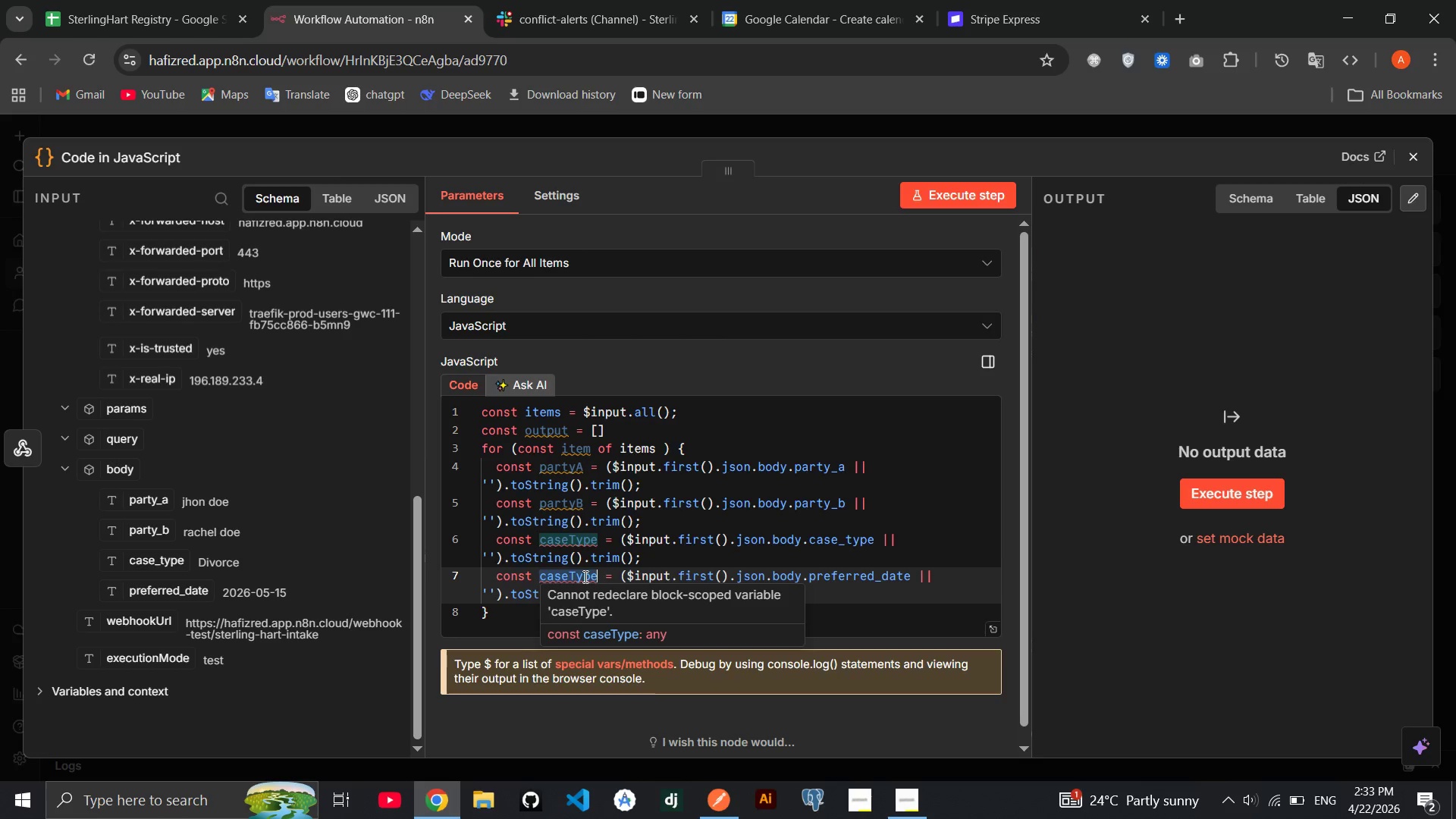 
key(Backspace)
type(prefer)
 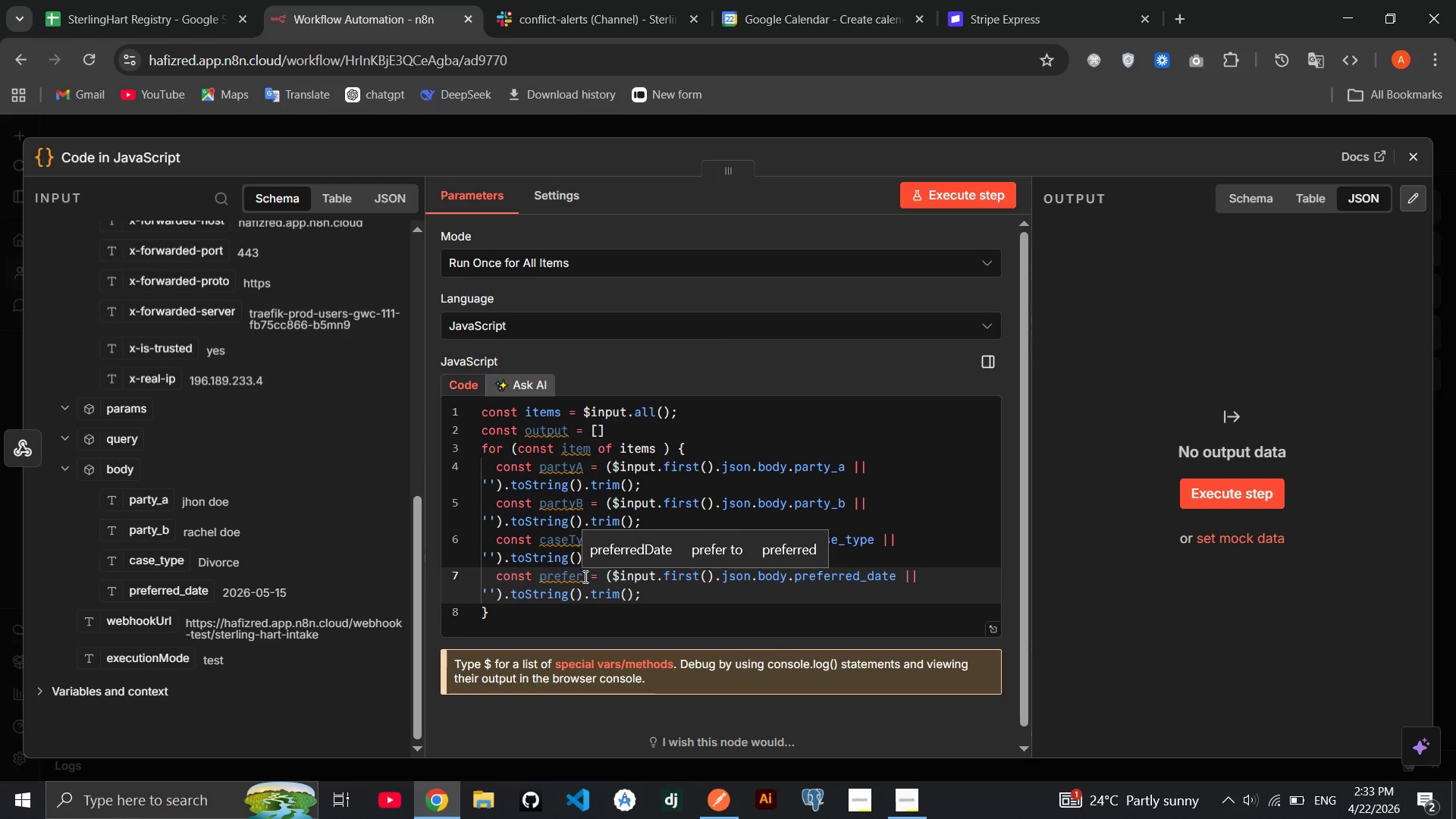 
type(red_date)
 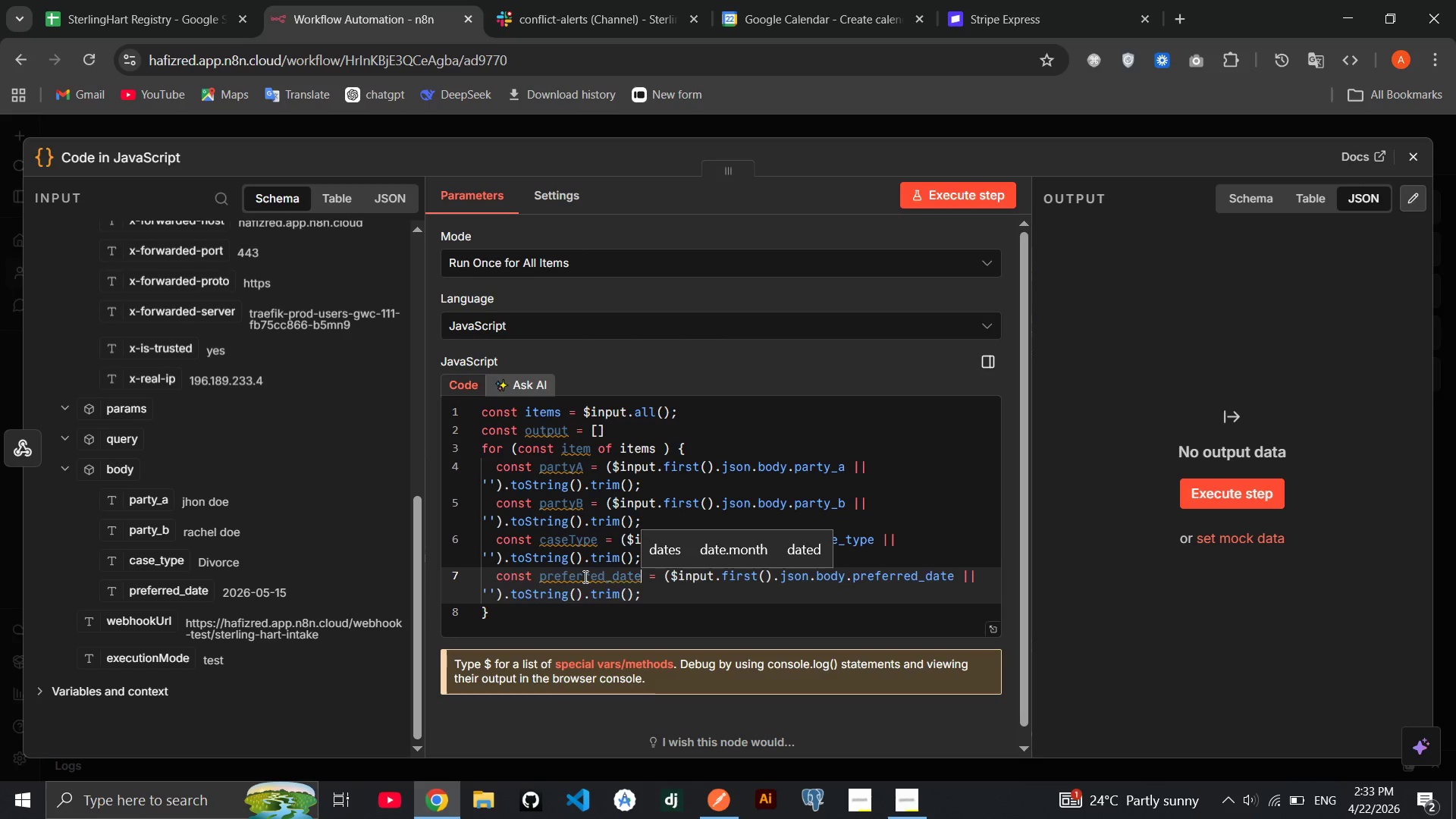 
left_click([711, 607])
 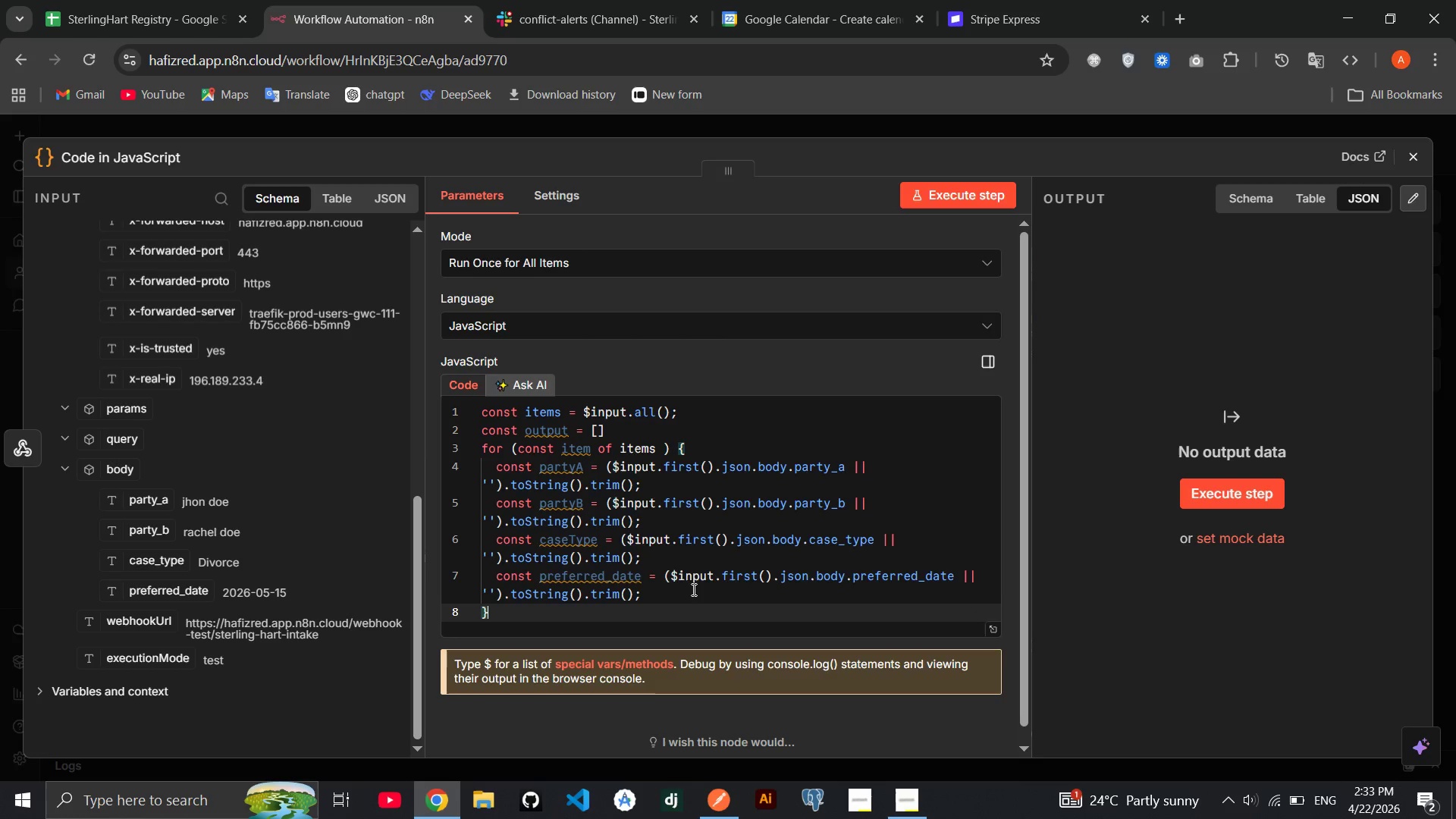 
wait(6.92)
 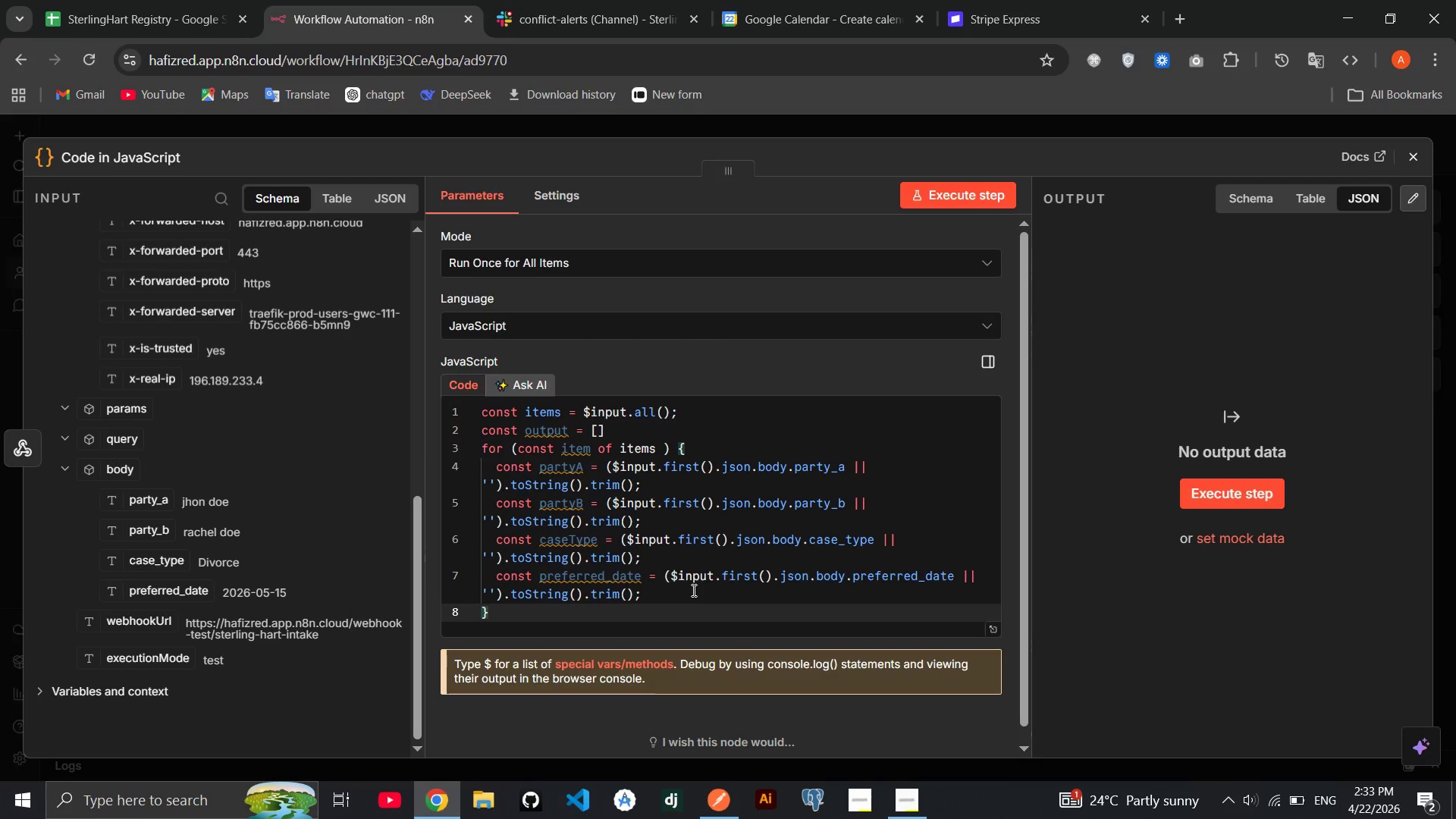 
left_click([993, 624])
 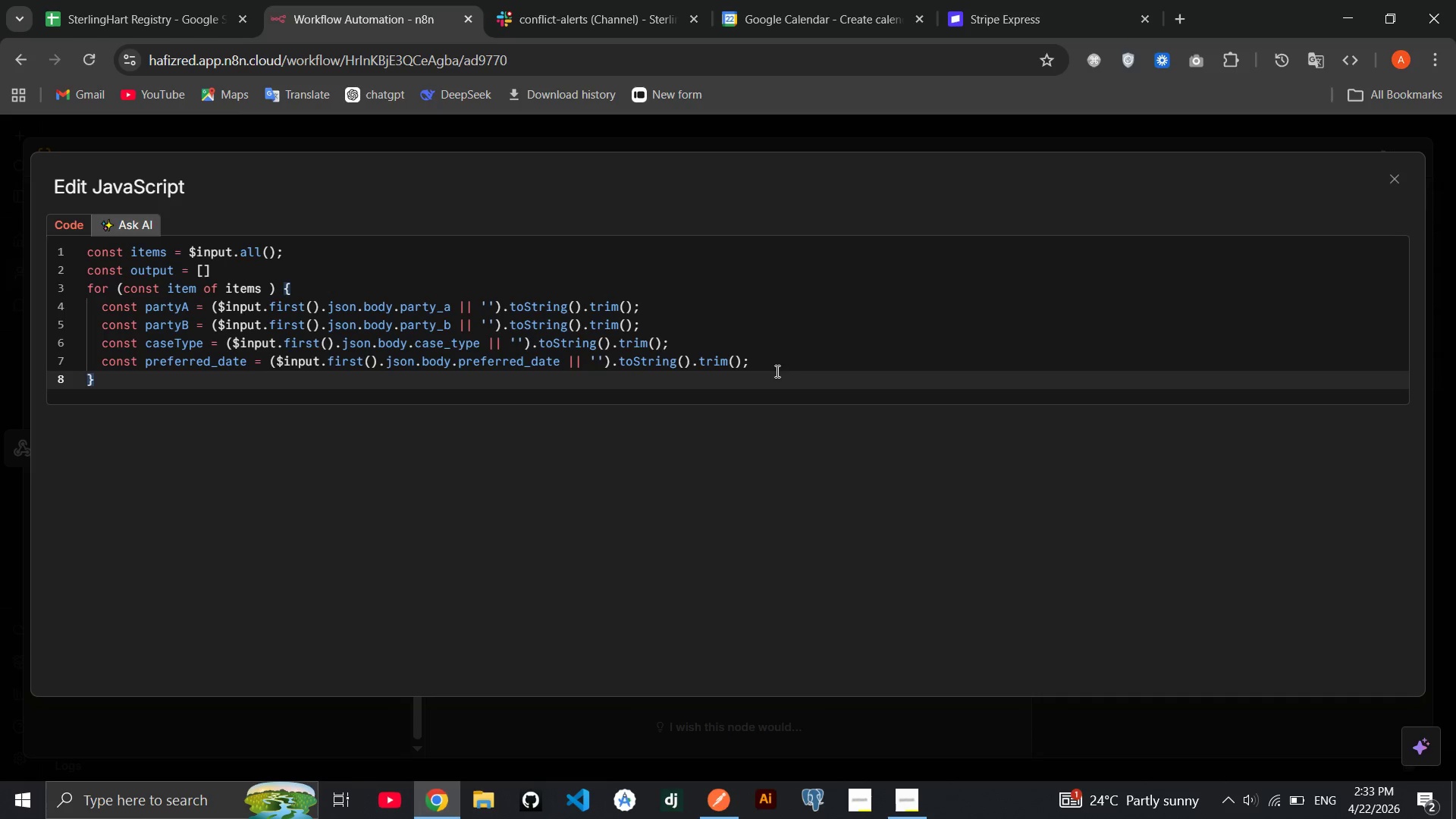 
left_click([779, 359])
 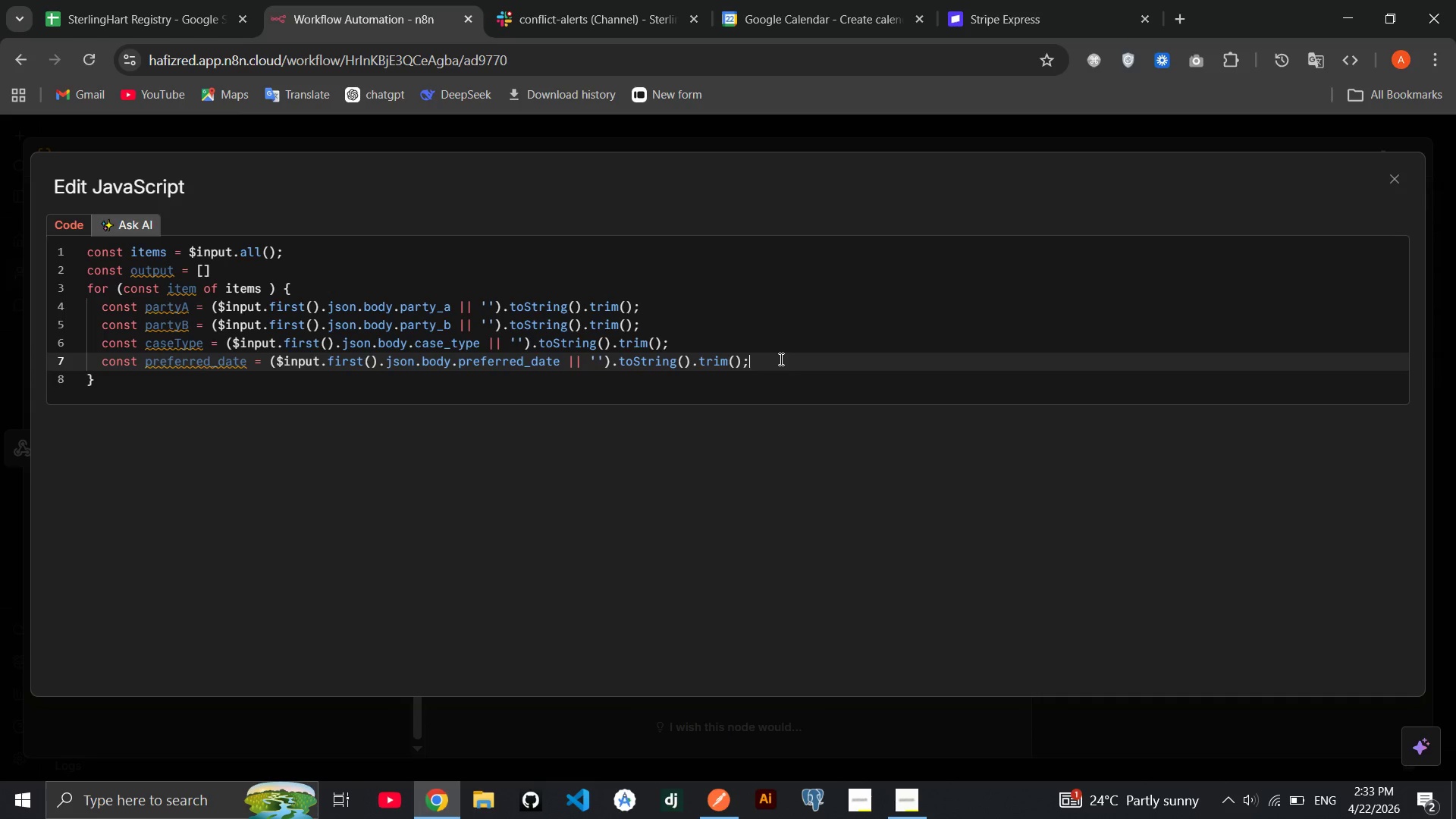 
key(Enter)
 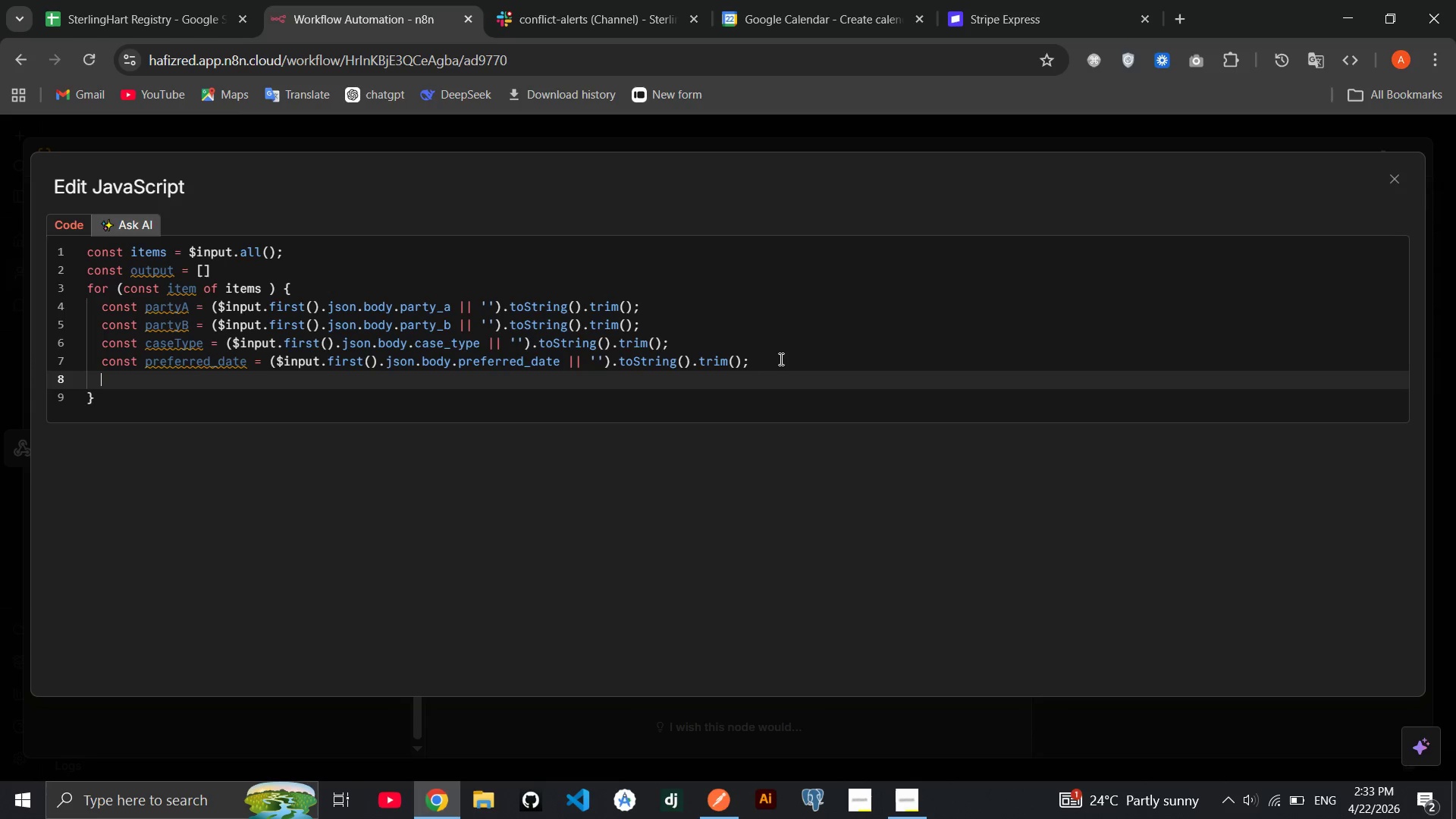 
key(Enter)
 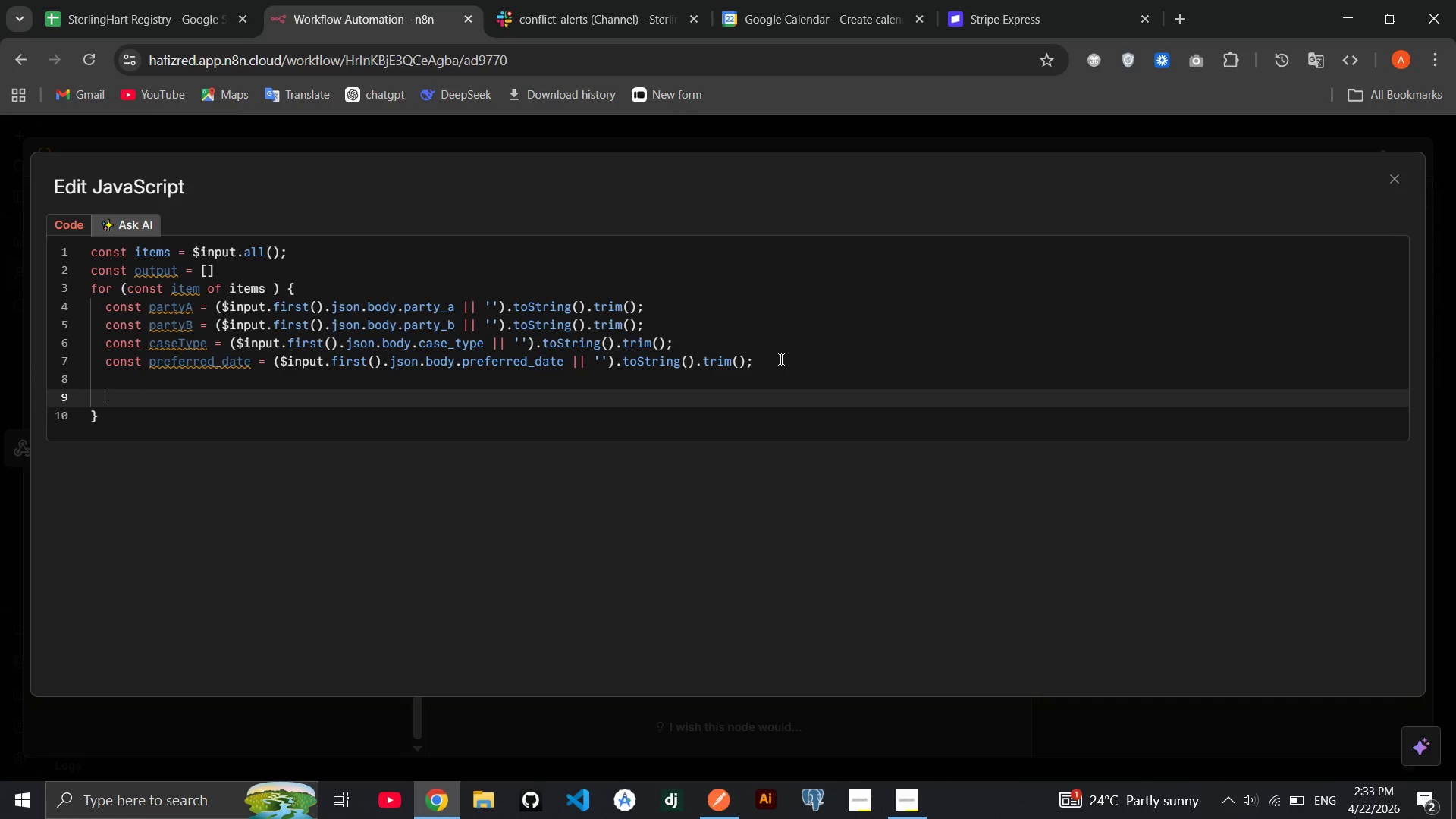 
type(if(!party)
 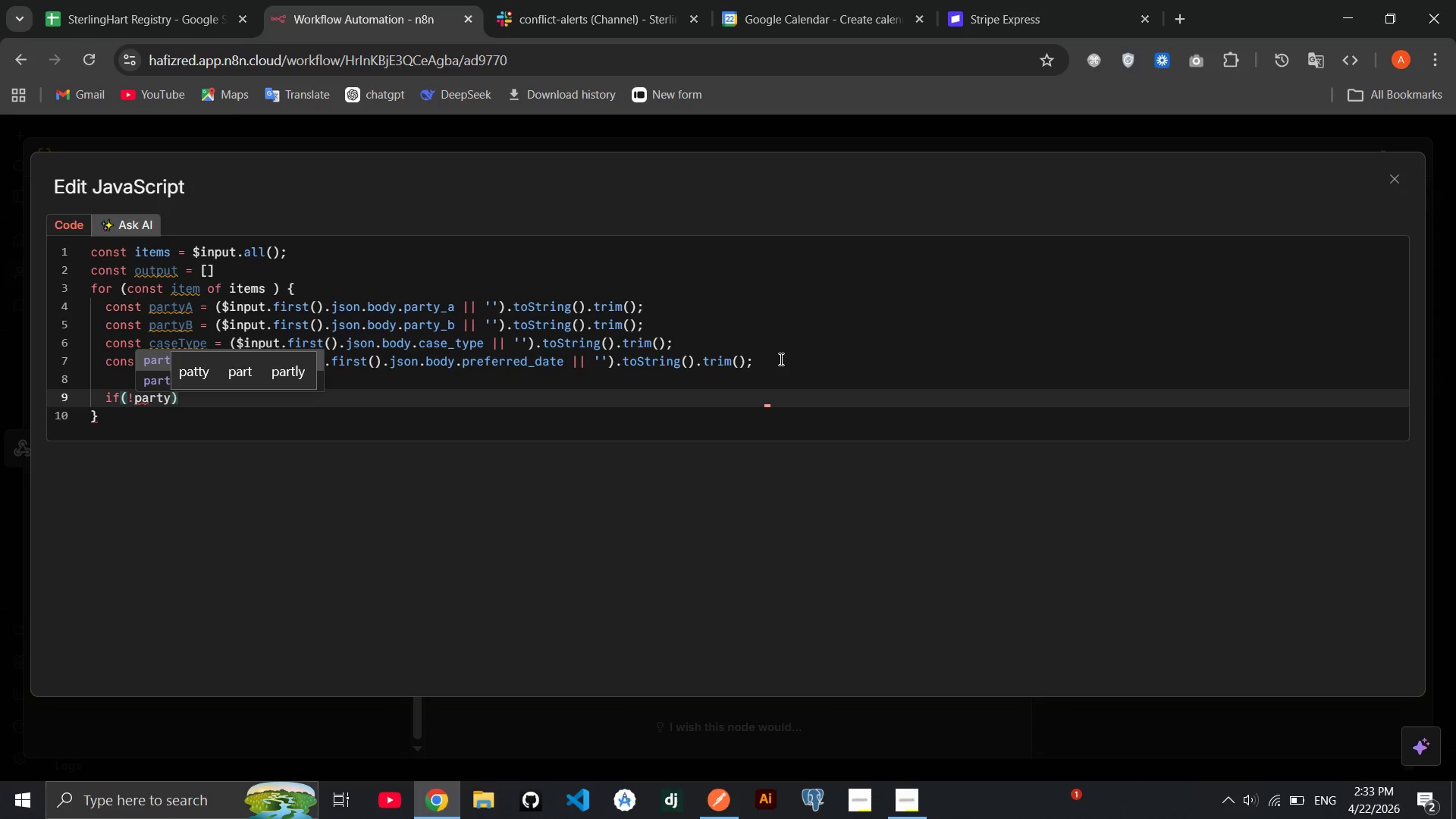 
type(A || !partyB)
 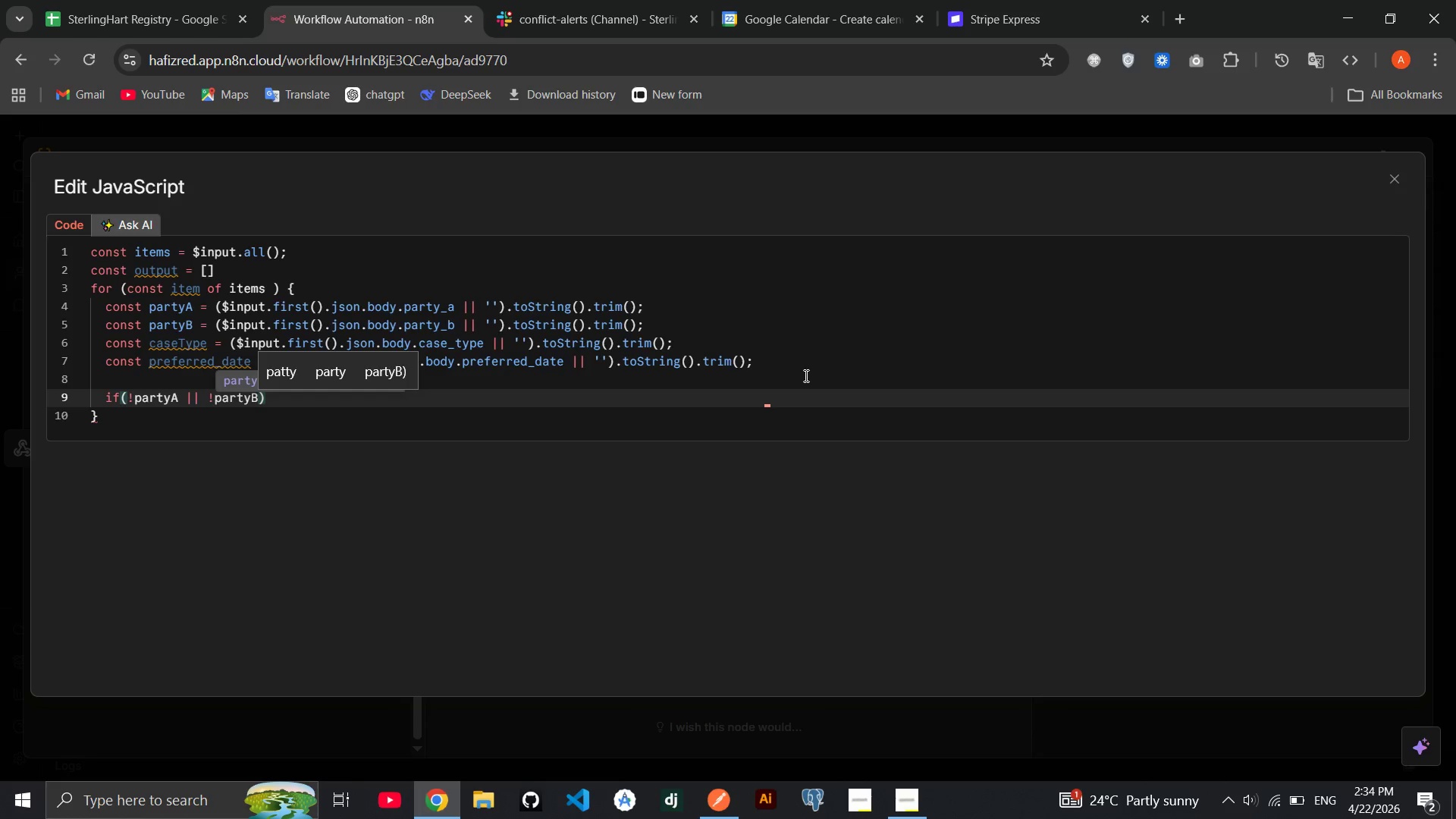 
key(ArrowRight)
 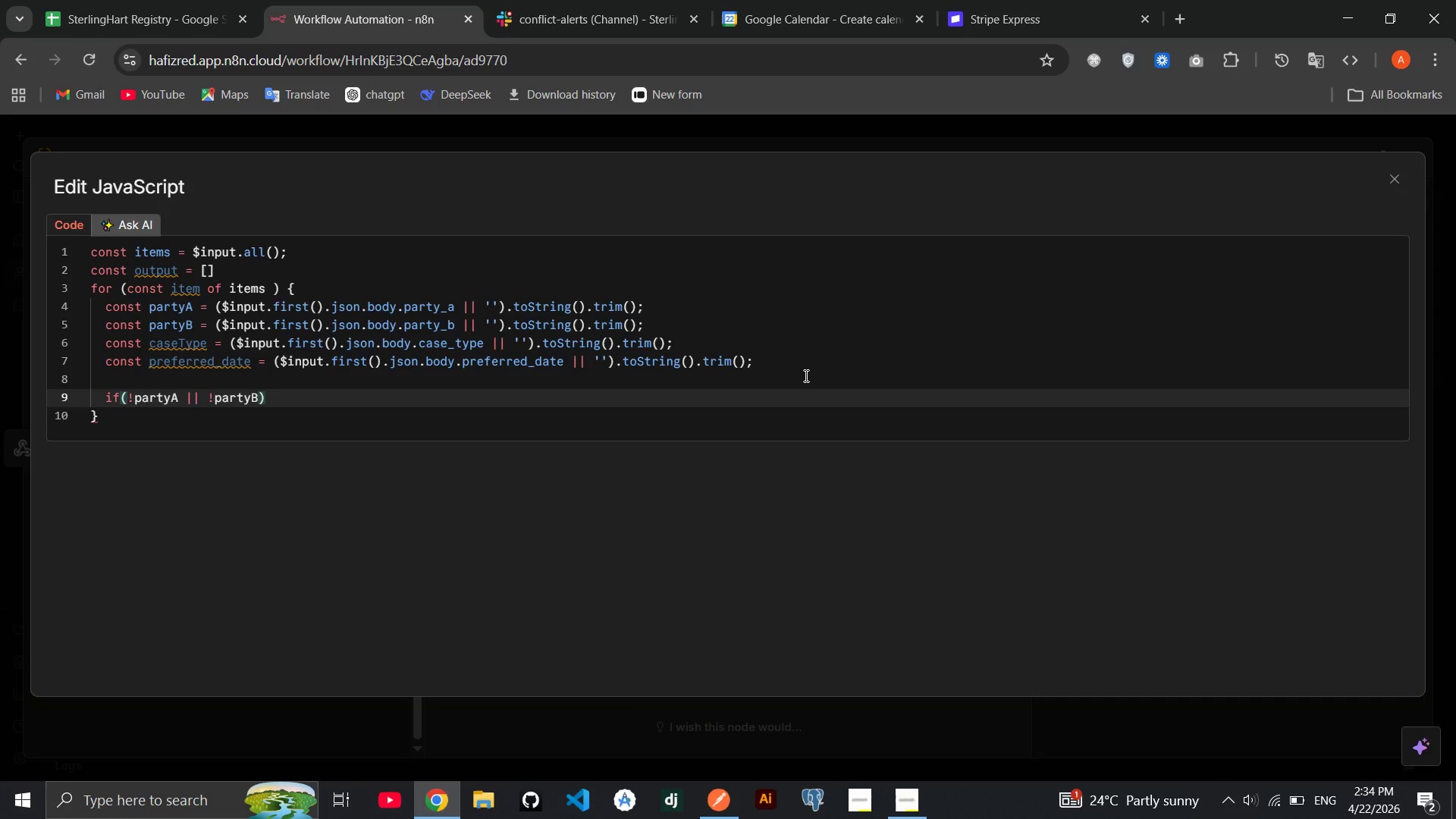 
key(Shift+BracketLeft)
 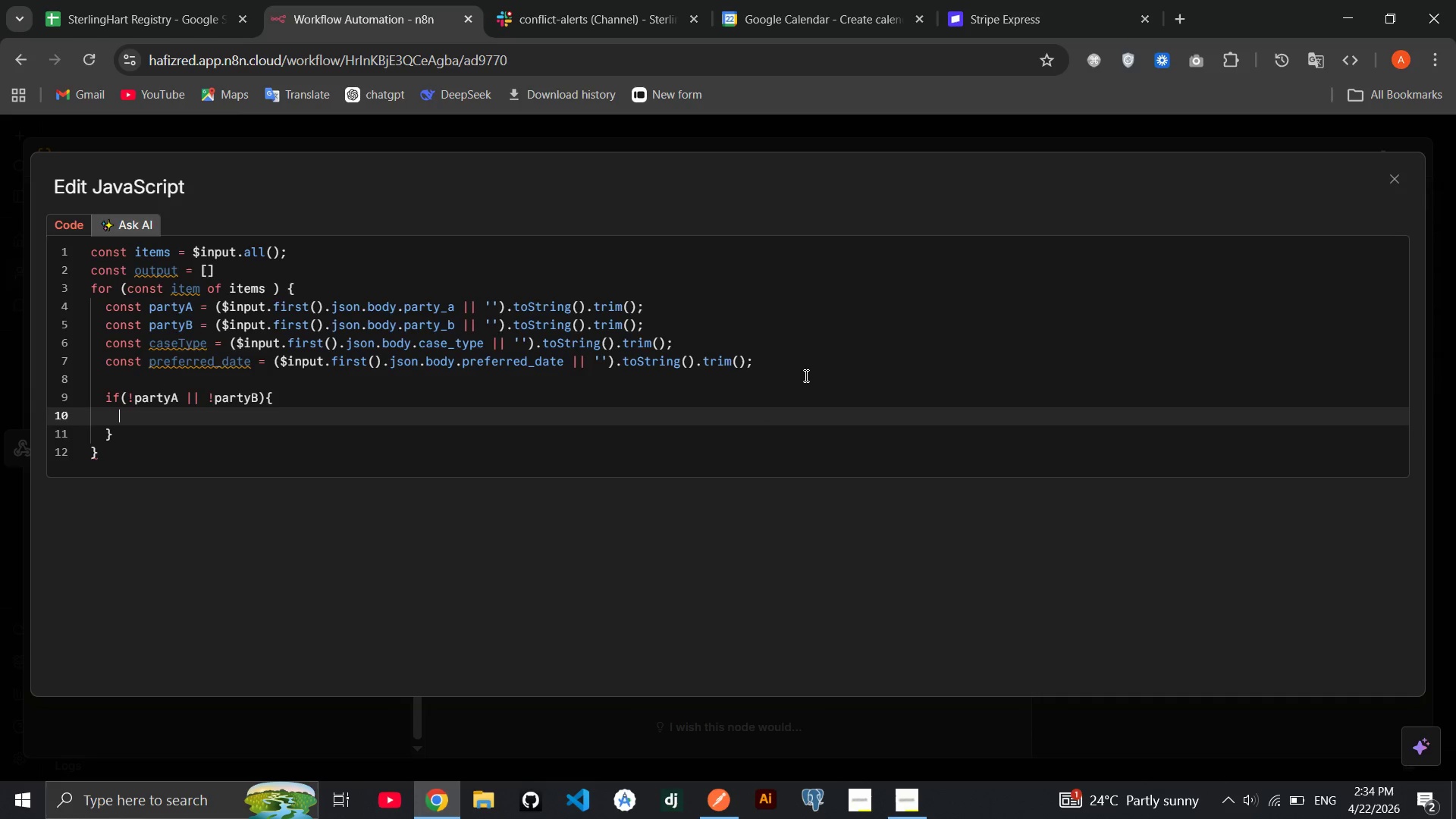 
key(Enter)
 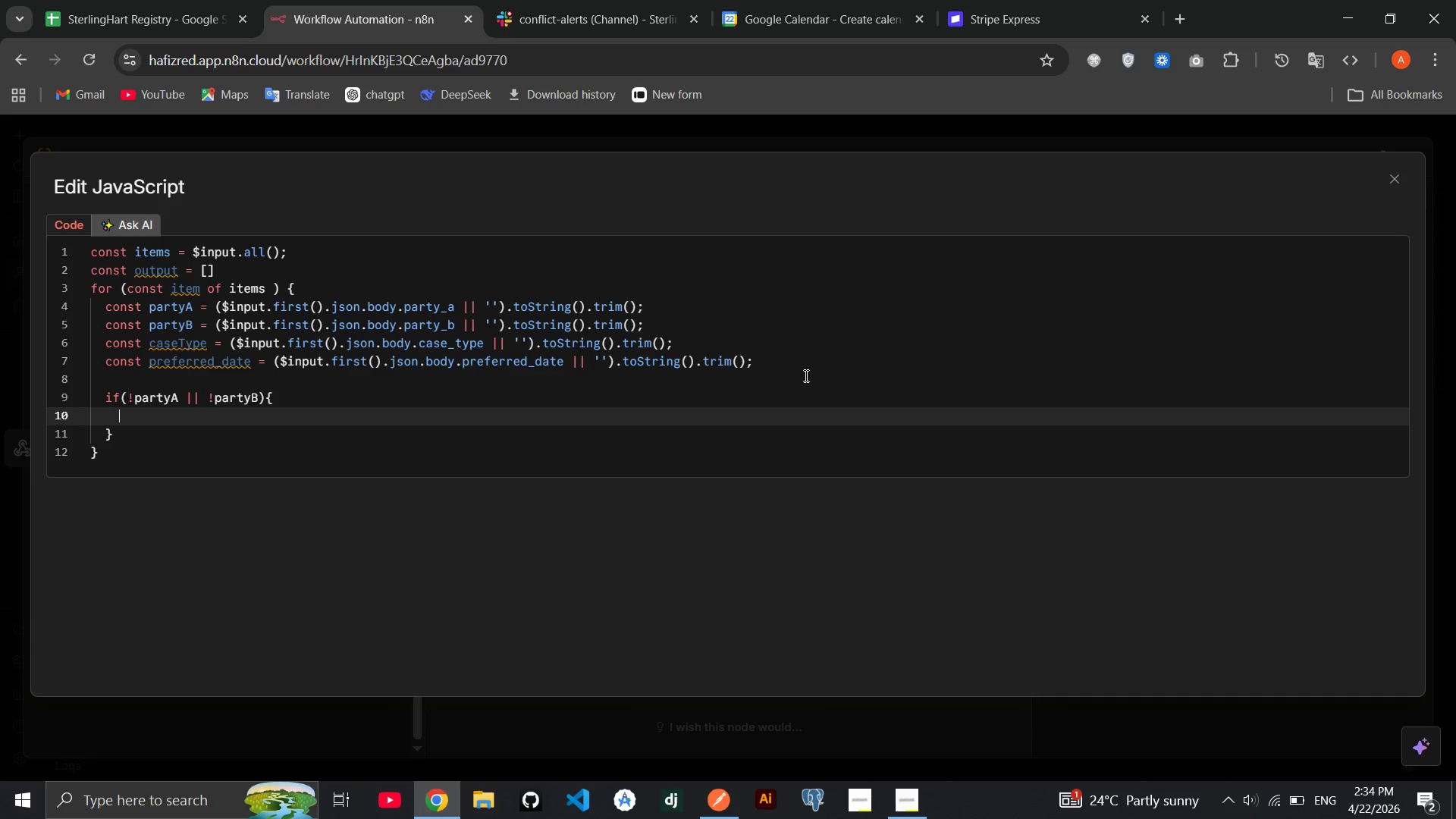 
type(throw new Error("Both part)
key(Backspace)
key(Backspace)
key(Backspace)
key(Backspace)
type(Party A and [)
key(Backspace)
type(Party B na,)
key(Backspace)
type(mes are required)
 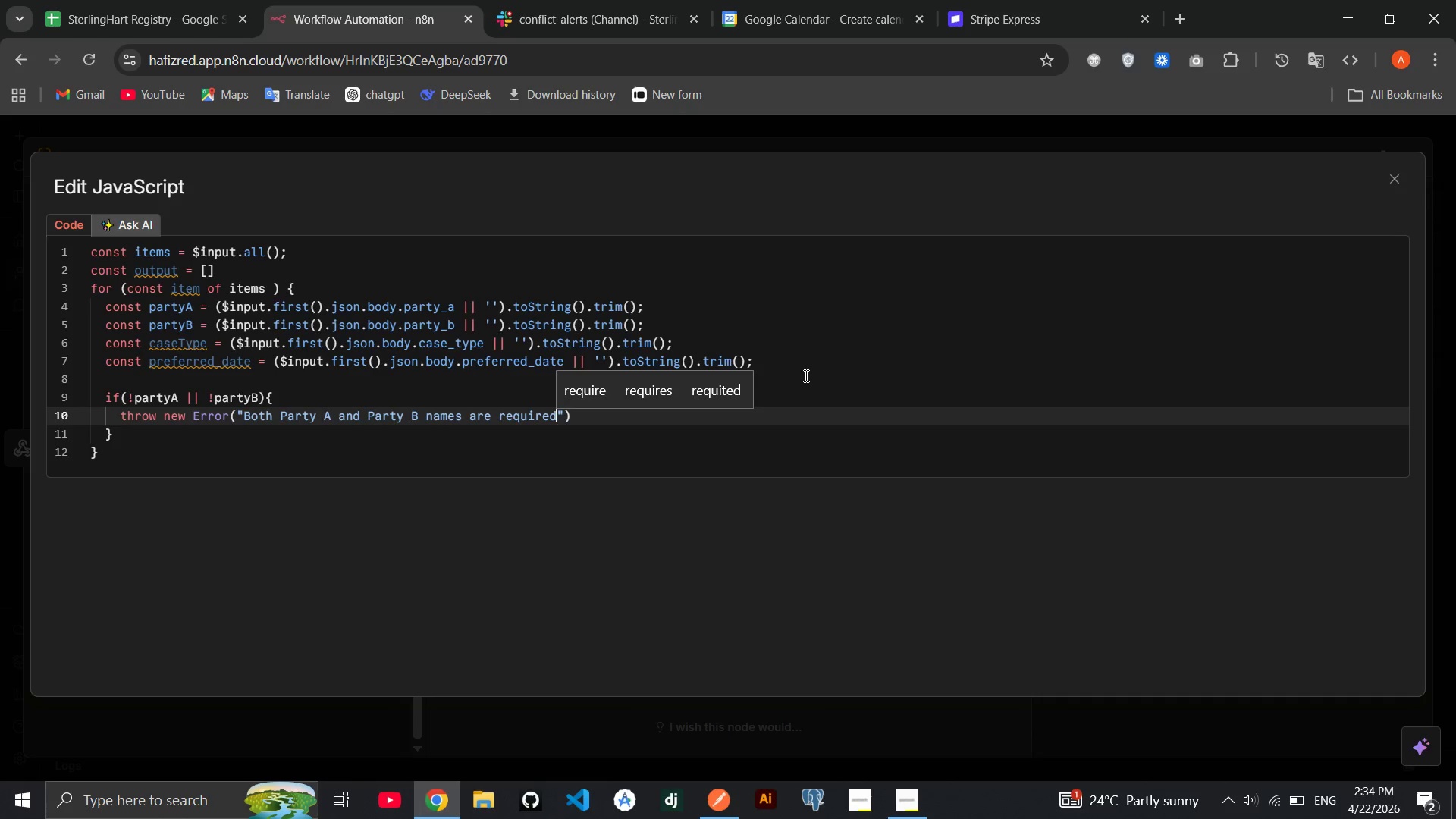 
key(ArrowRight)
 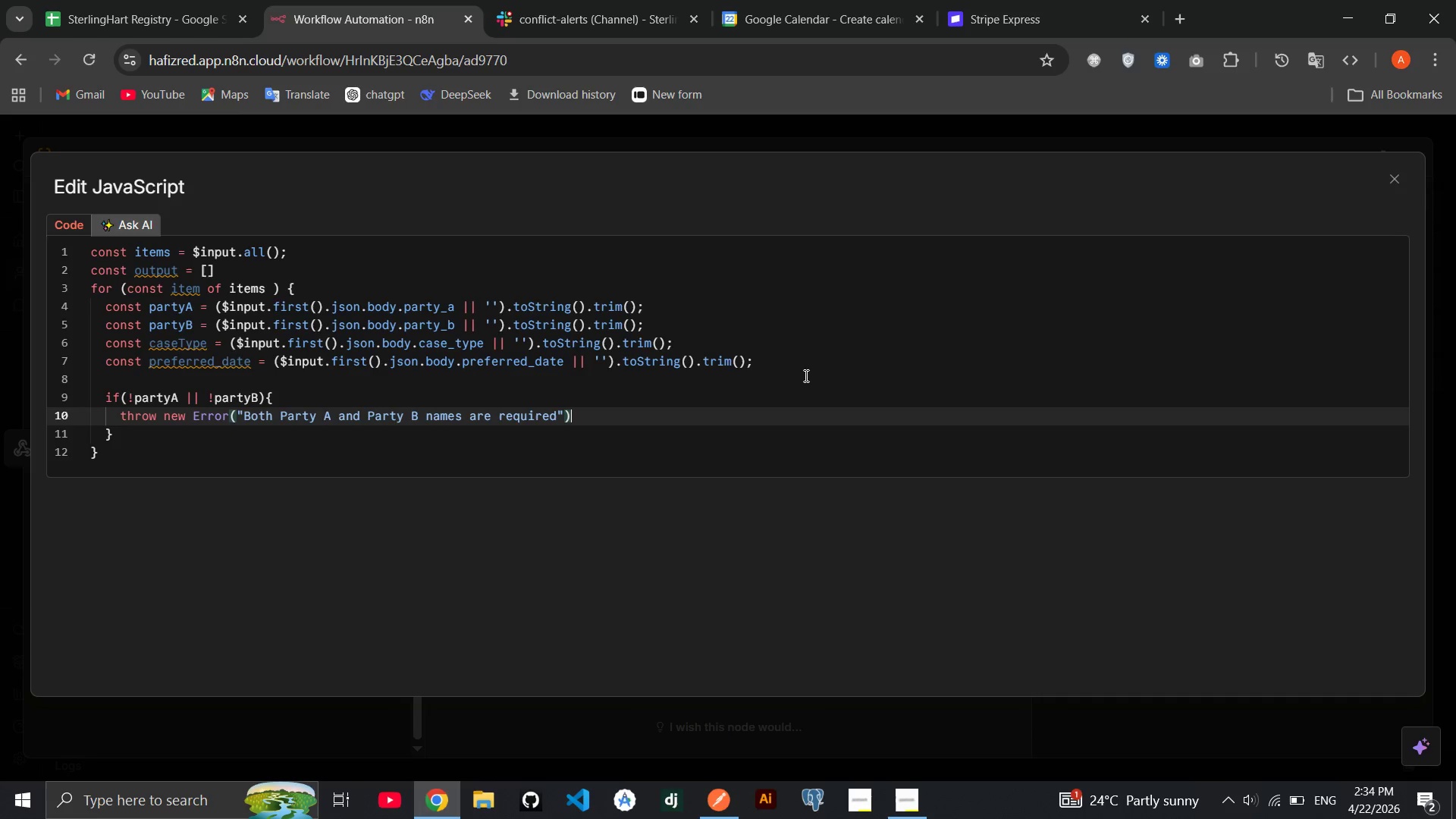 
key(ArrowRight)
 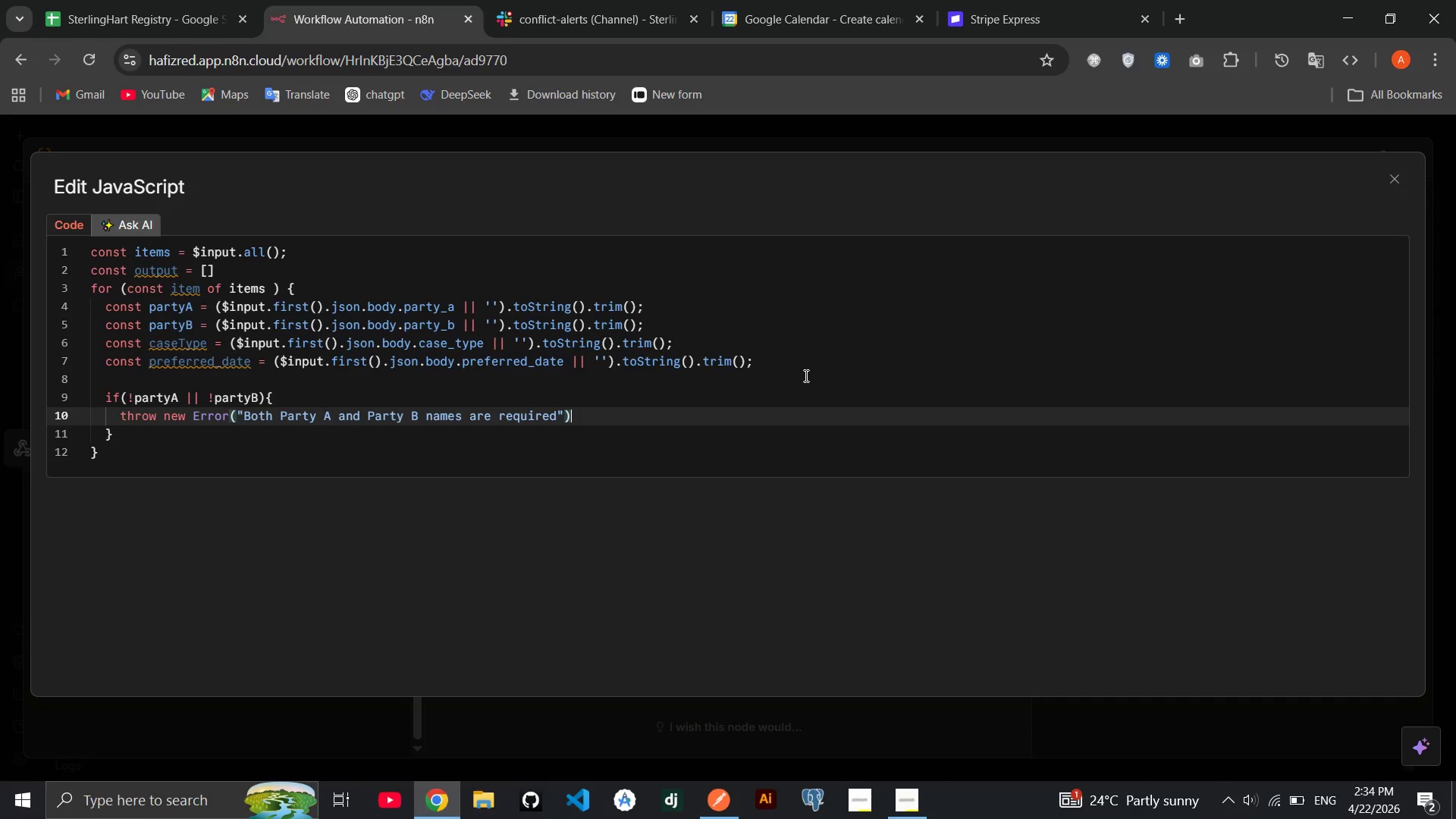 
key(Semicolon)
 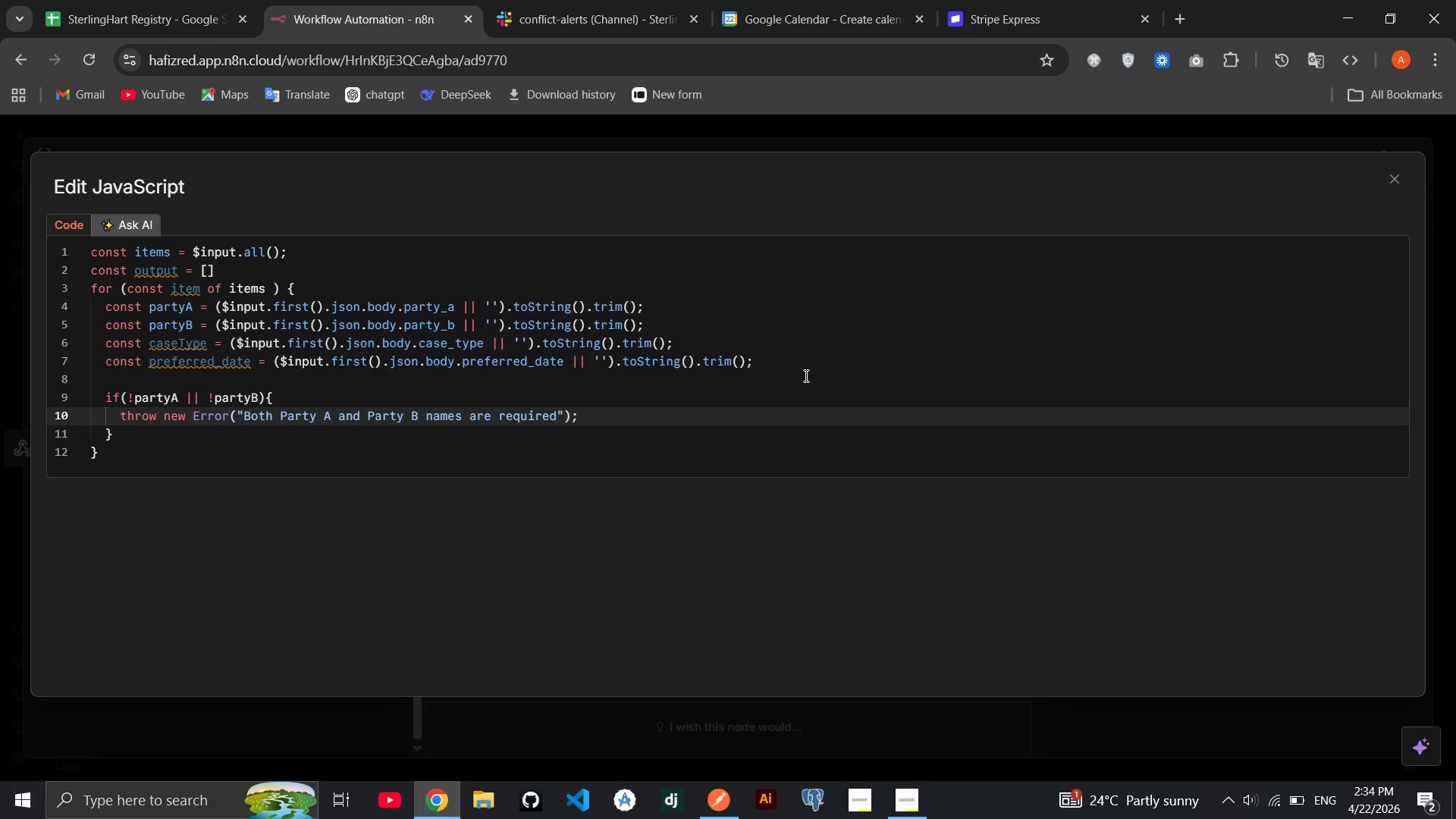 
key(ArrowLeft)
 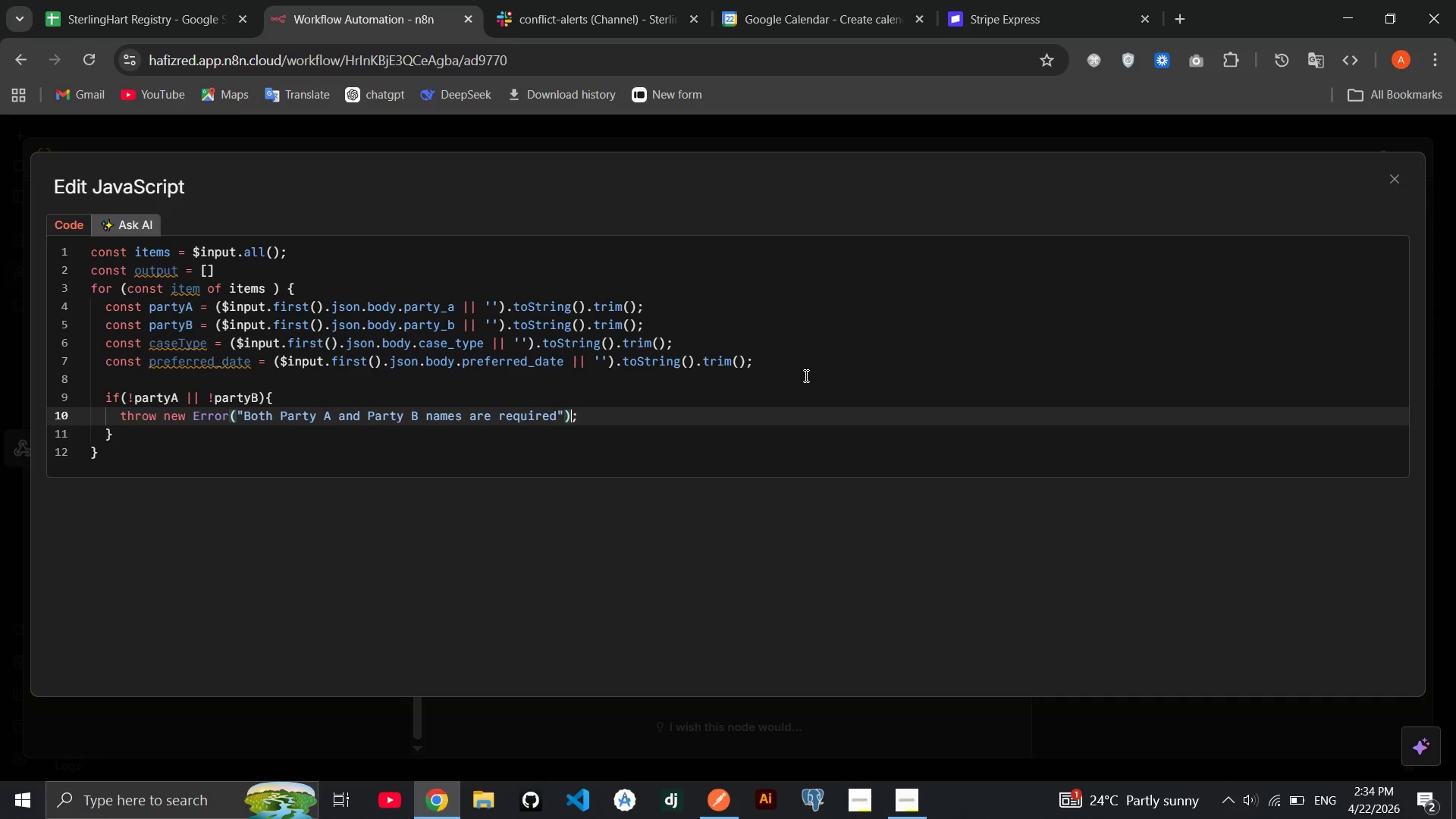 
key(ArrowLeft)
 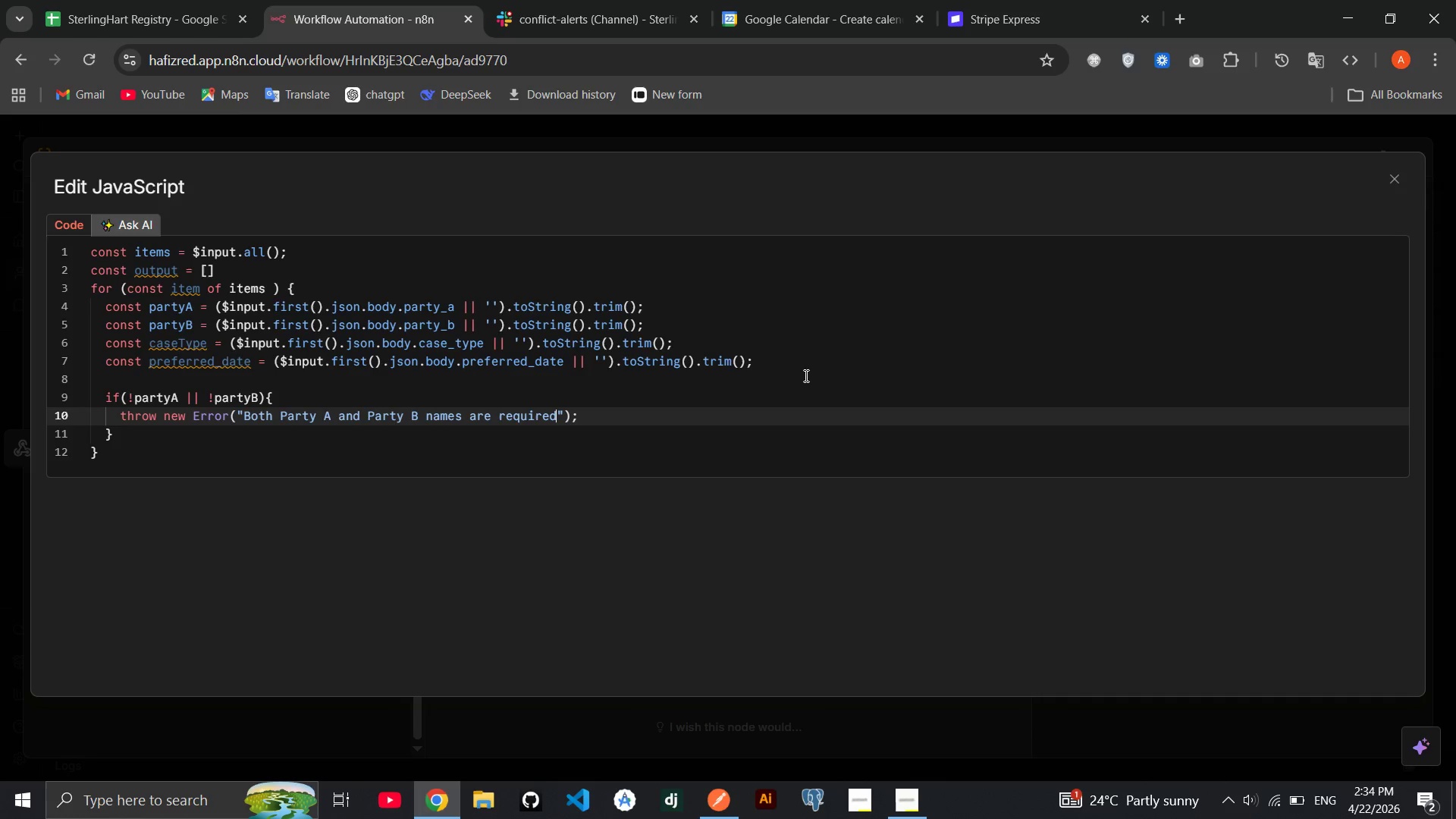 
key(ArrowLeft)
 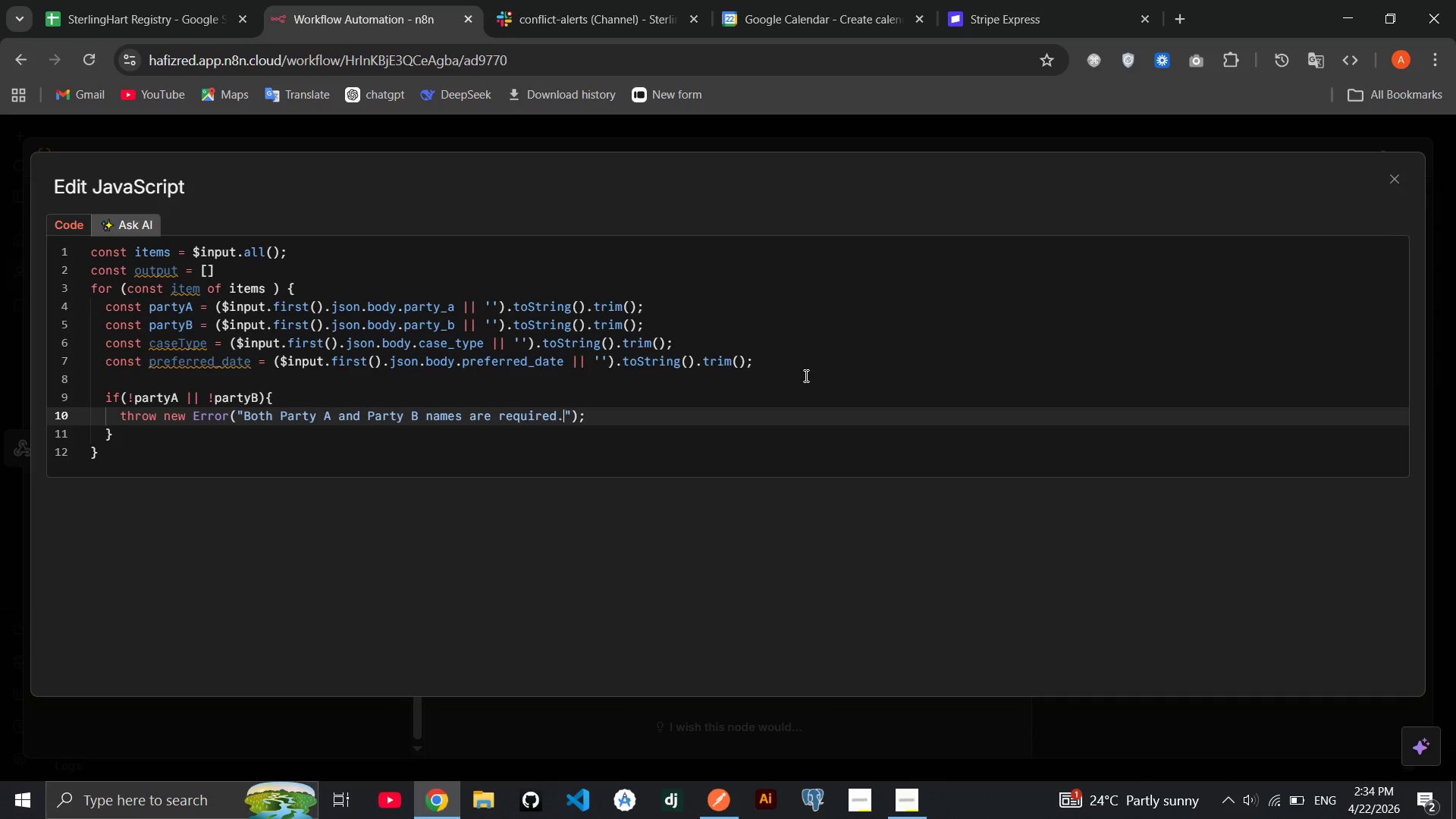 
key(Period)
 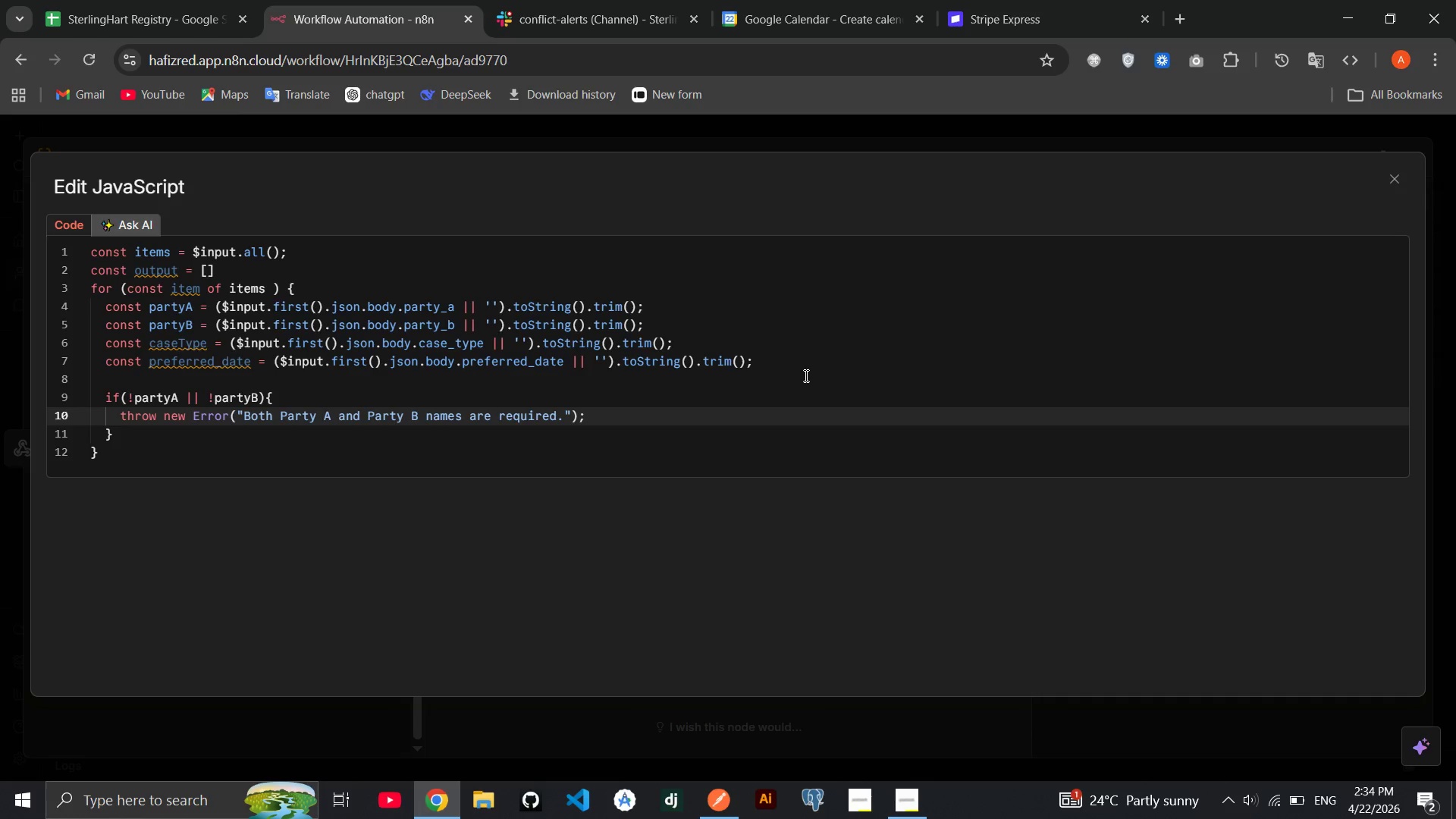 
key(End)
 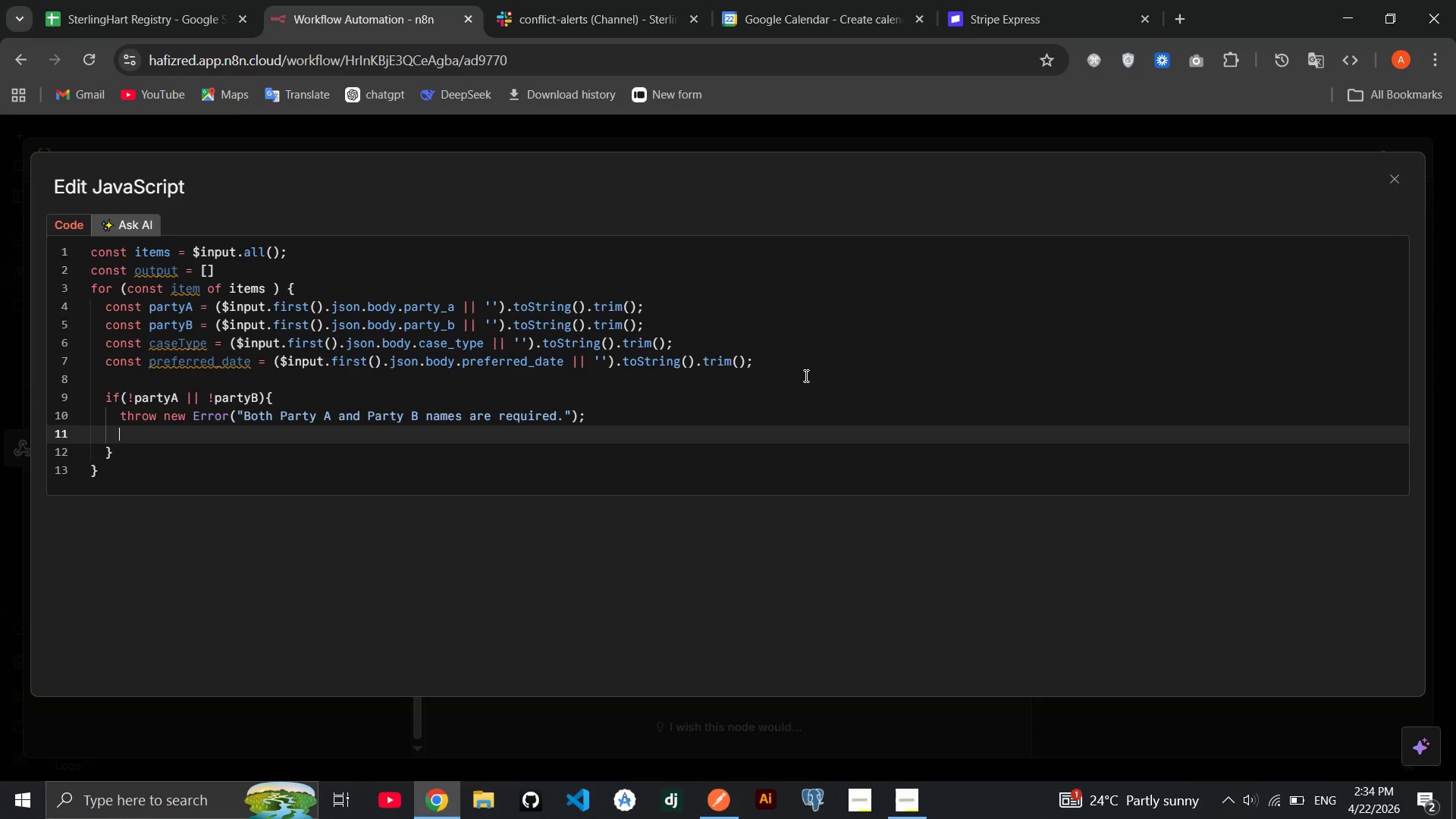 
key(Enter)
 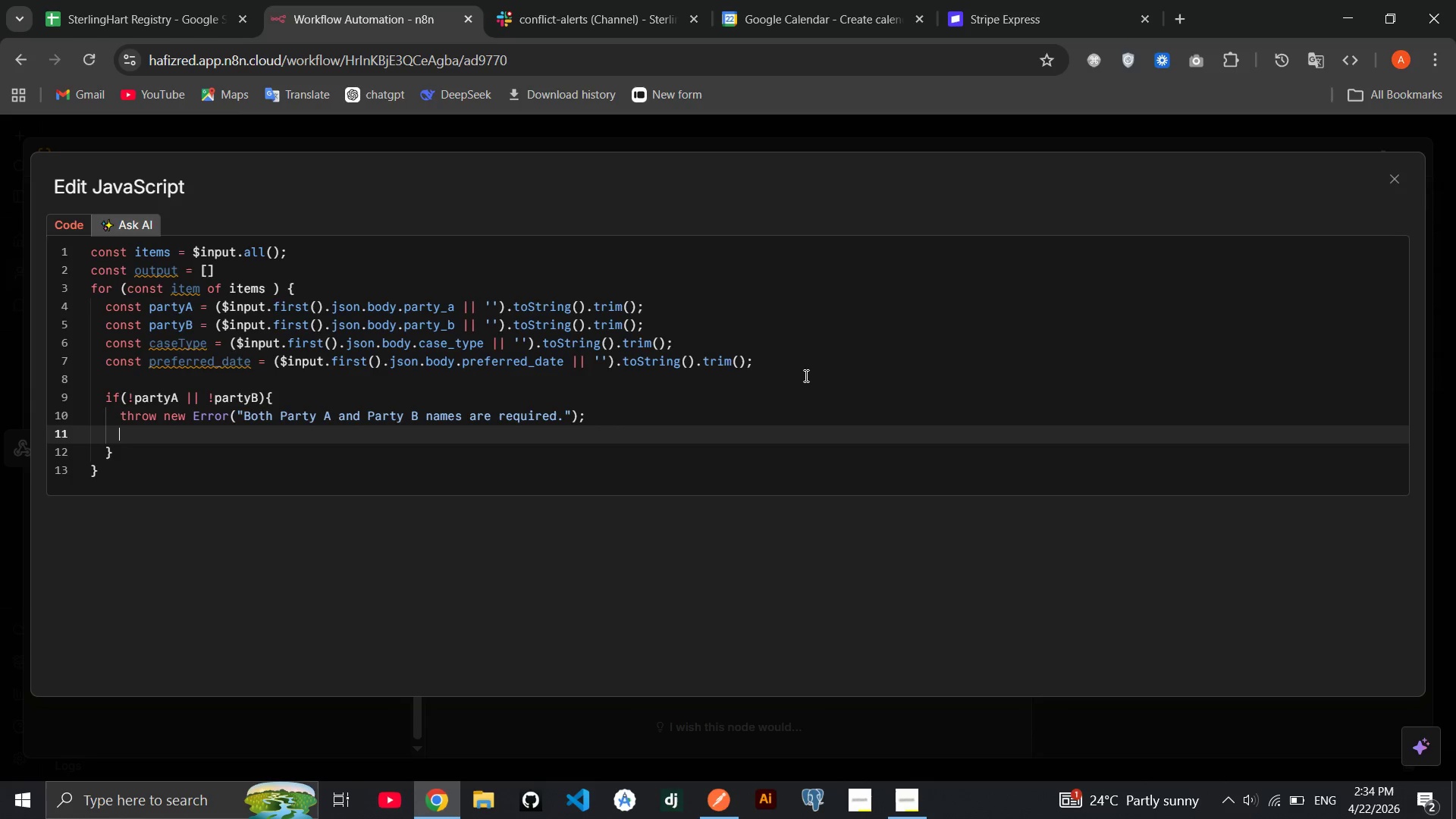 
key(ArrowDown)
 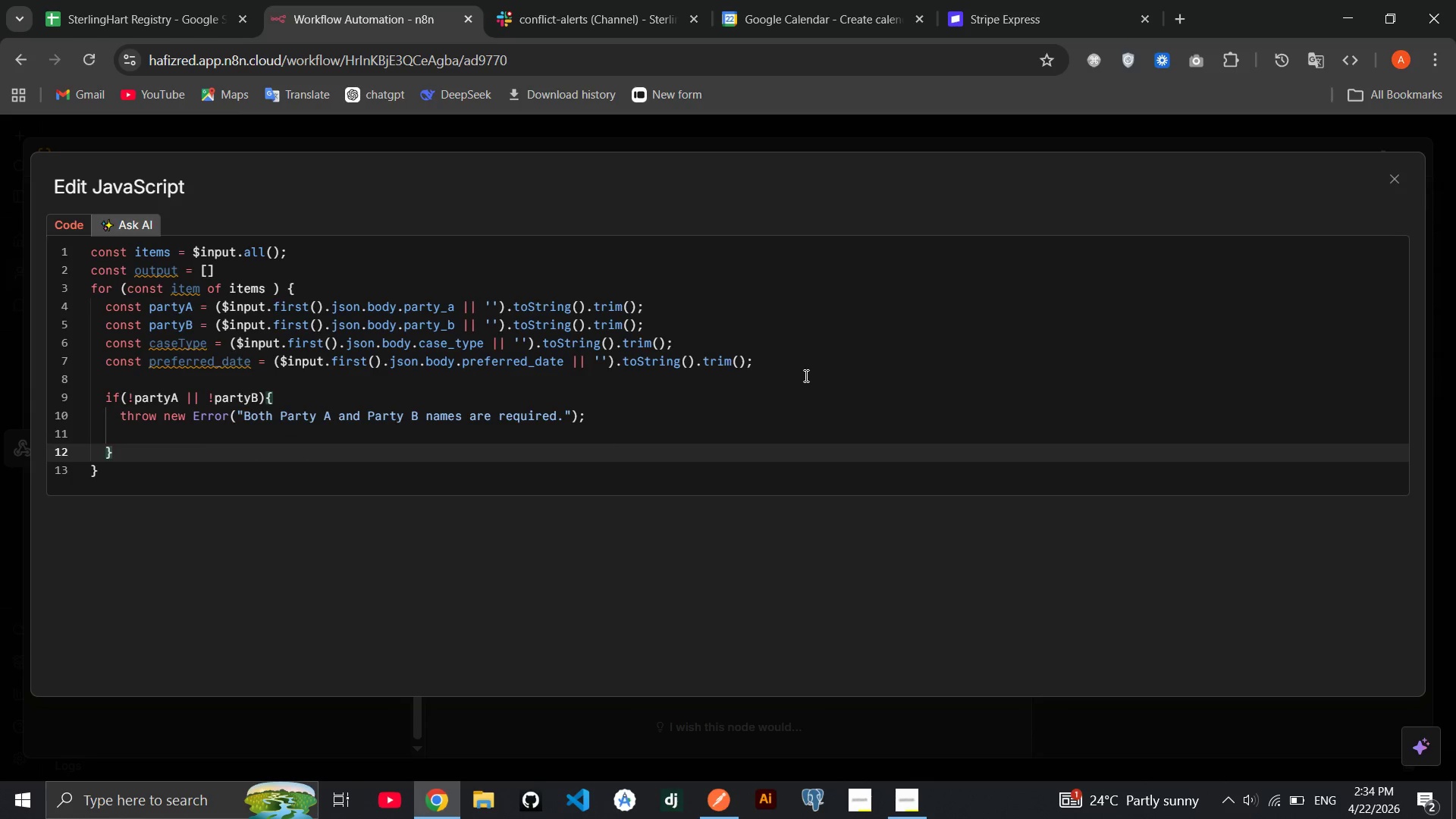 
key(Enter)
 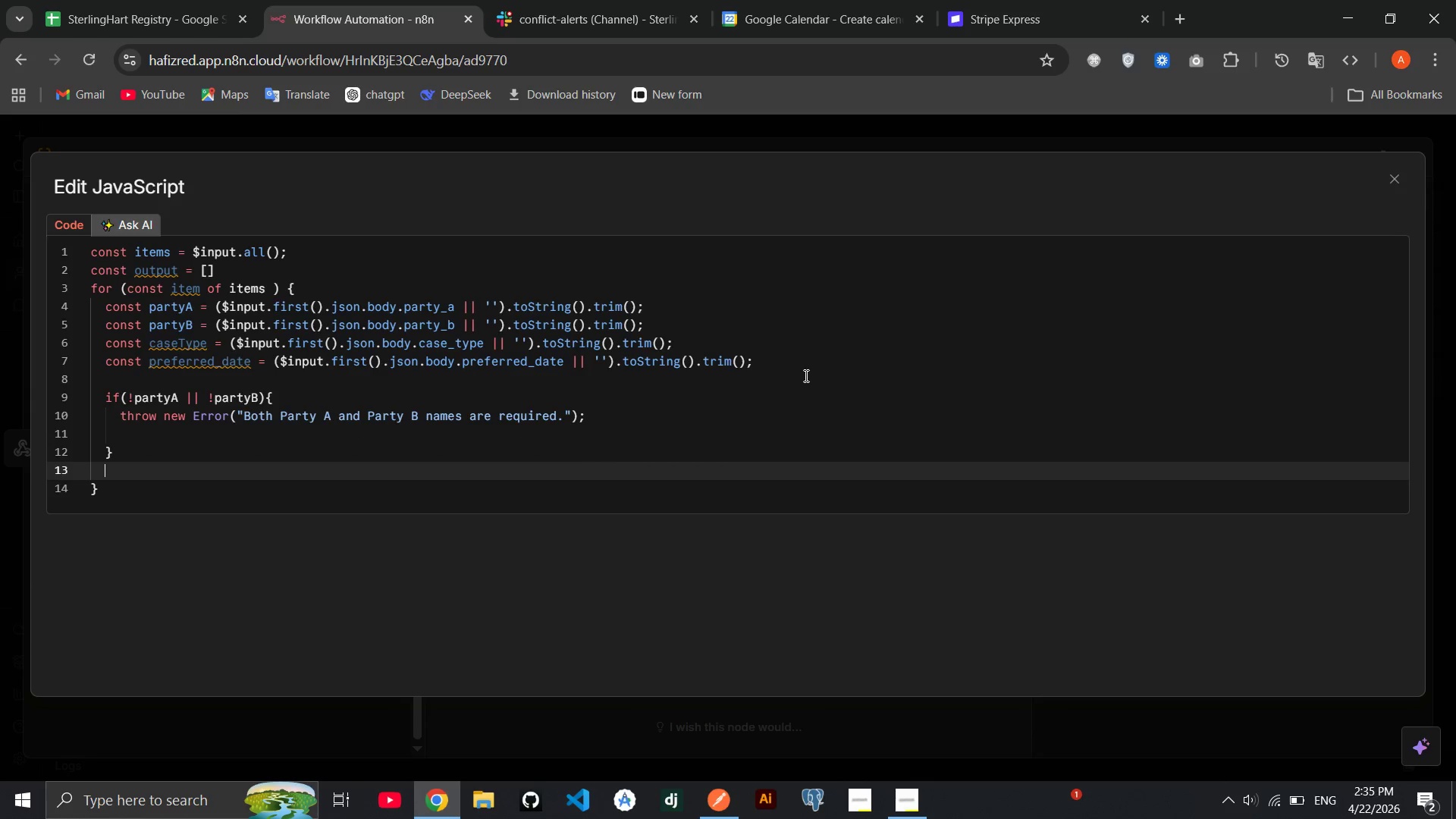 
type(if(!caseType)
 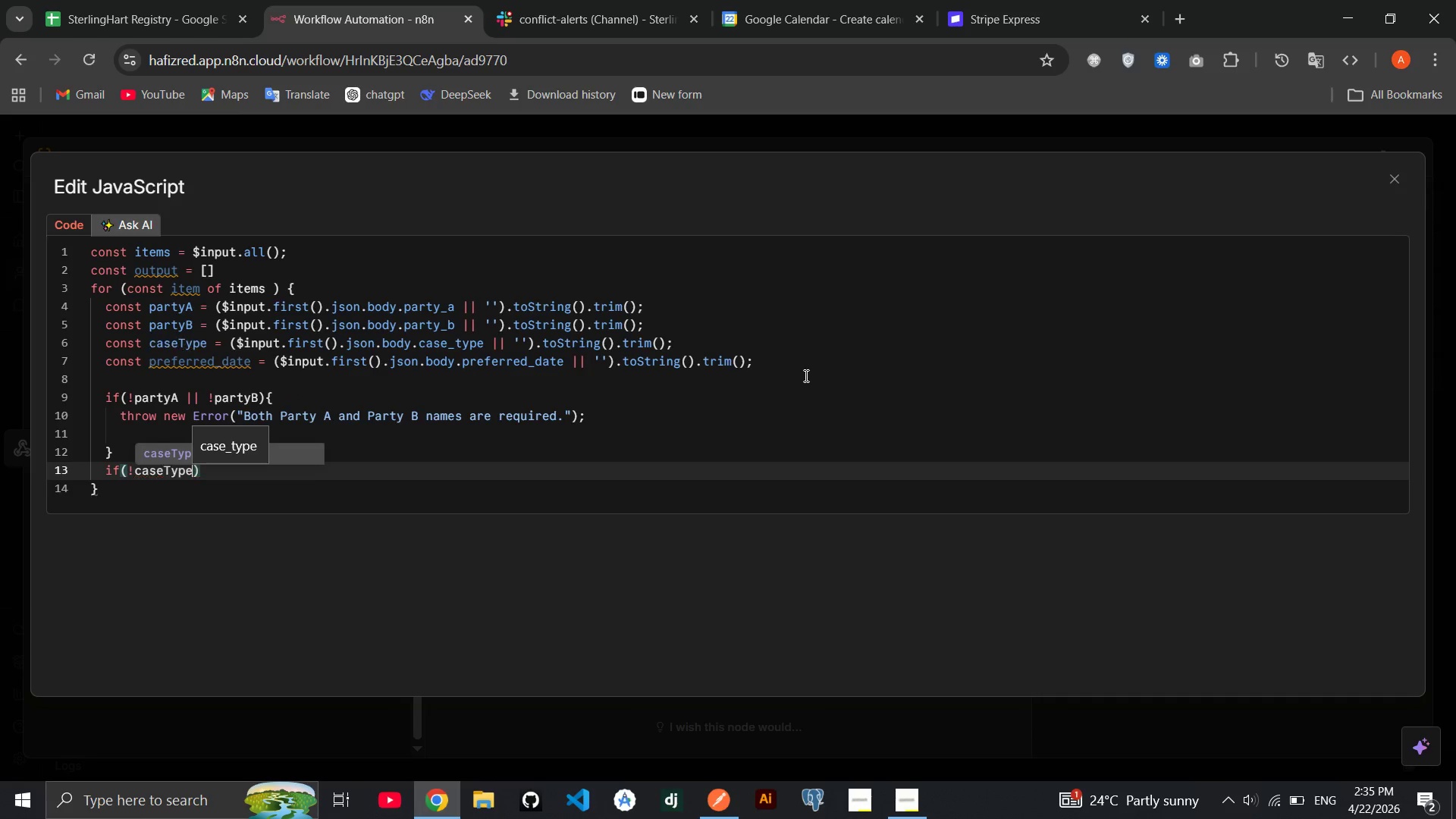 
key(ArrowRight)
 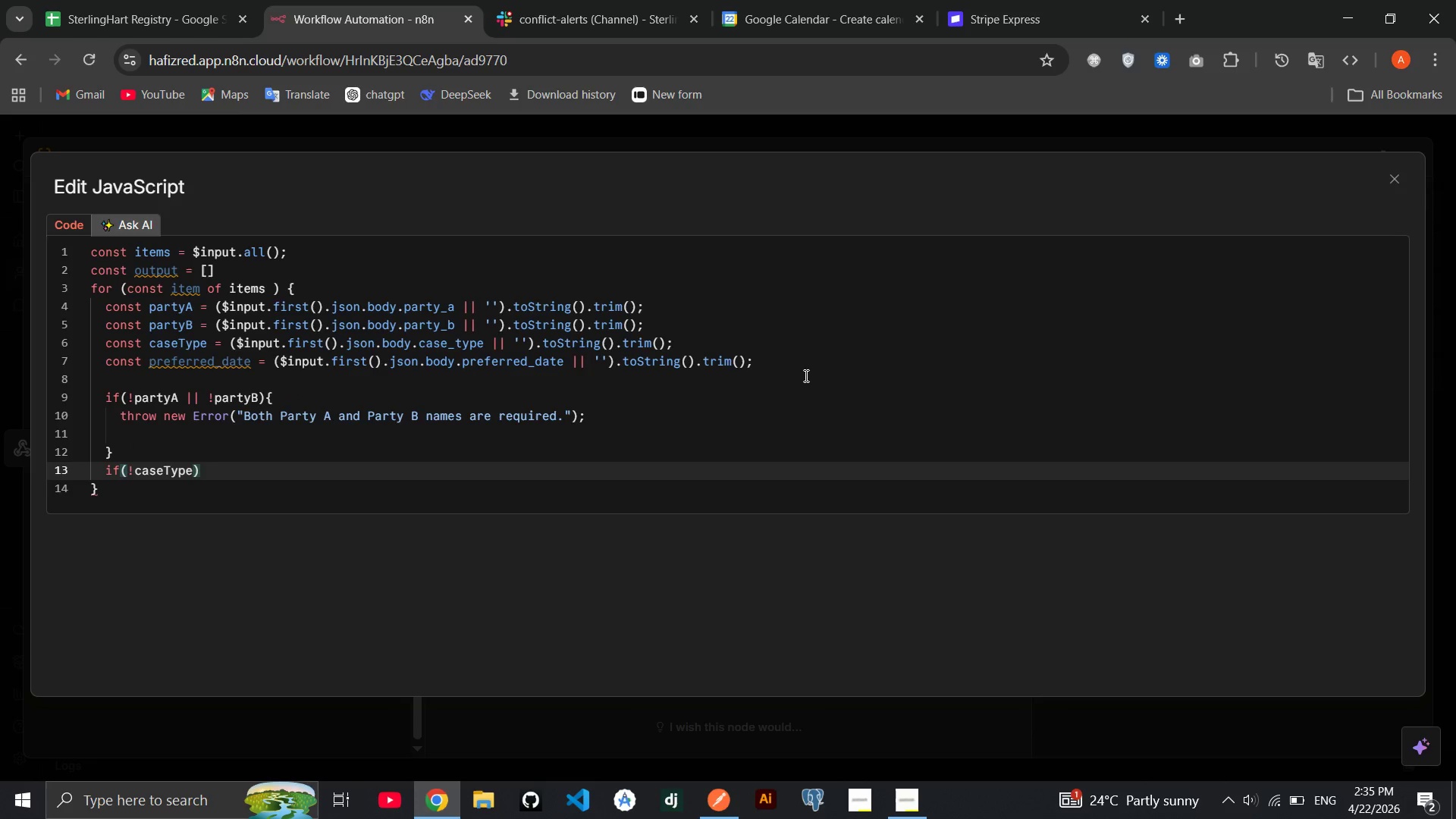 
key(Shift+BracketLeft)
 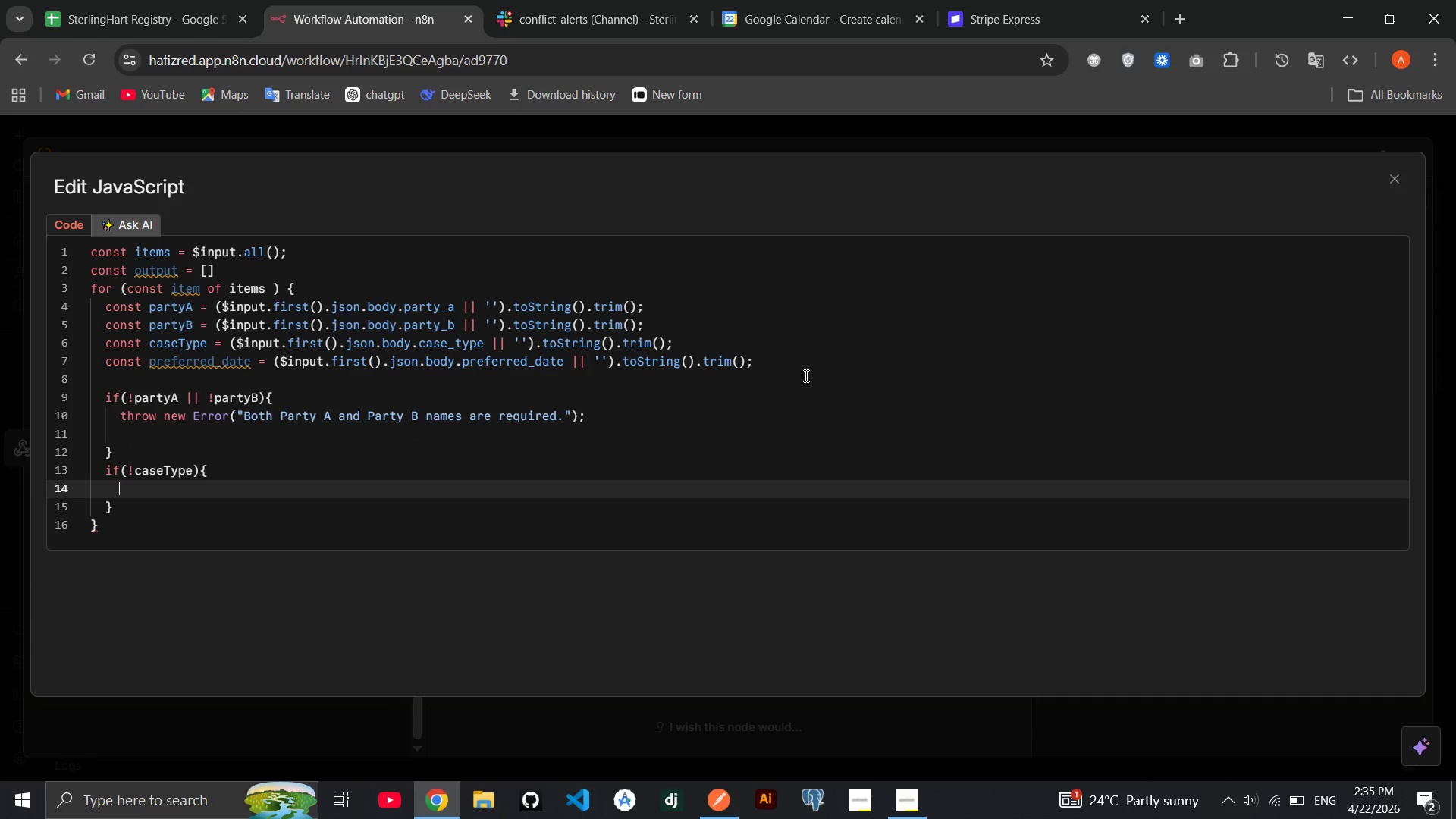 
key(Enter)
 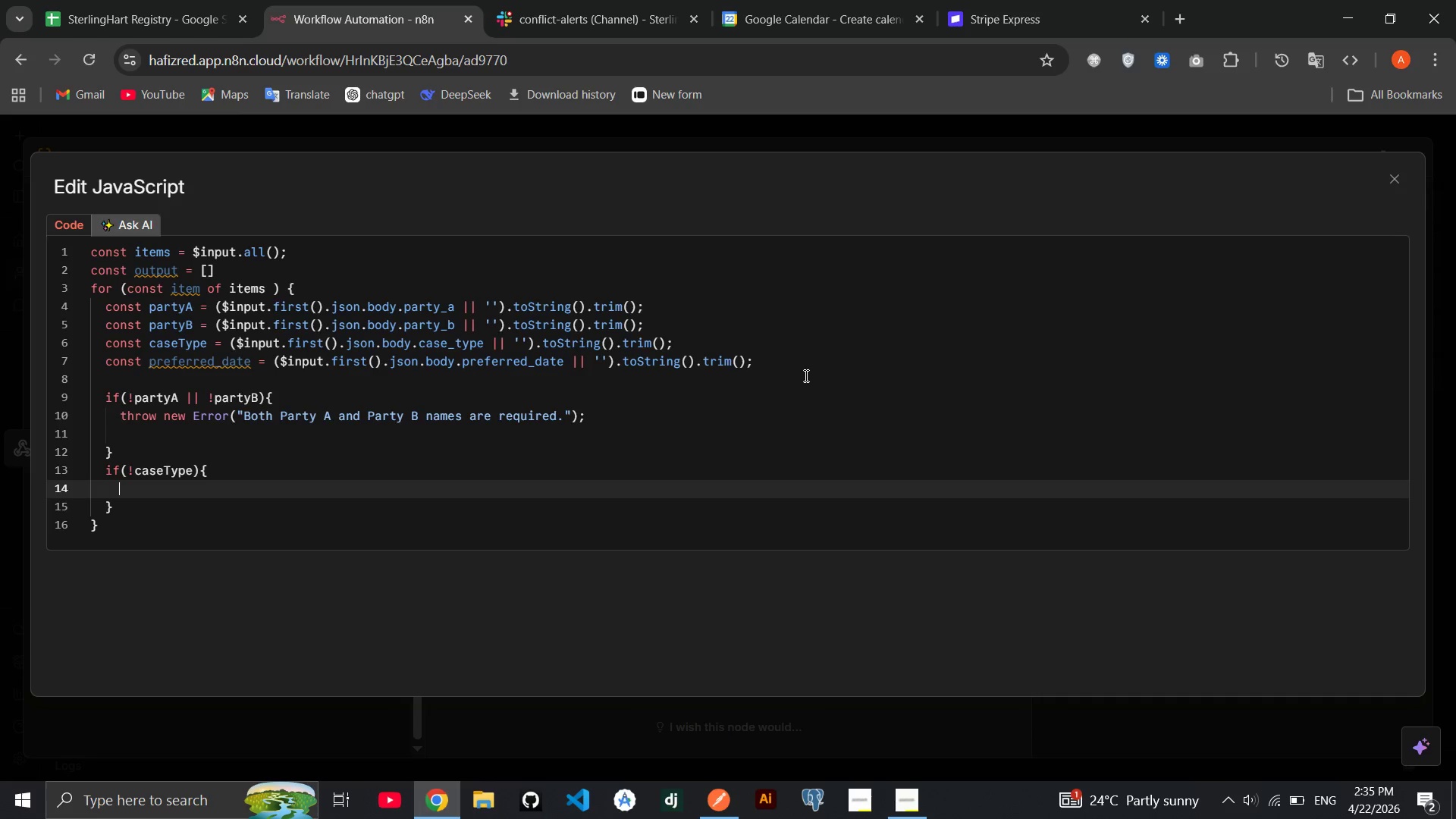 
type(throw new Error )
key(Backspace)
type(("Case Type id )
key(Backspace)
key(Backspace)
type(s required.)
 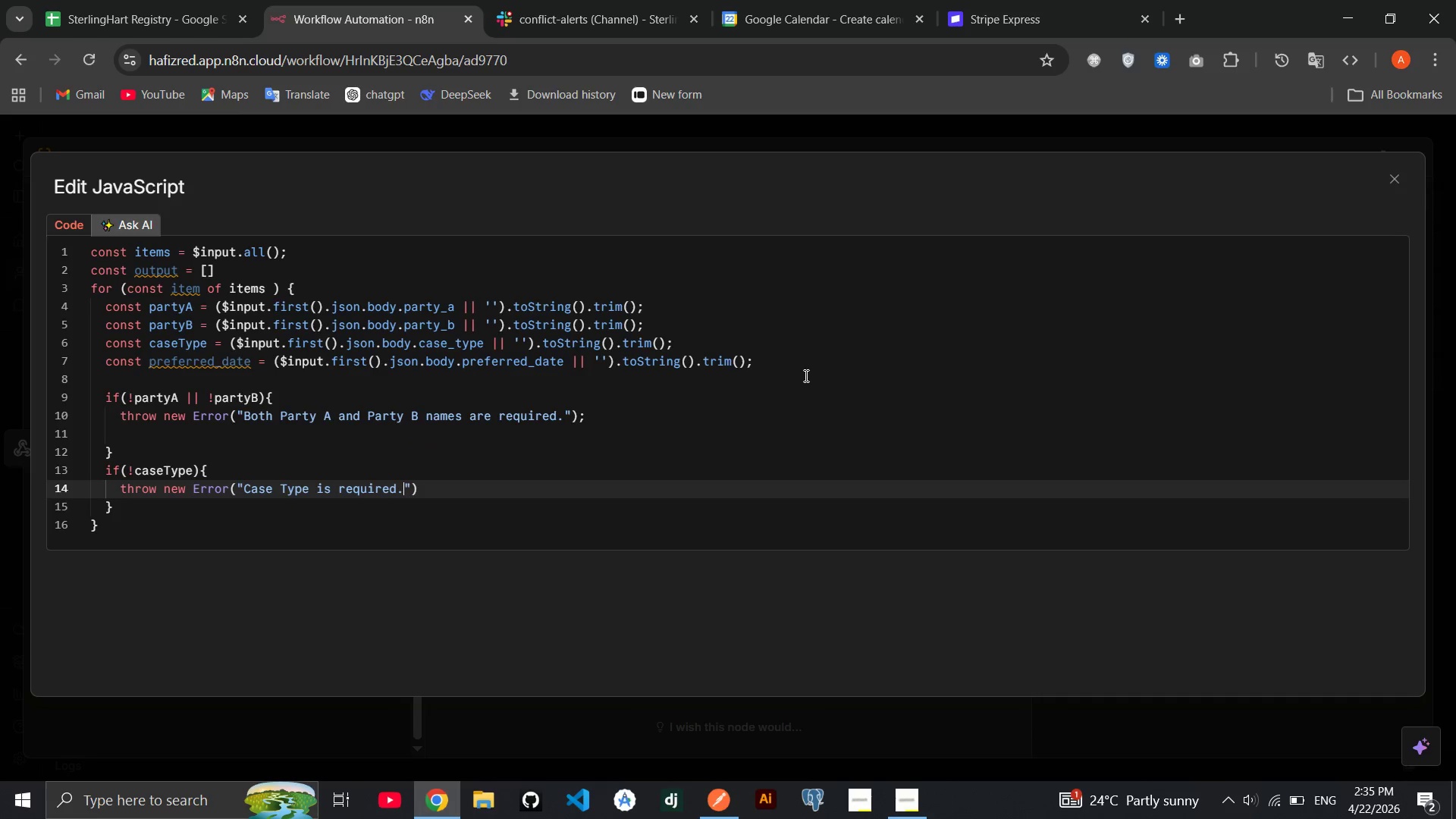 
key(ArrowRight)
 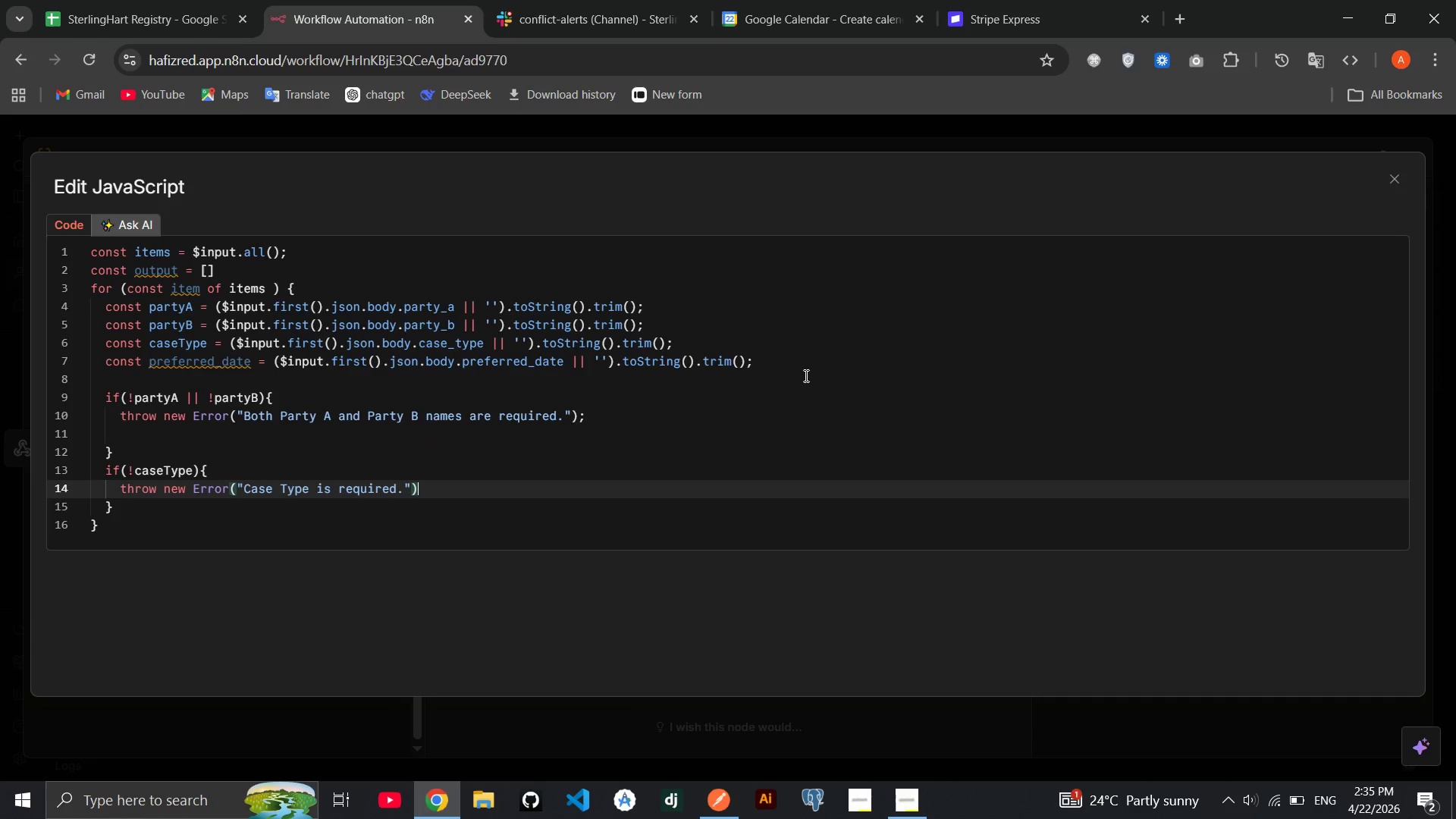 
key(ArrowRight)
 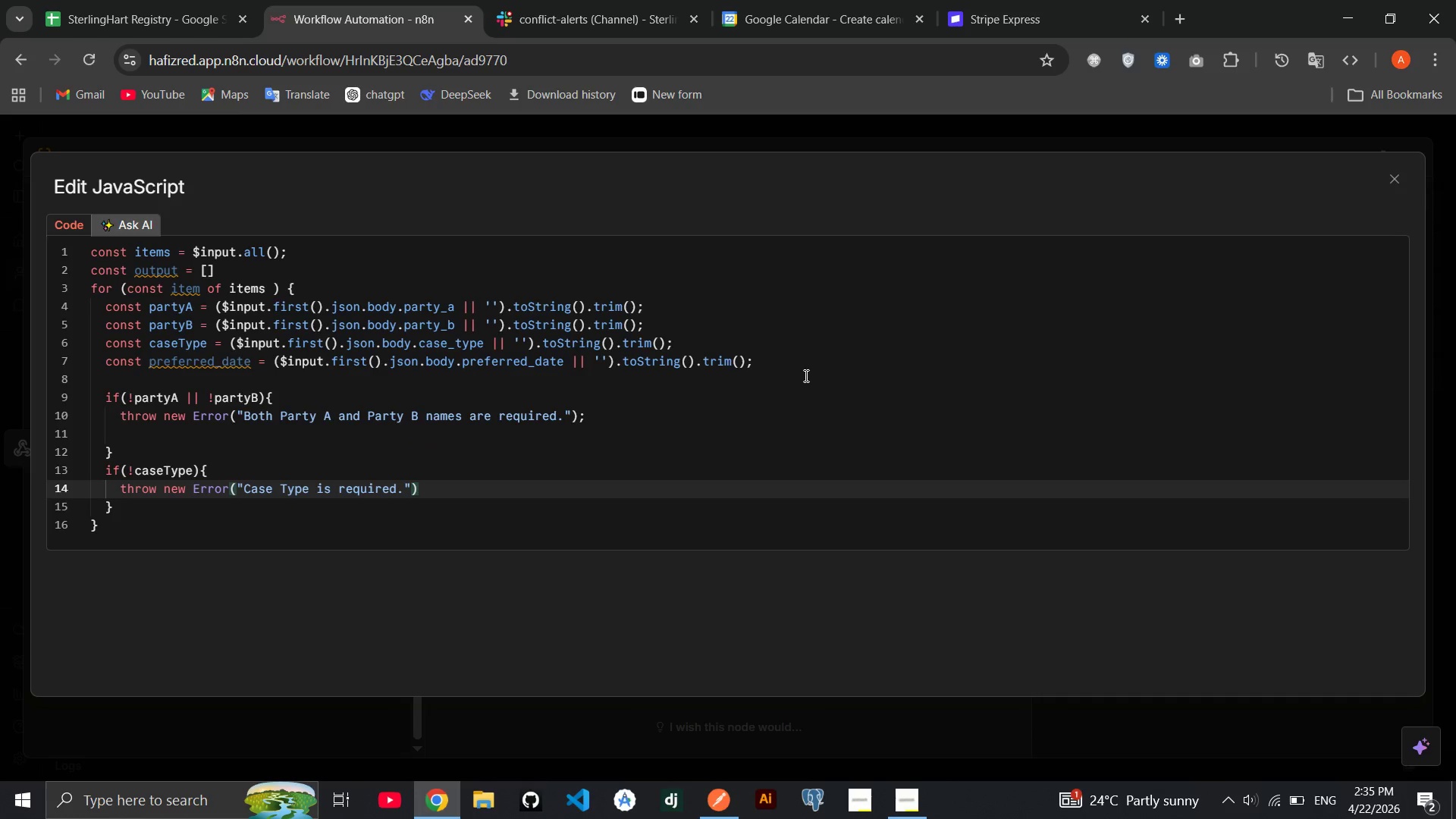 
key(Semicolon)
 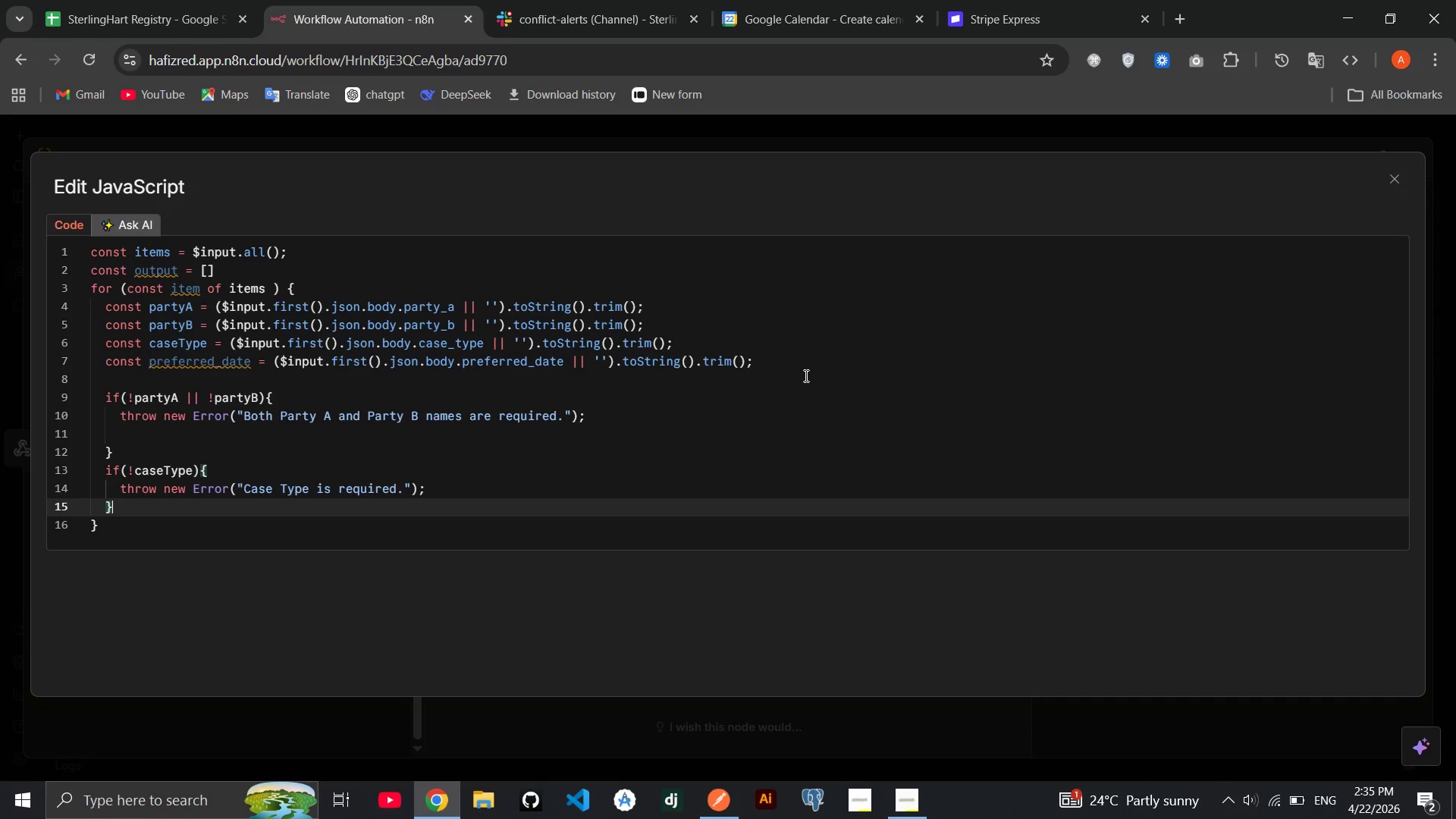 
key(ArrowDown)
 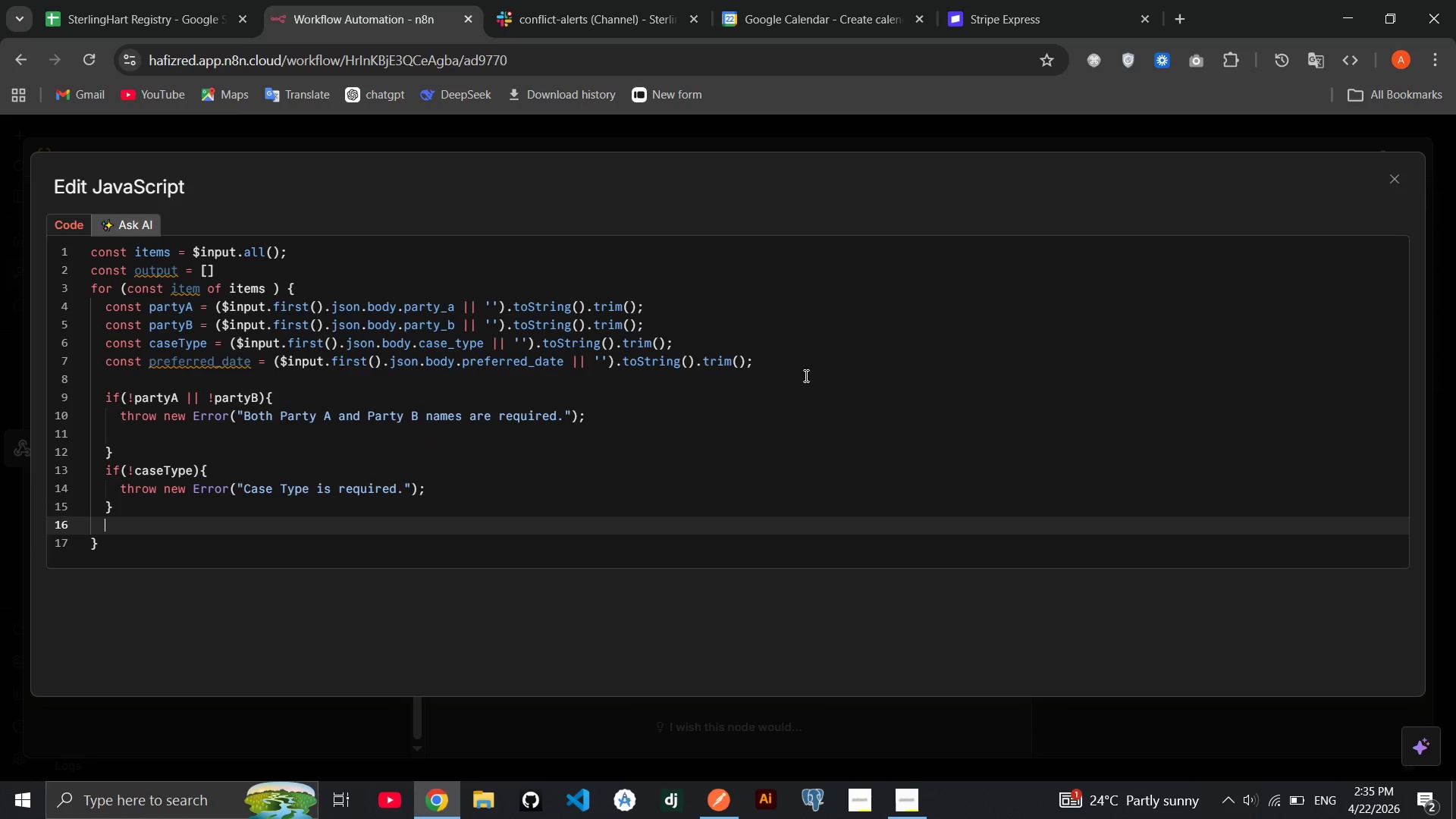 
key(Enter)
 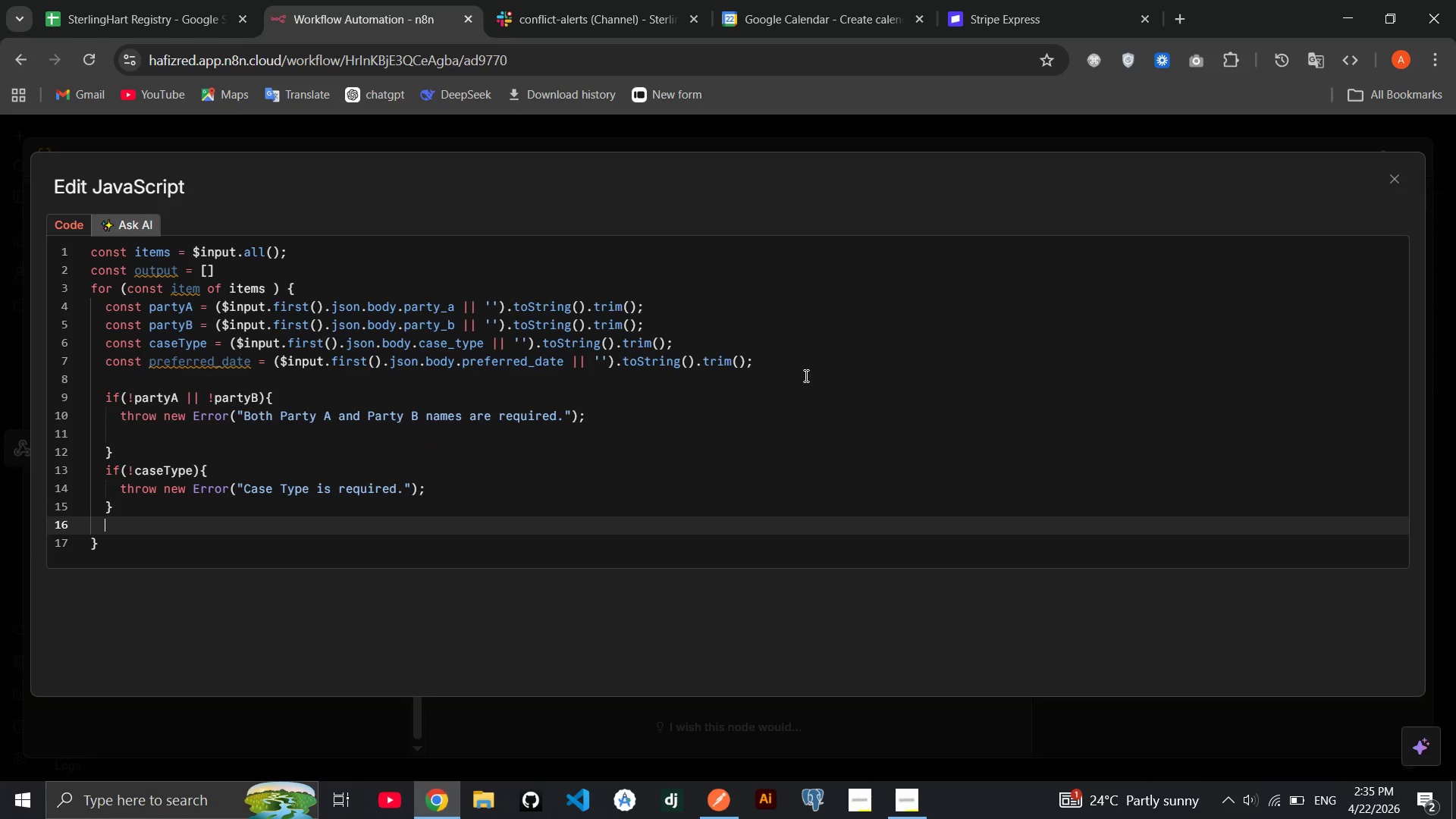 
type(if(!prefere)
key(Backspace)
type(red_data)
 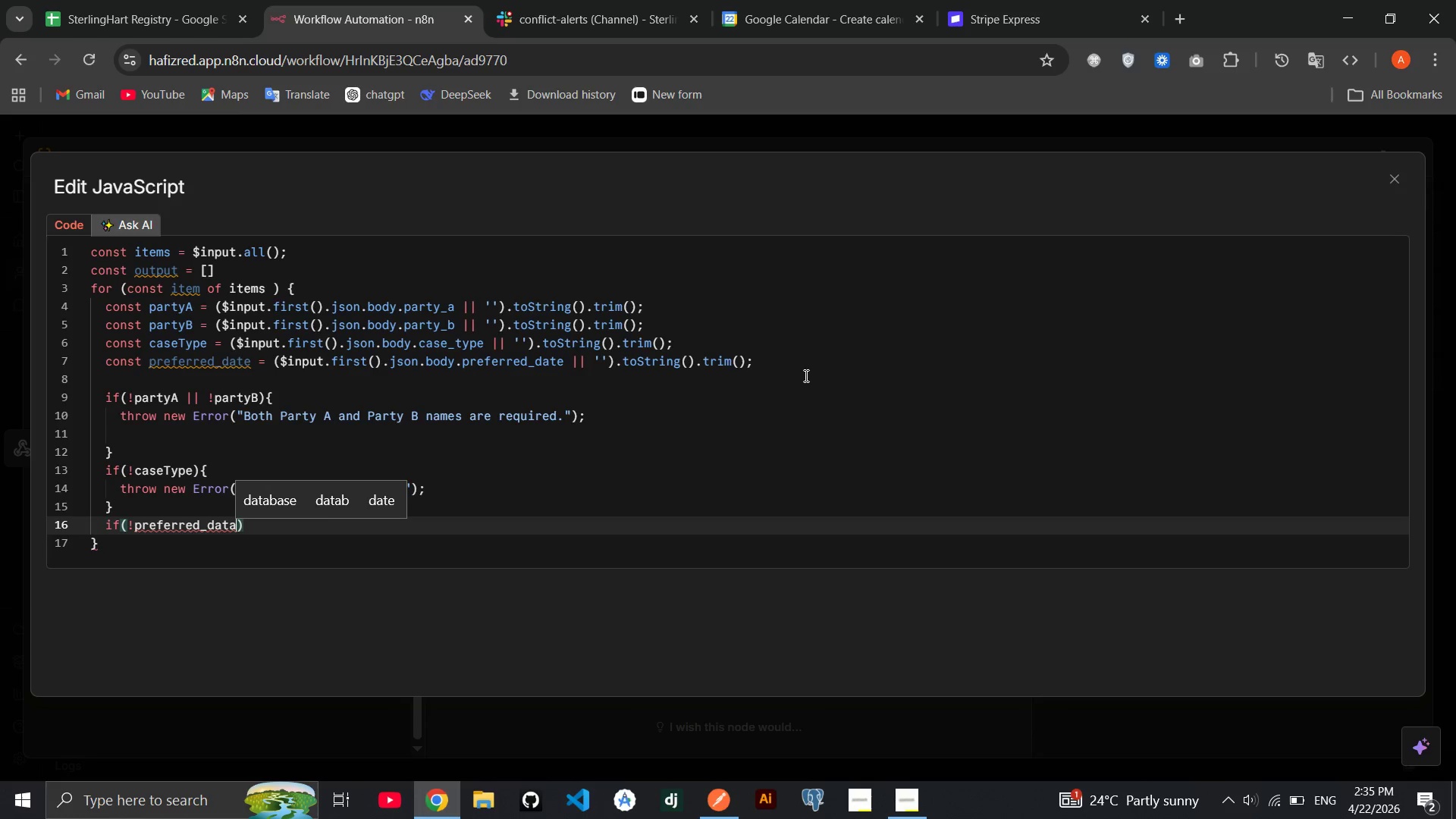 
key(ArrowRight)
 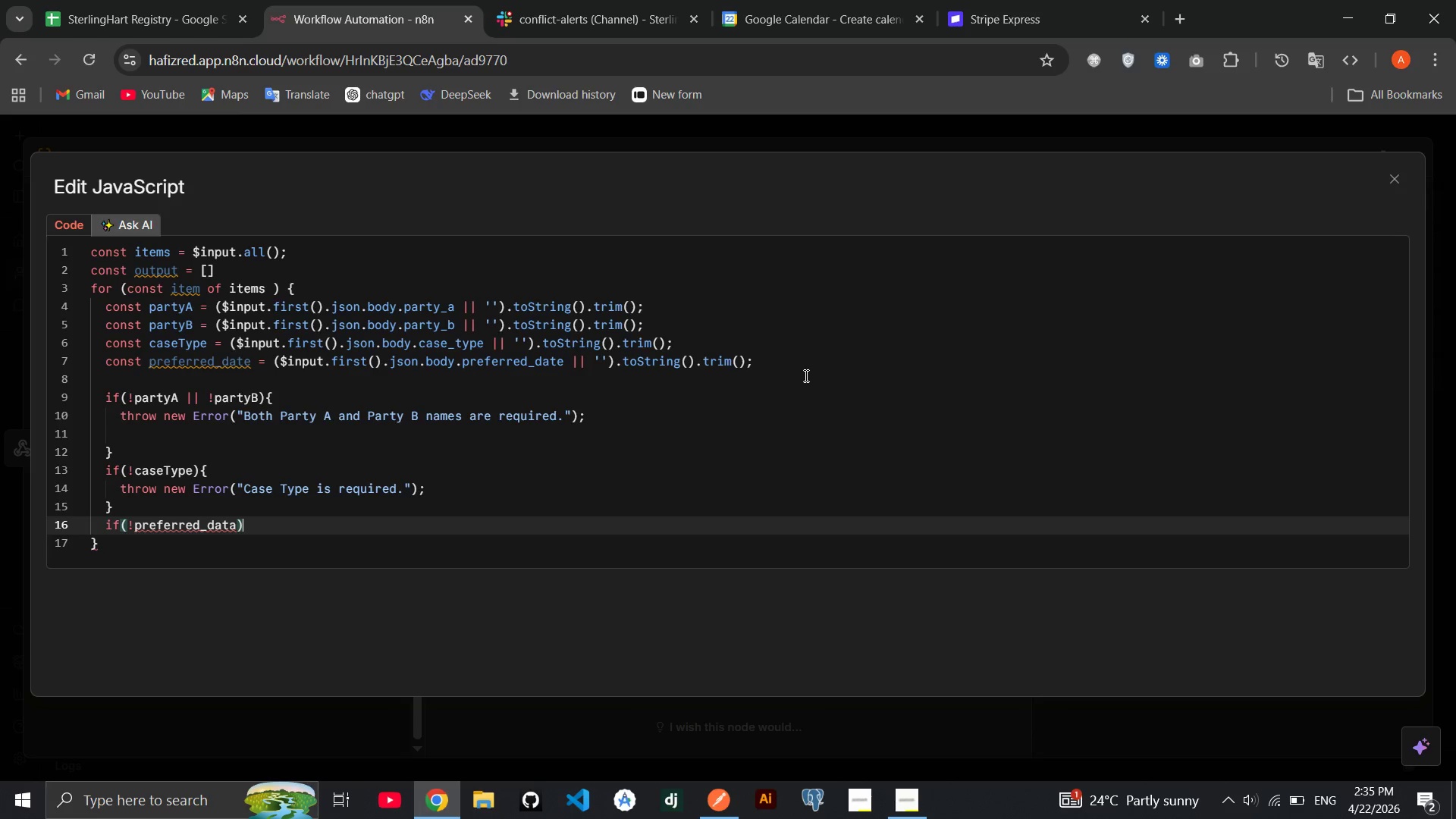 
key(Shift+BracketLeft)
 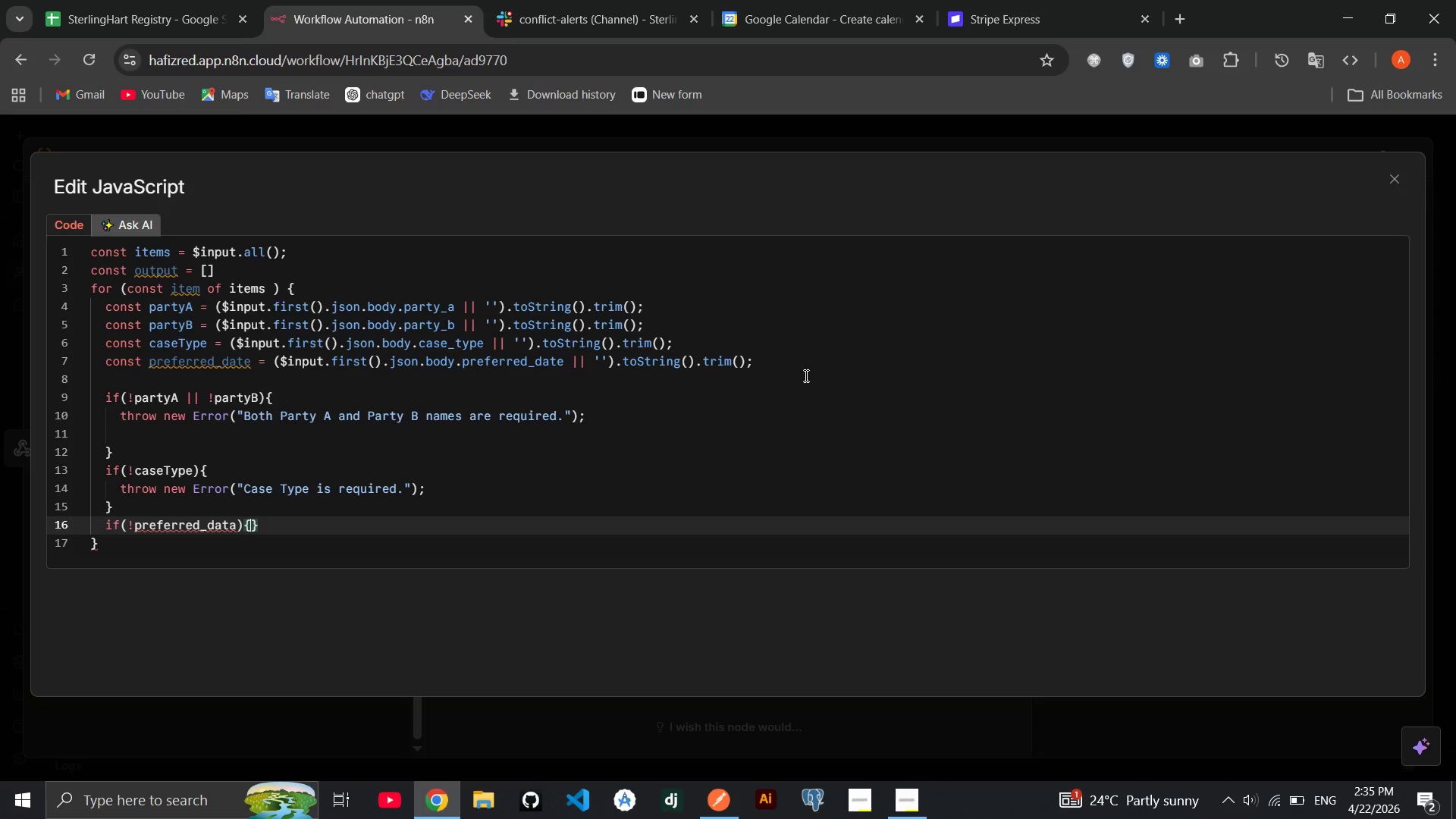 
key(Enter)
 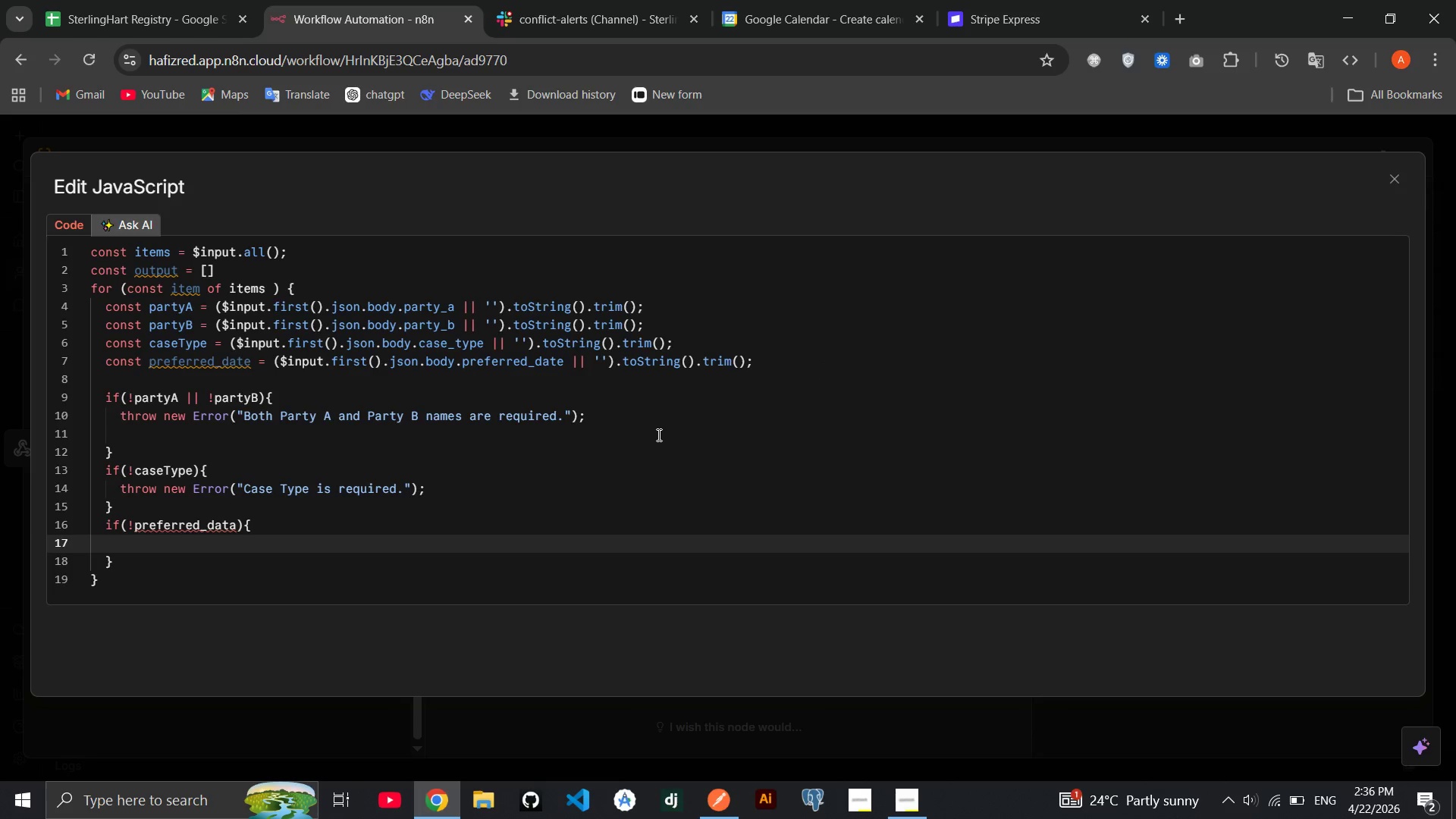 
wait(9.72)
 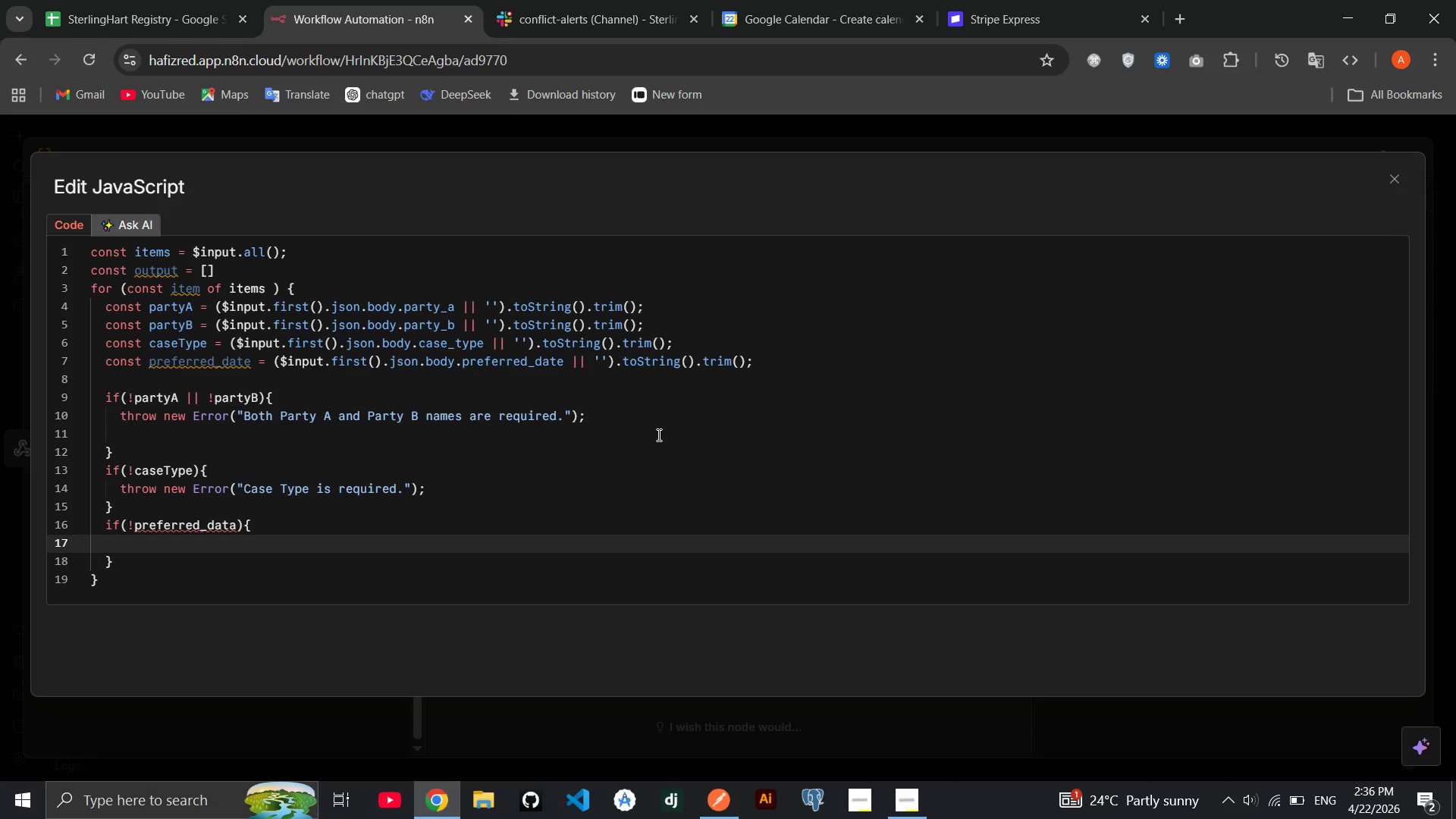 
left_click([232, 526])
 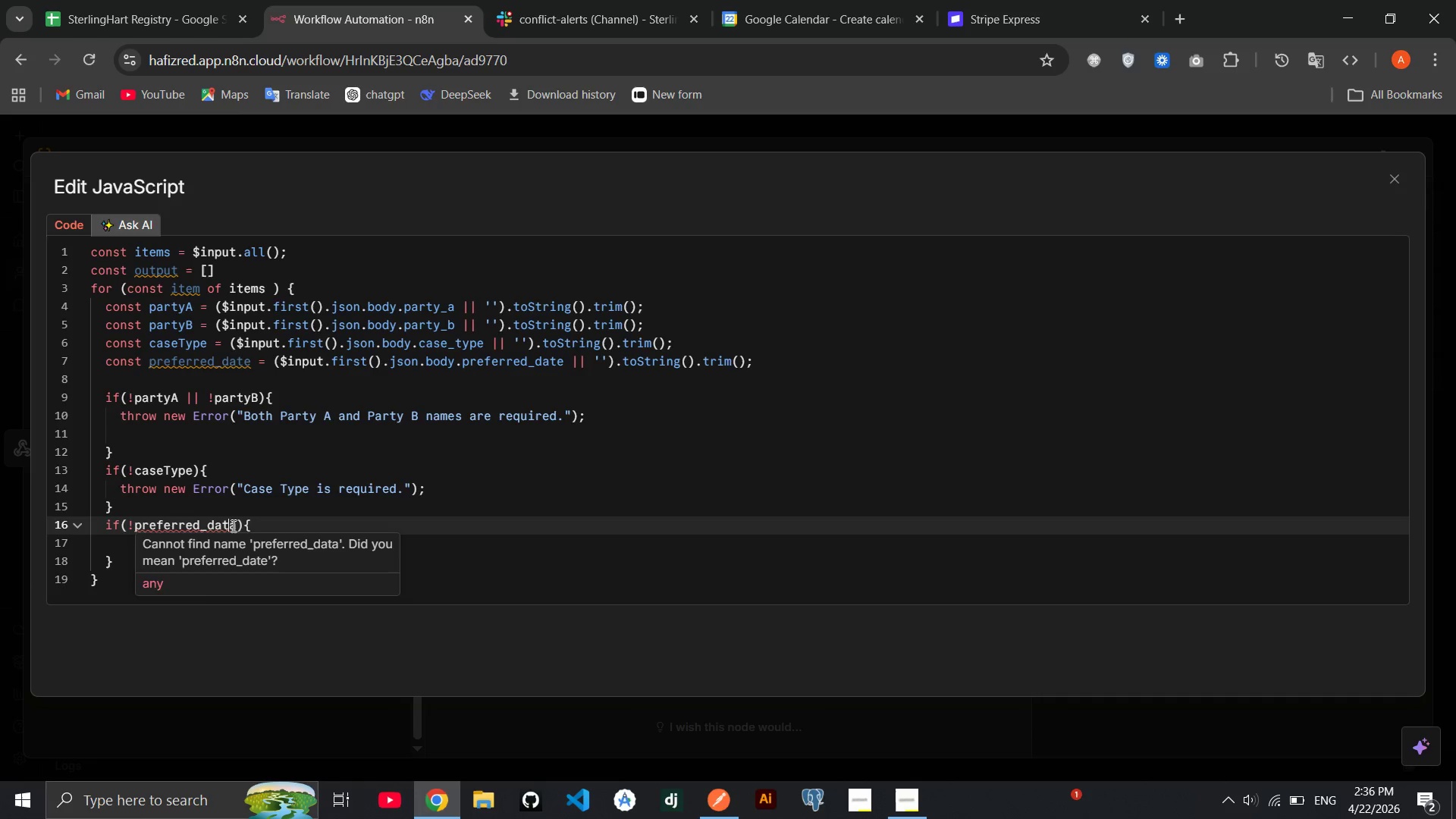 
key(ArrowRight)
 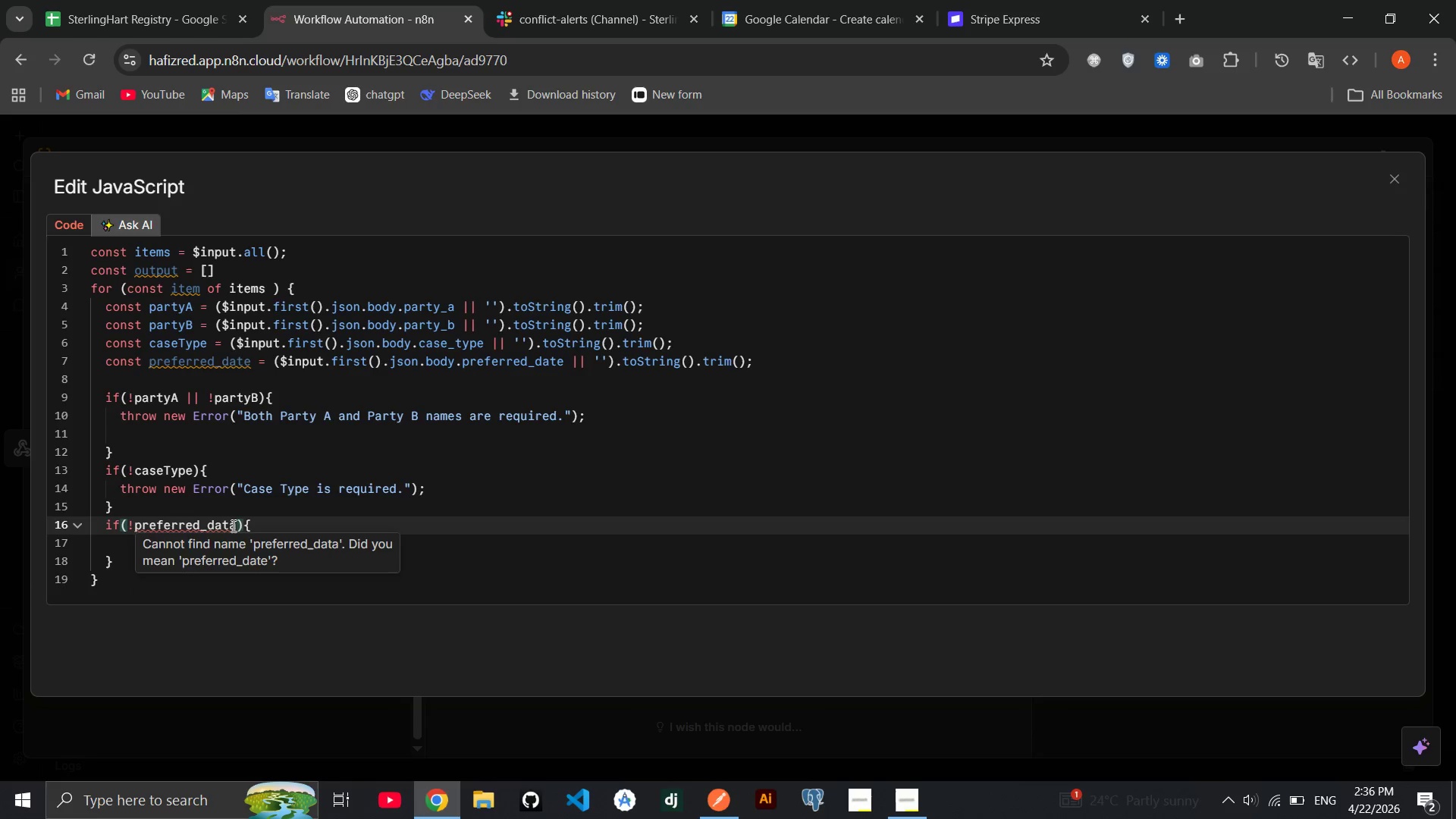 
key(Backspace)
 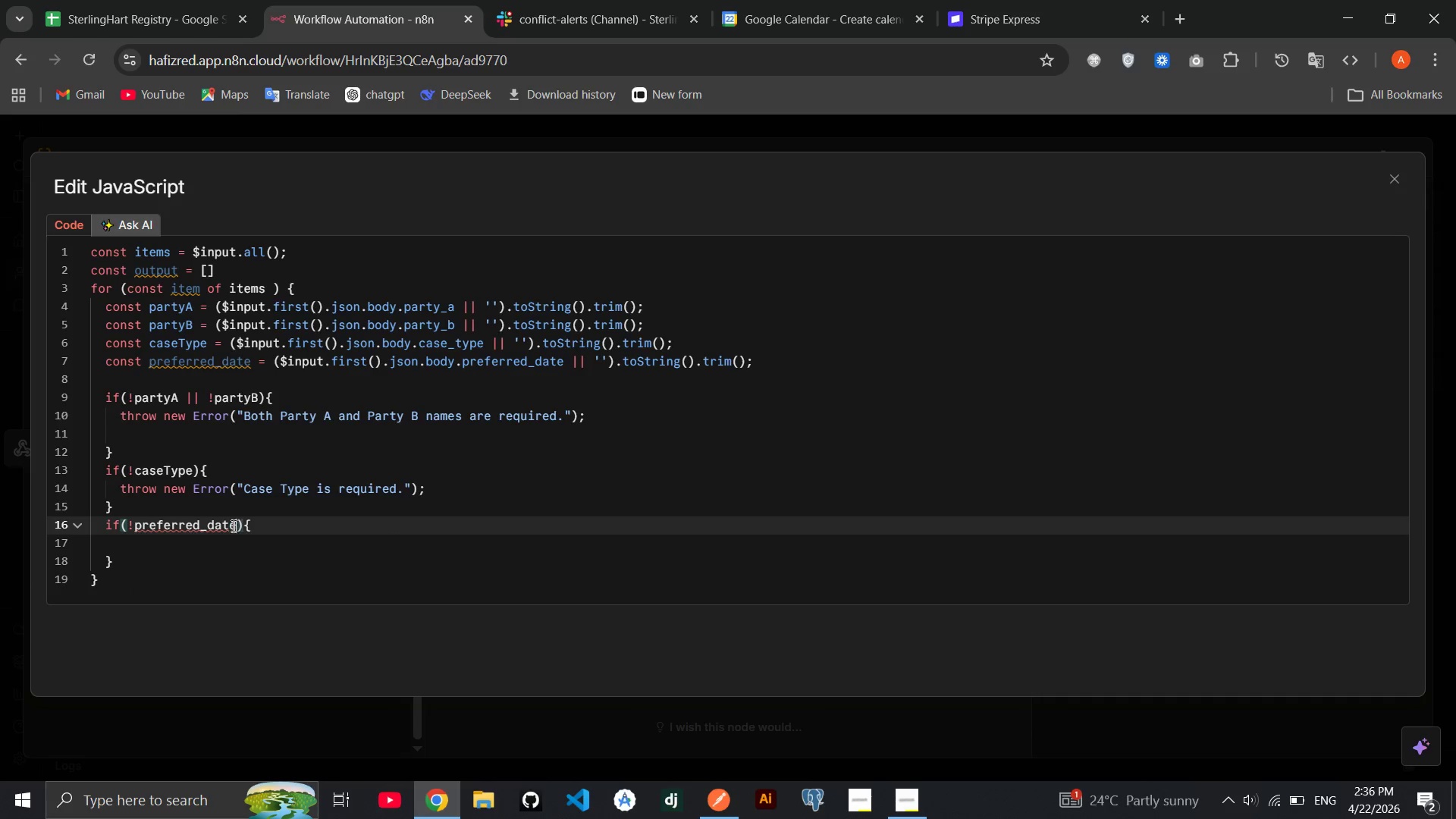 
key(E)
 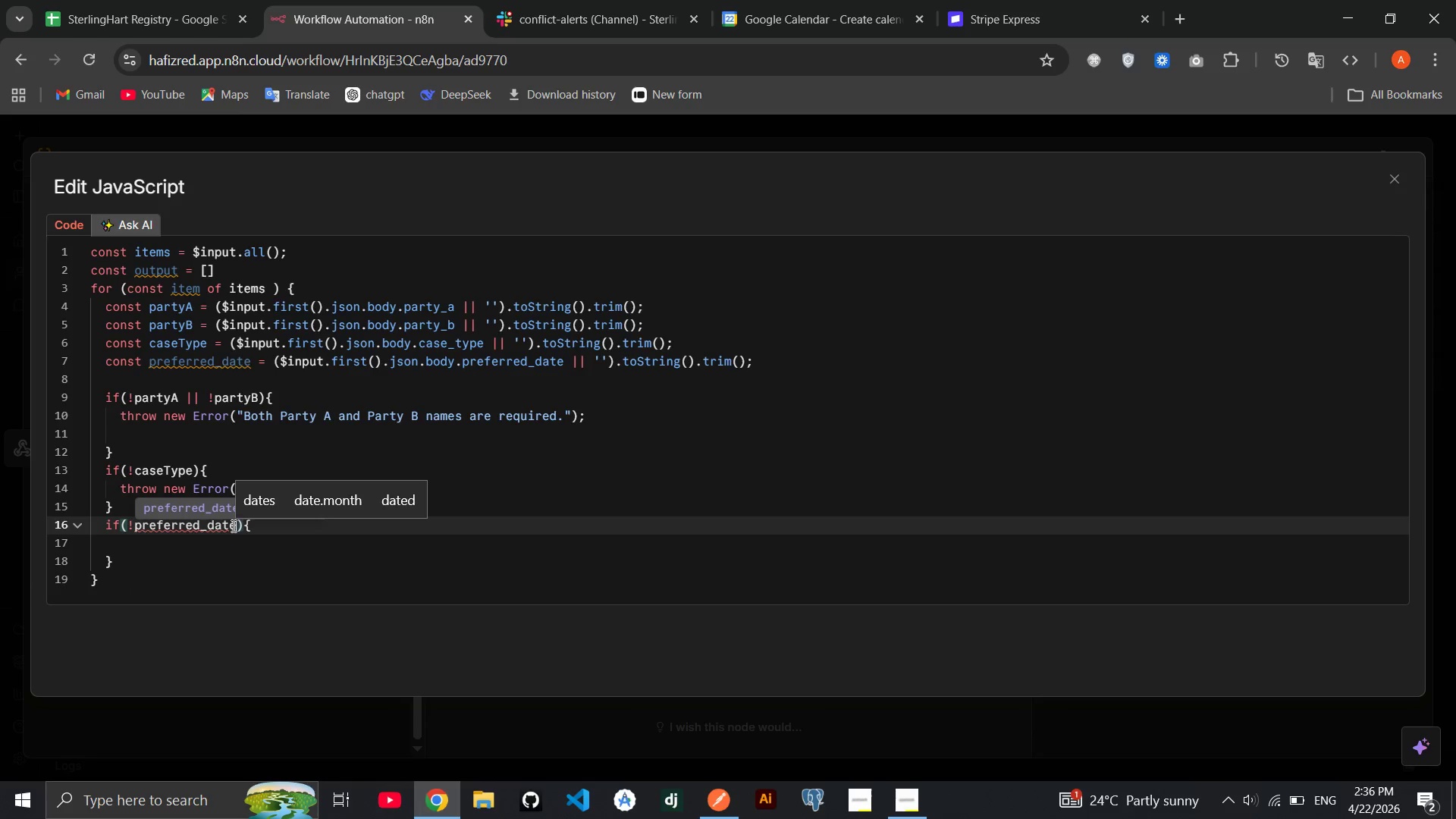 
key(ArrowRight)
 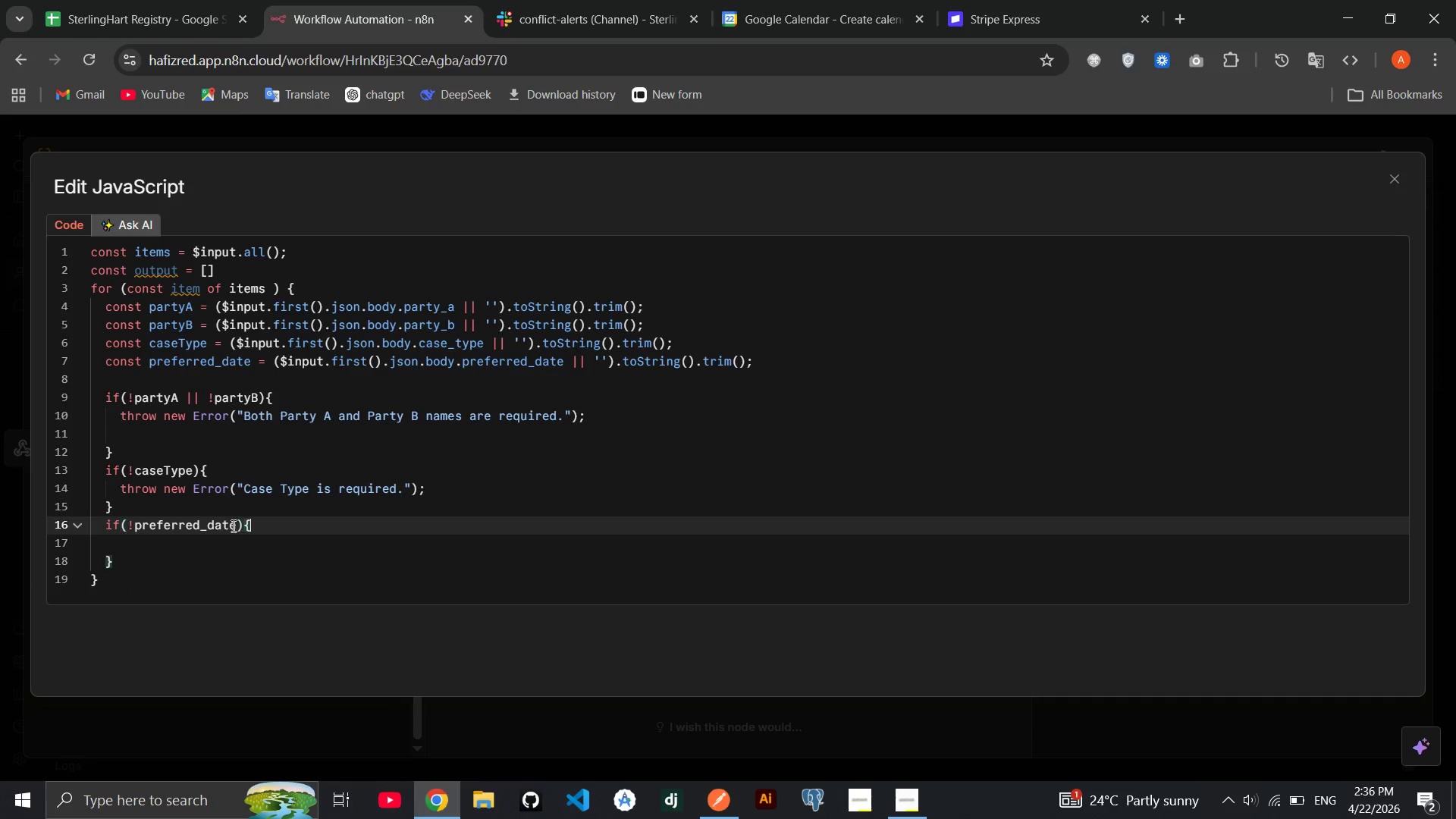 
key(ArrowRight)
 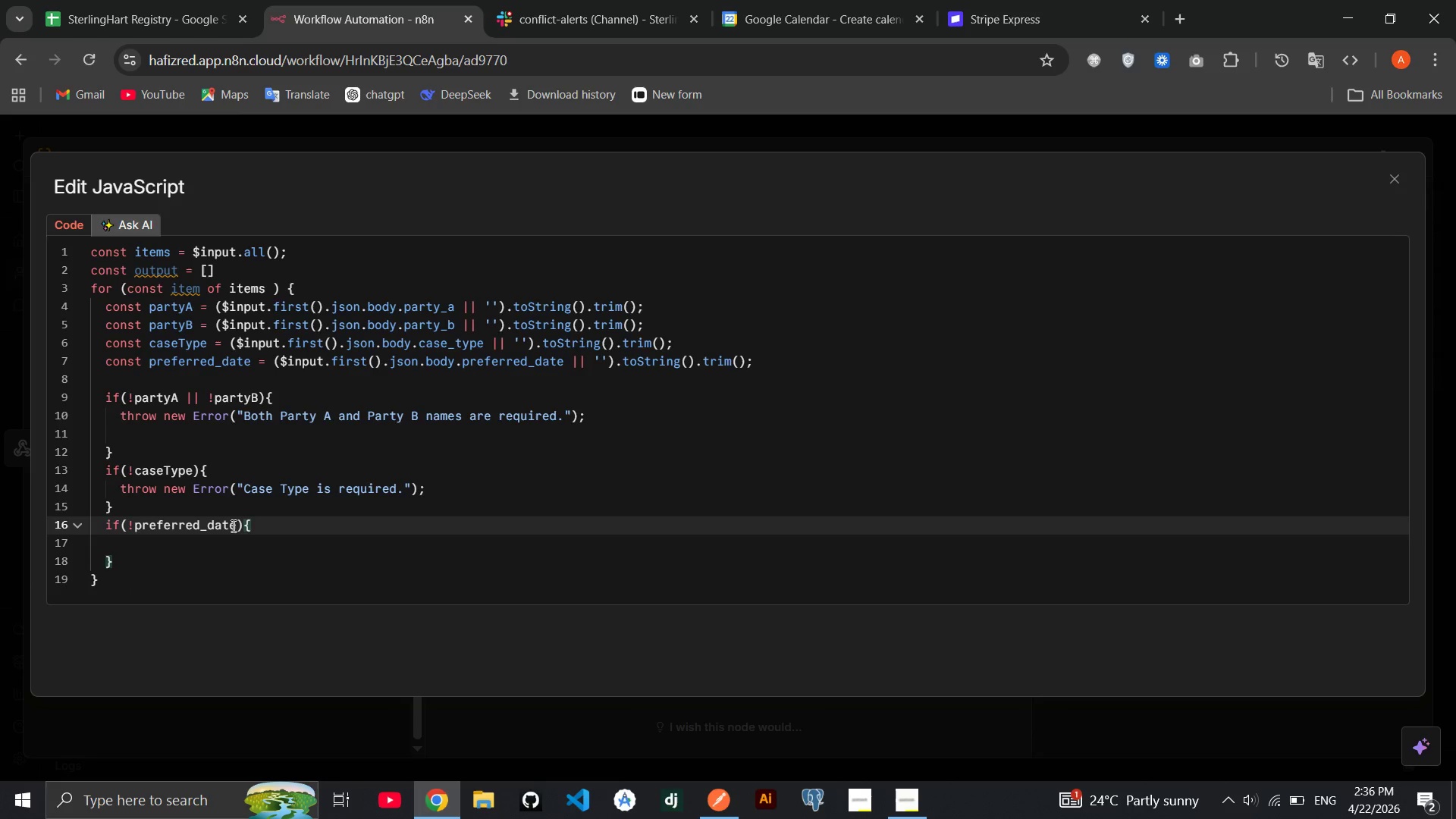 
key(ArrowDown)
 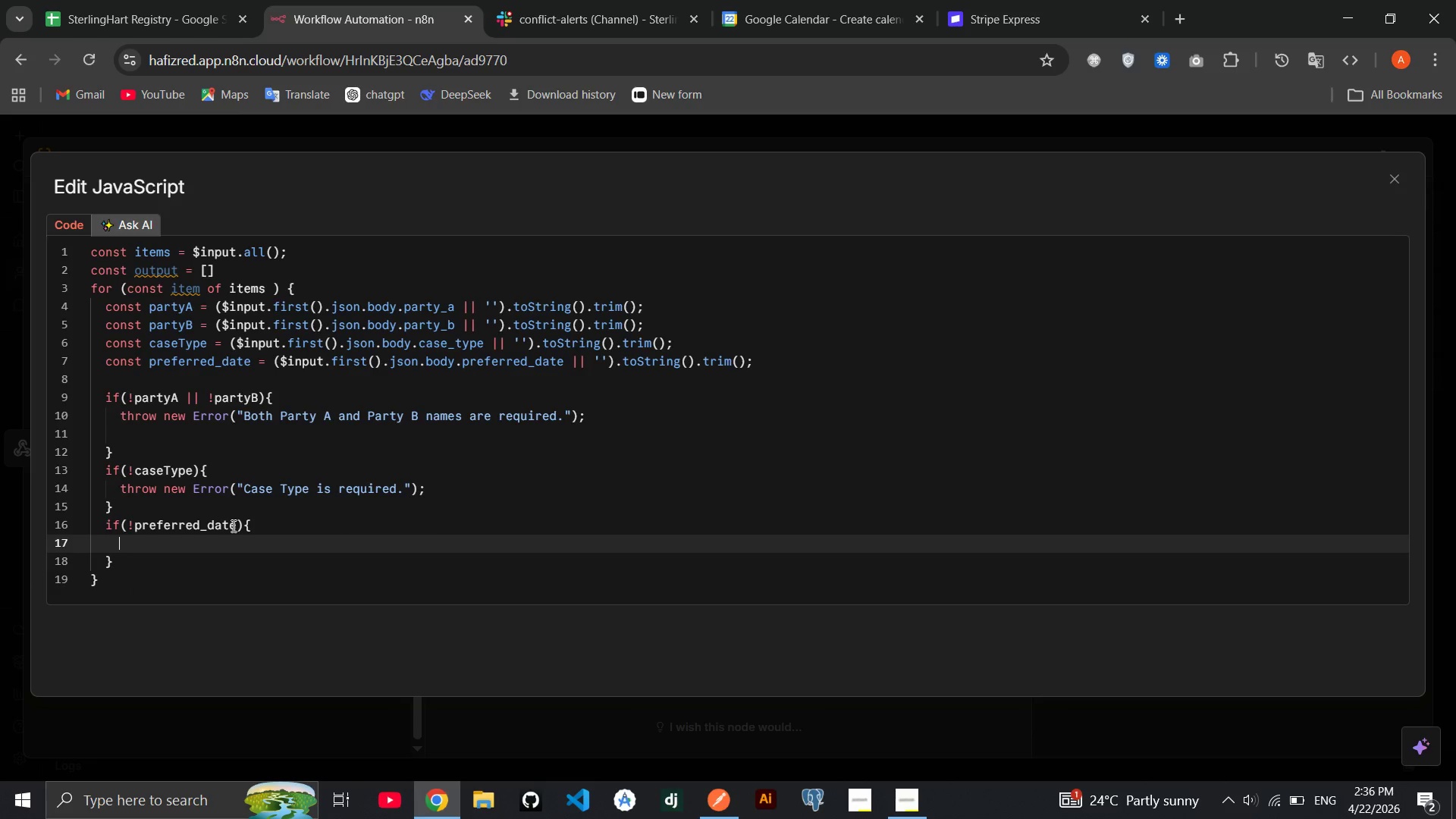 
type(throw new Error))
key(Backspace)
type())
key(Backspace)
type(("Preferred date is reqired)
 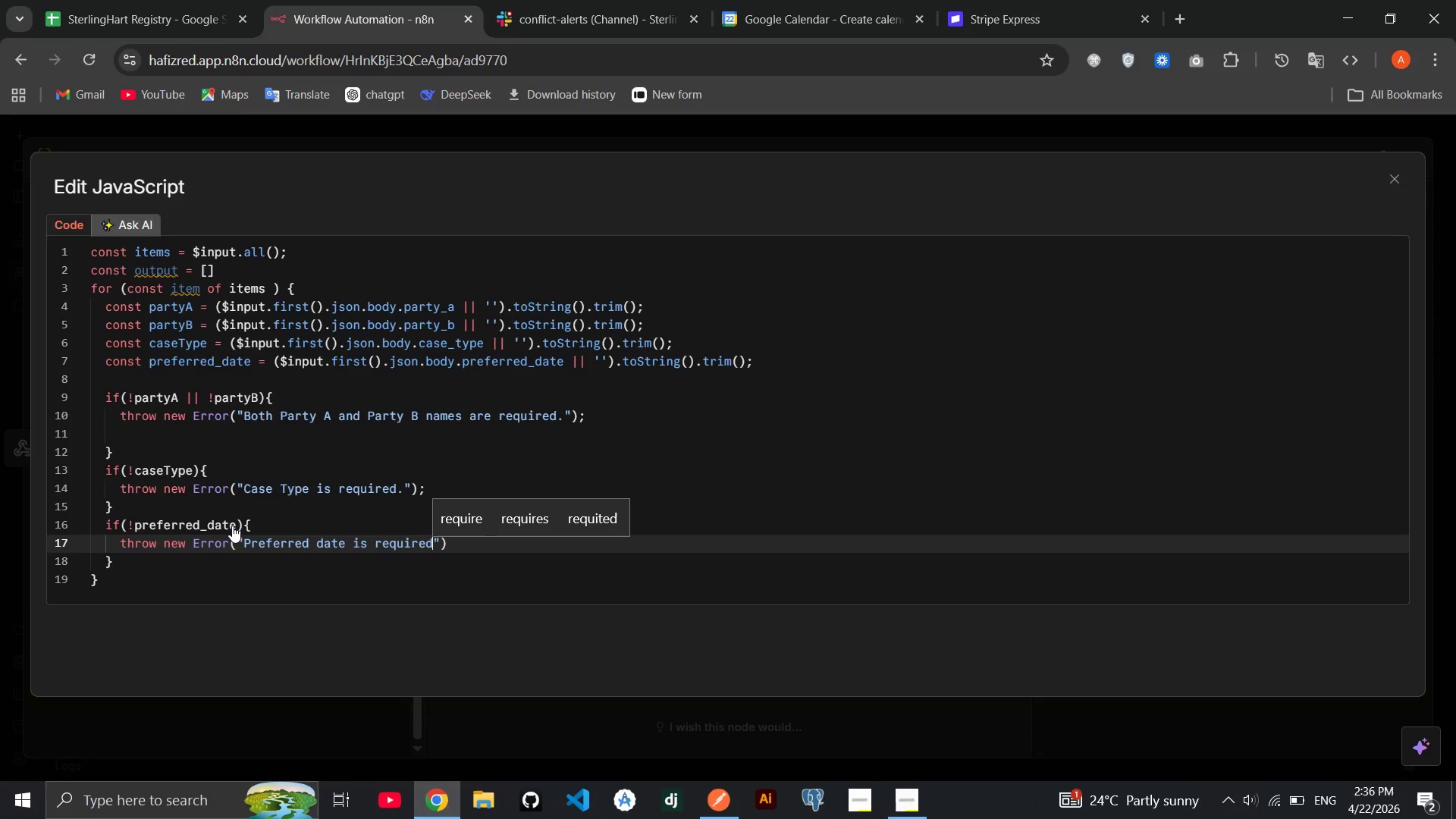 
 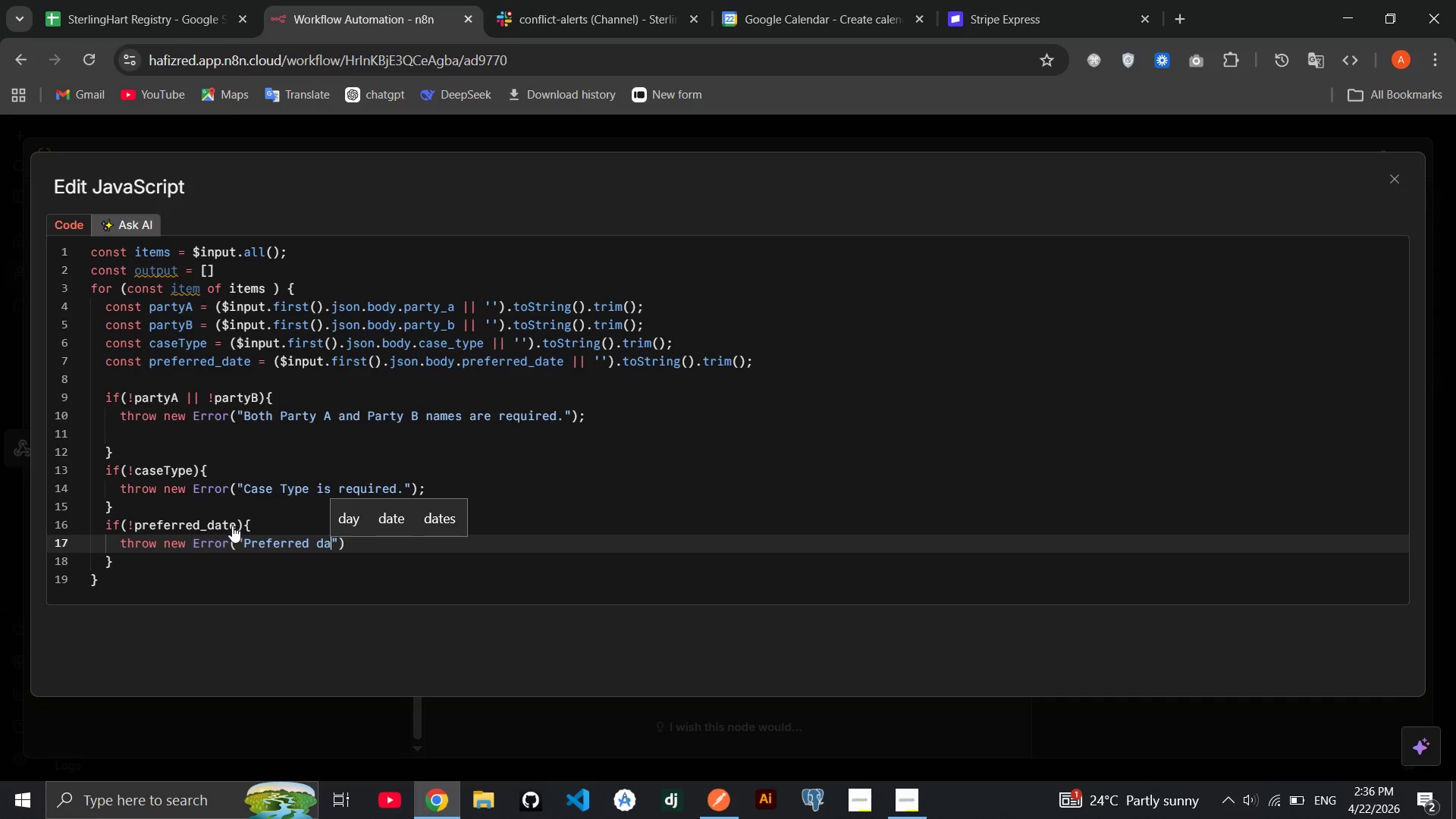 
hold_key(key=U, duration=0.34)
 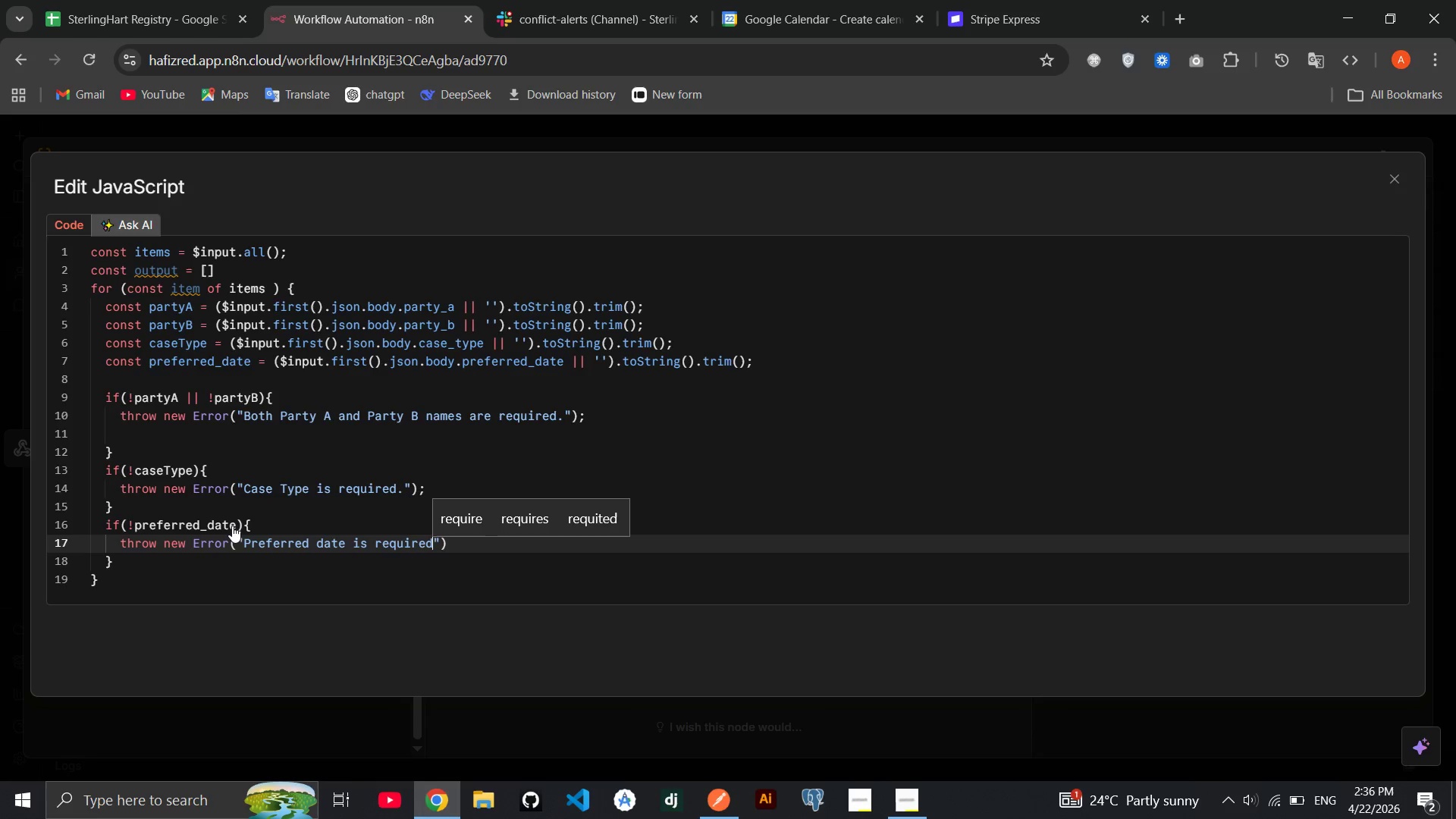 
key(ArrowRight)
 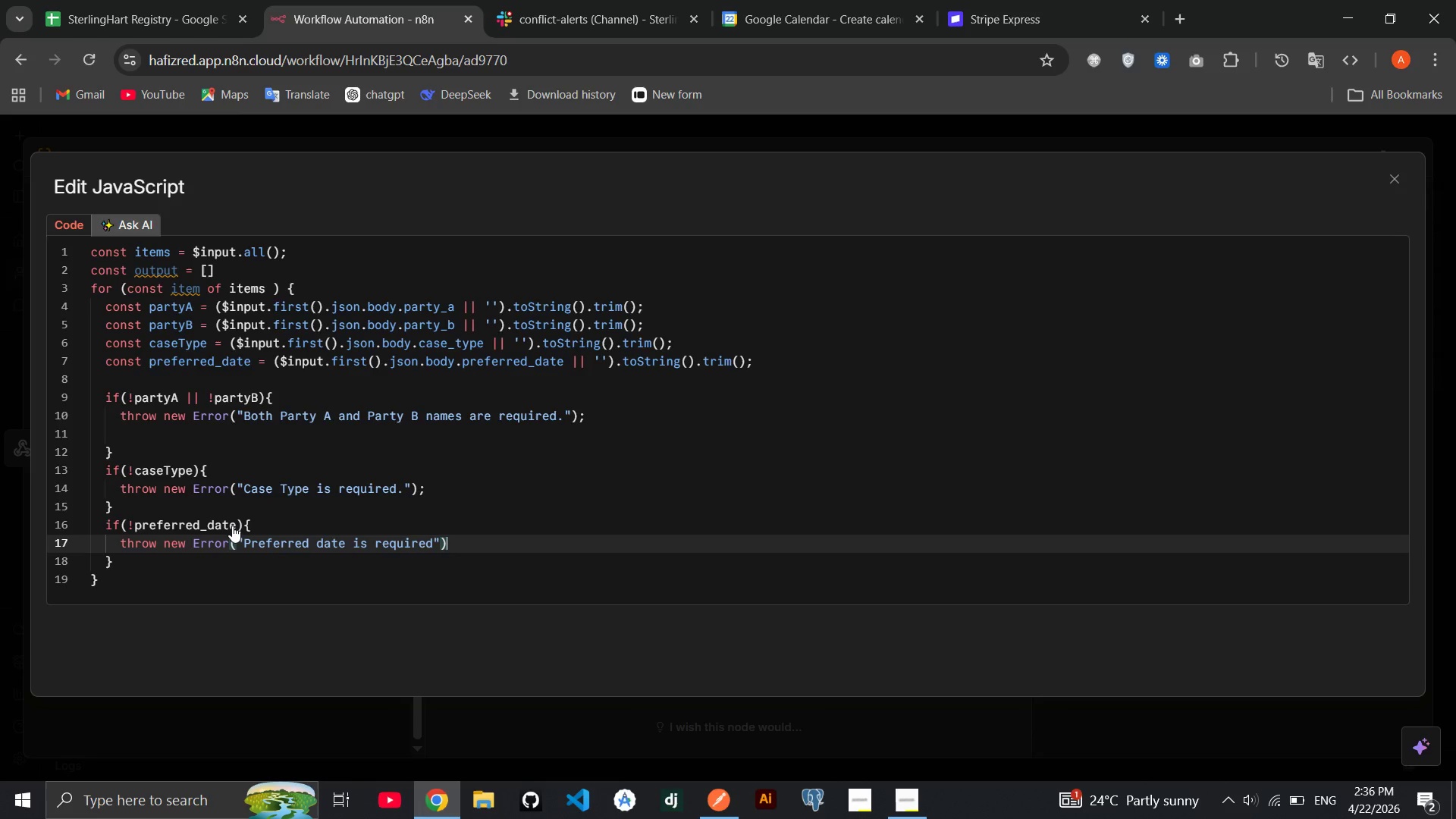 
key(ArrowRight)
 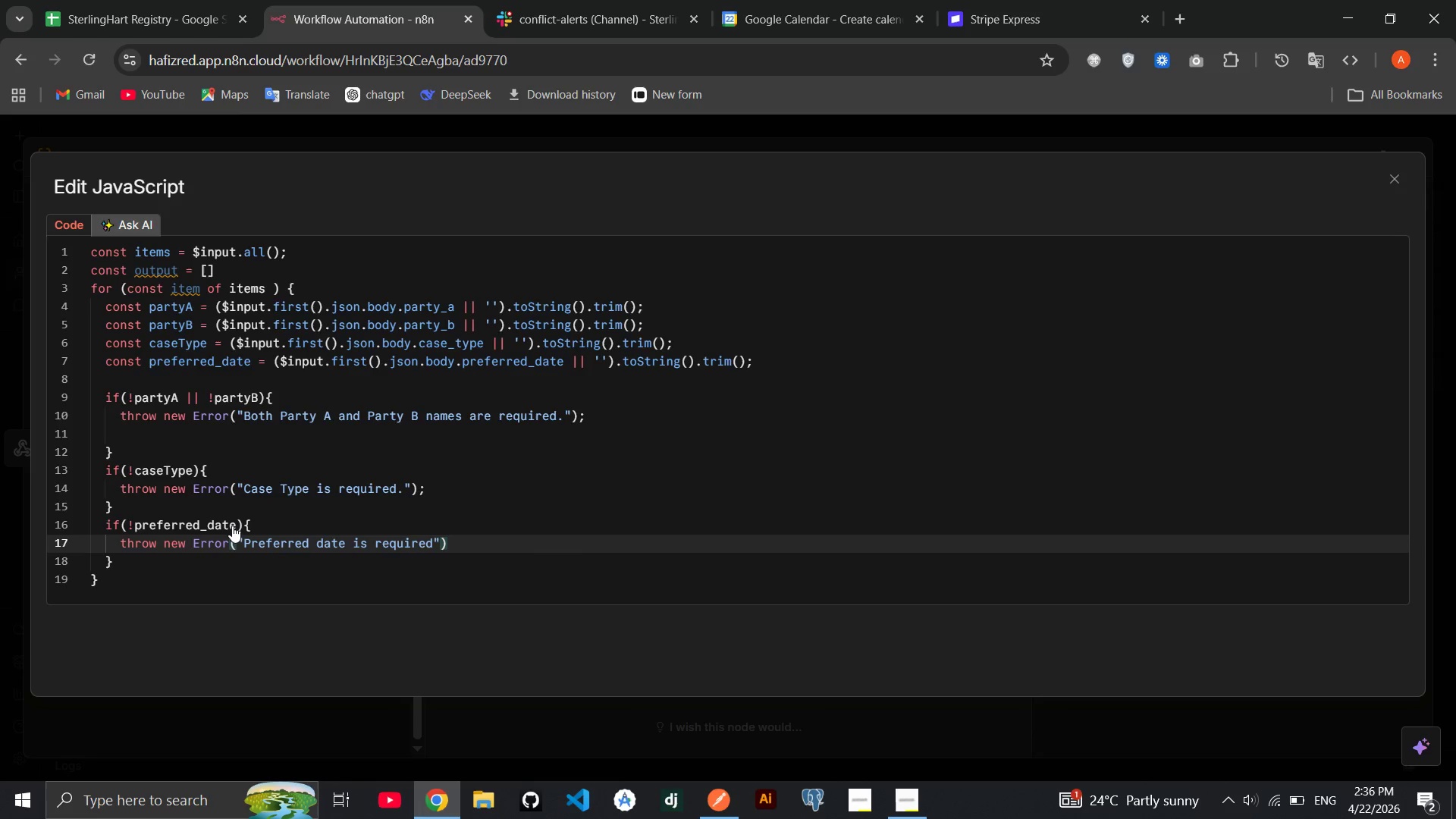 
key(Semicolon)
 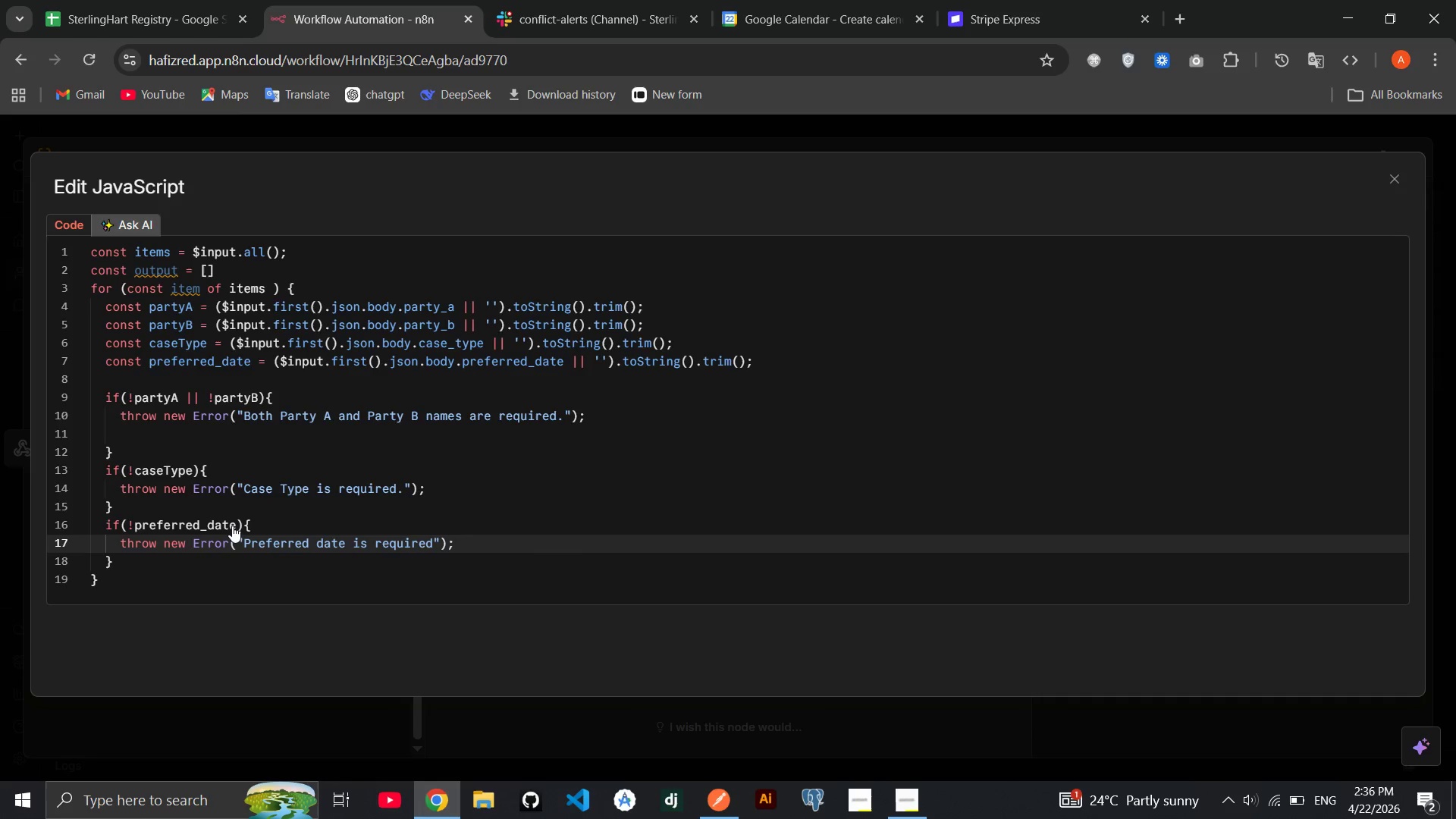 
key(ArrowDown)
 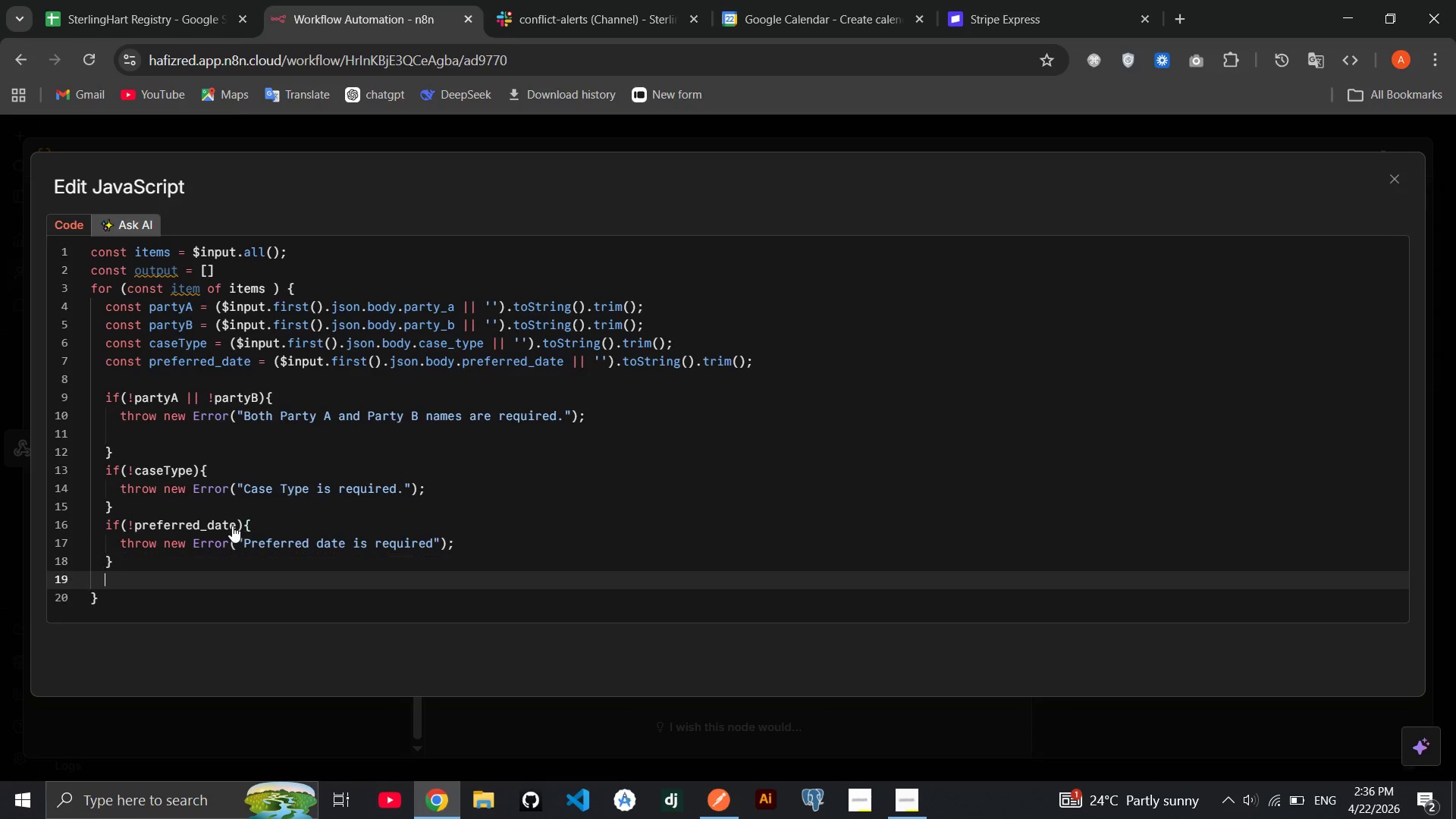 
key(Enter)
 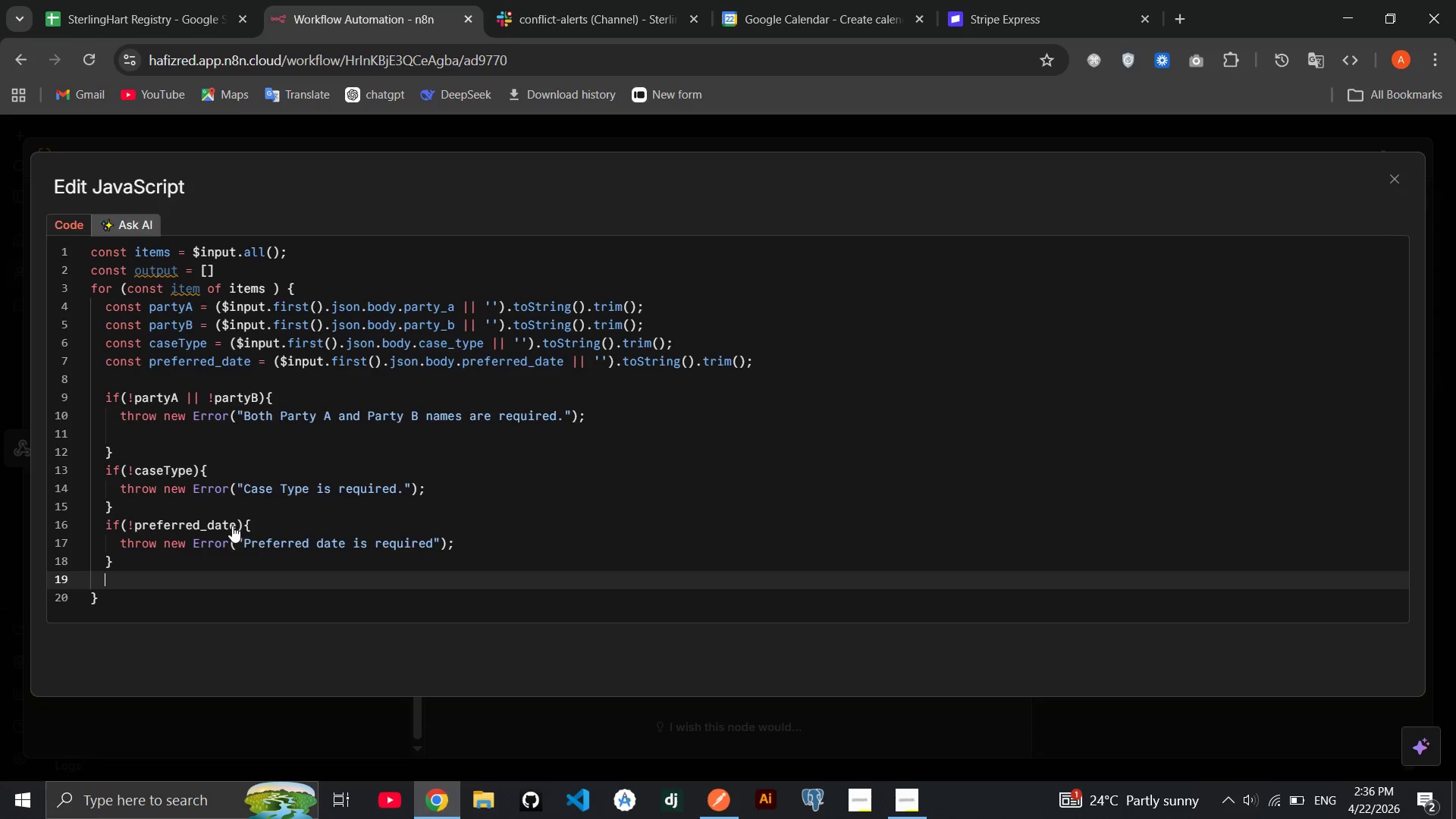 
key(Enter)
 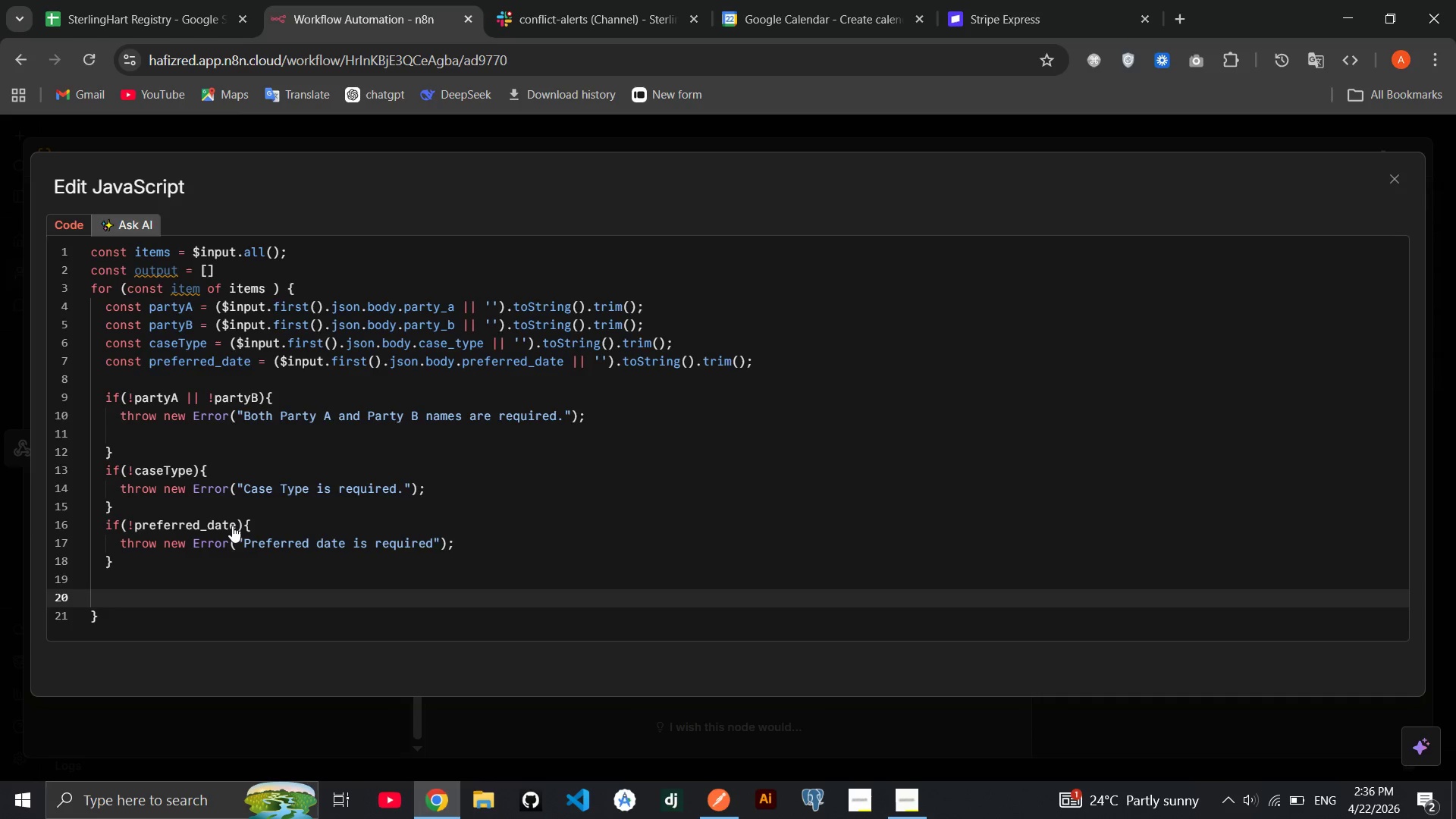 
key(ArrowUp)
 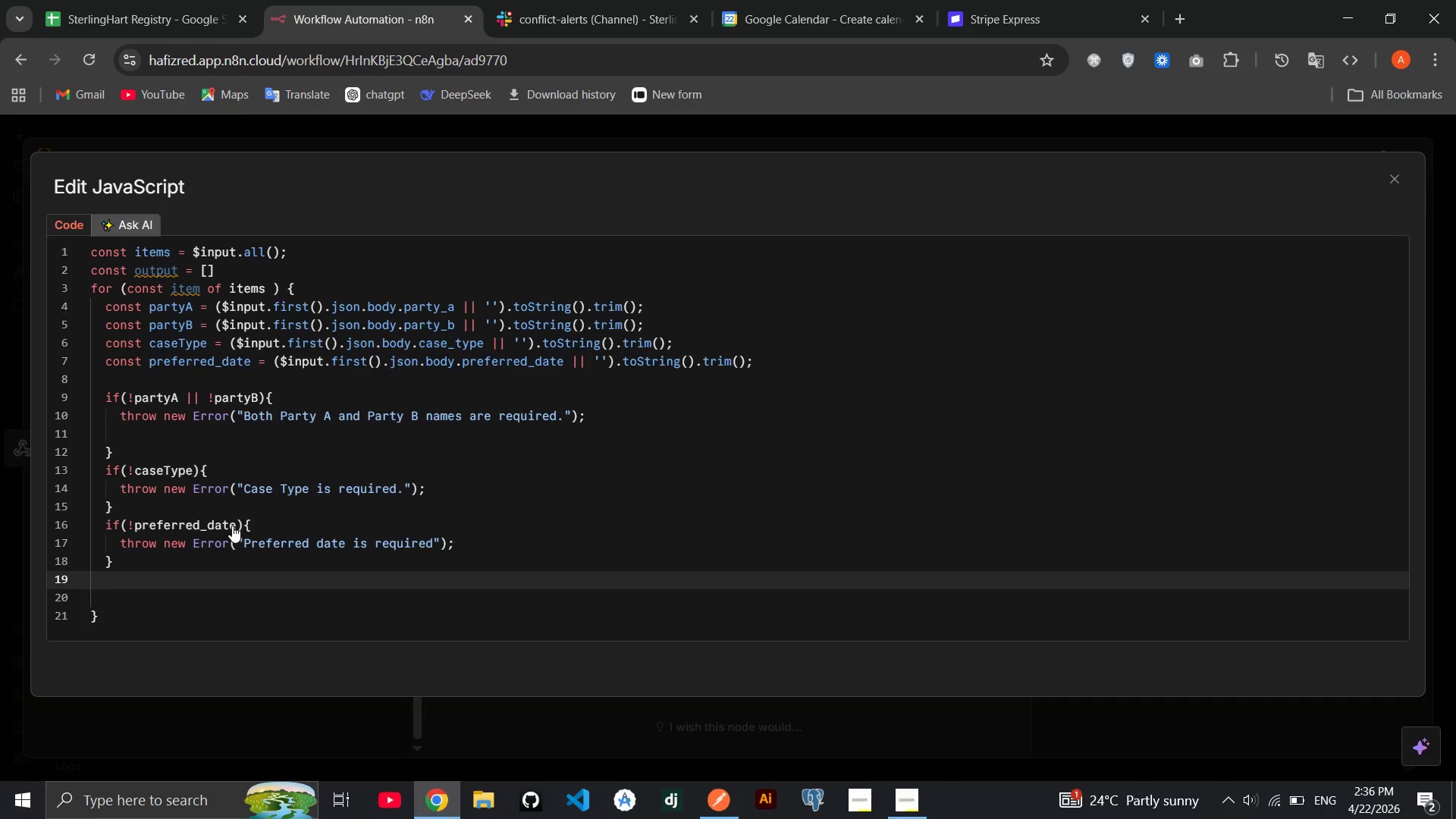 
key(Tab)
type(const caseID = ~)
key(Backspace)
type(`SH-)
 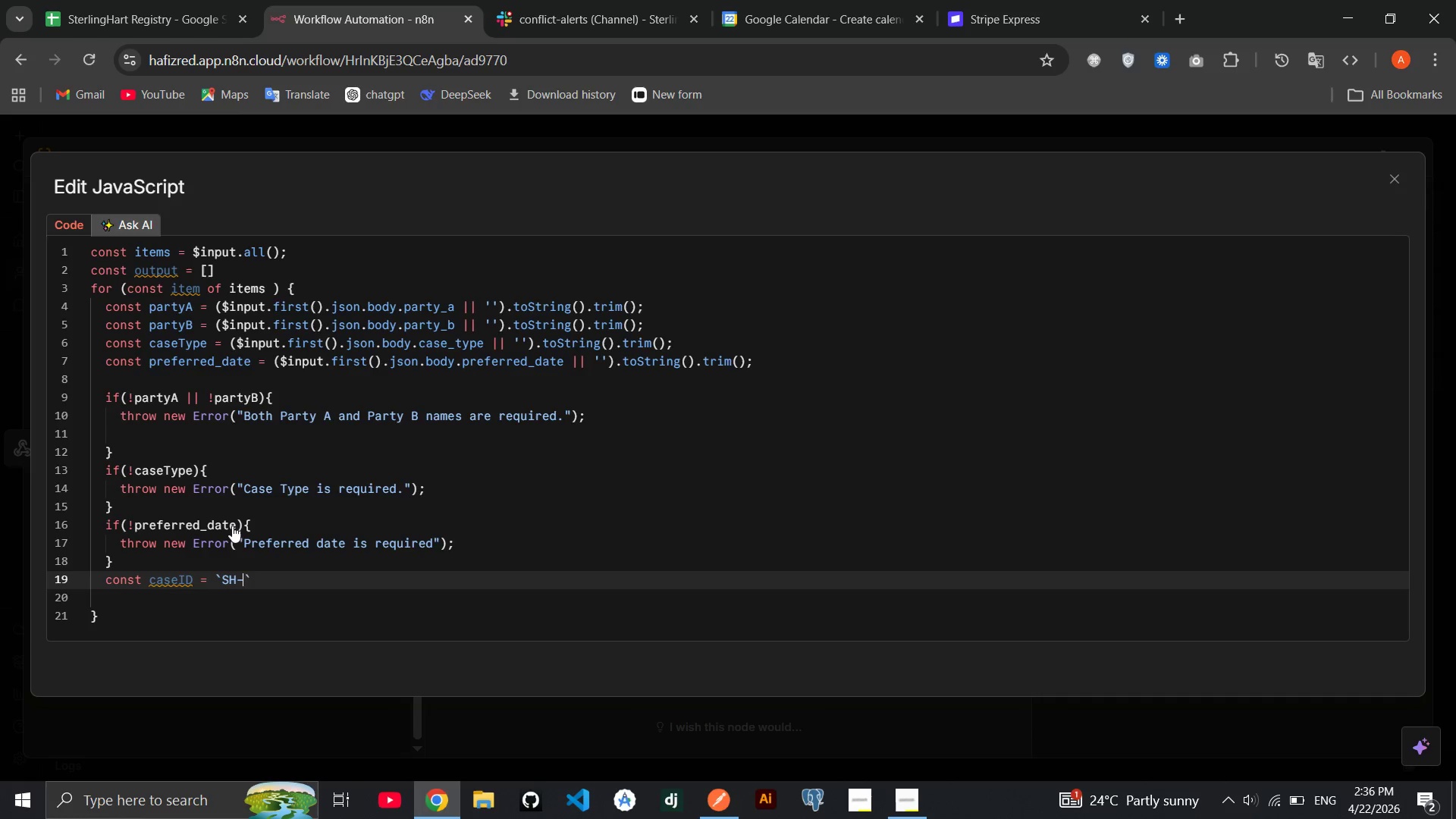 
wait(16.83)
 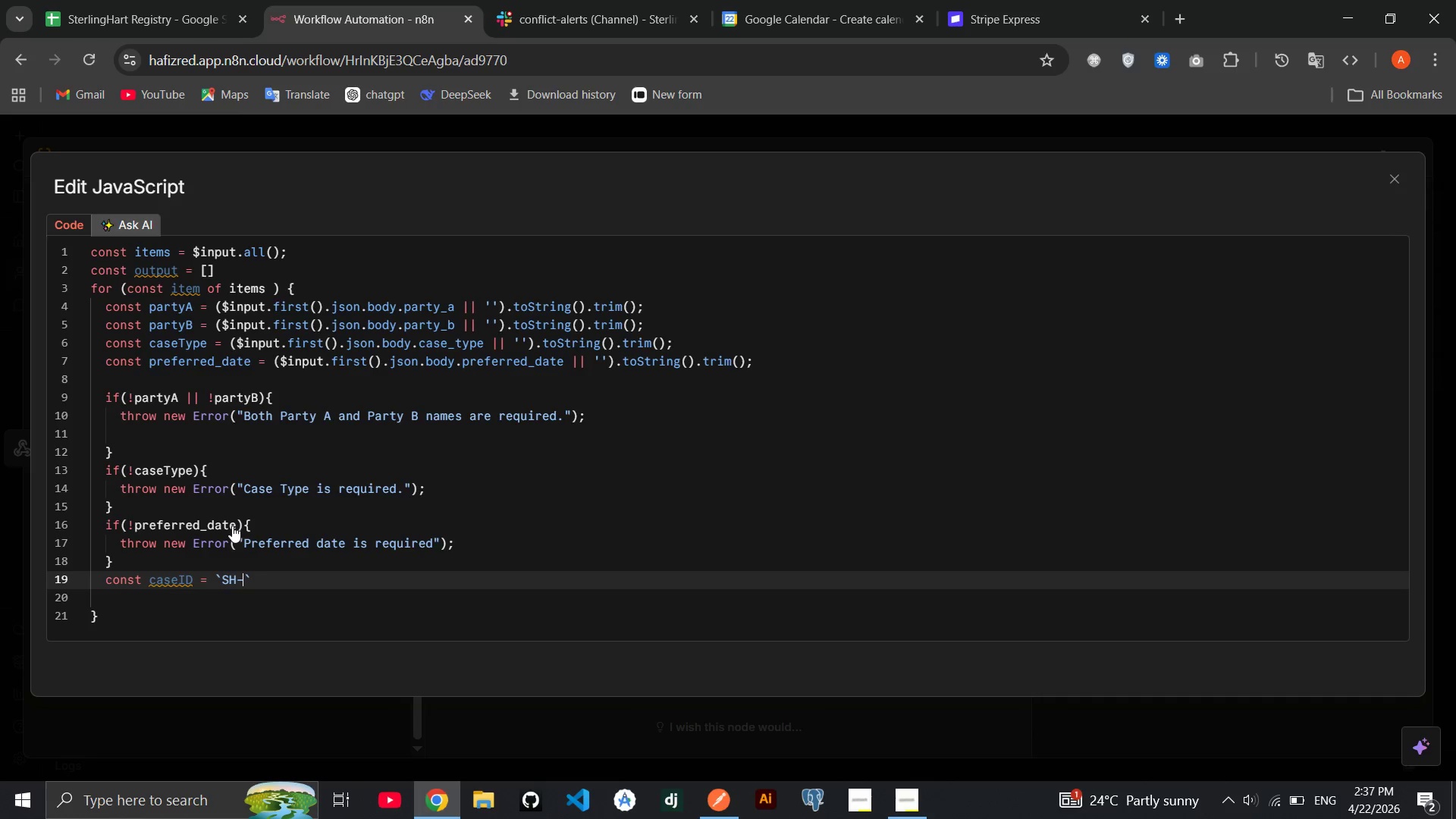 
hold_key(key=ShiftLeft, duration=1.52)
 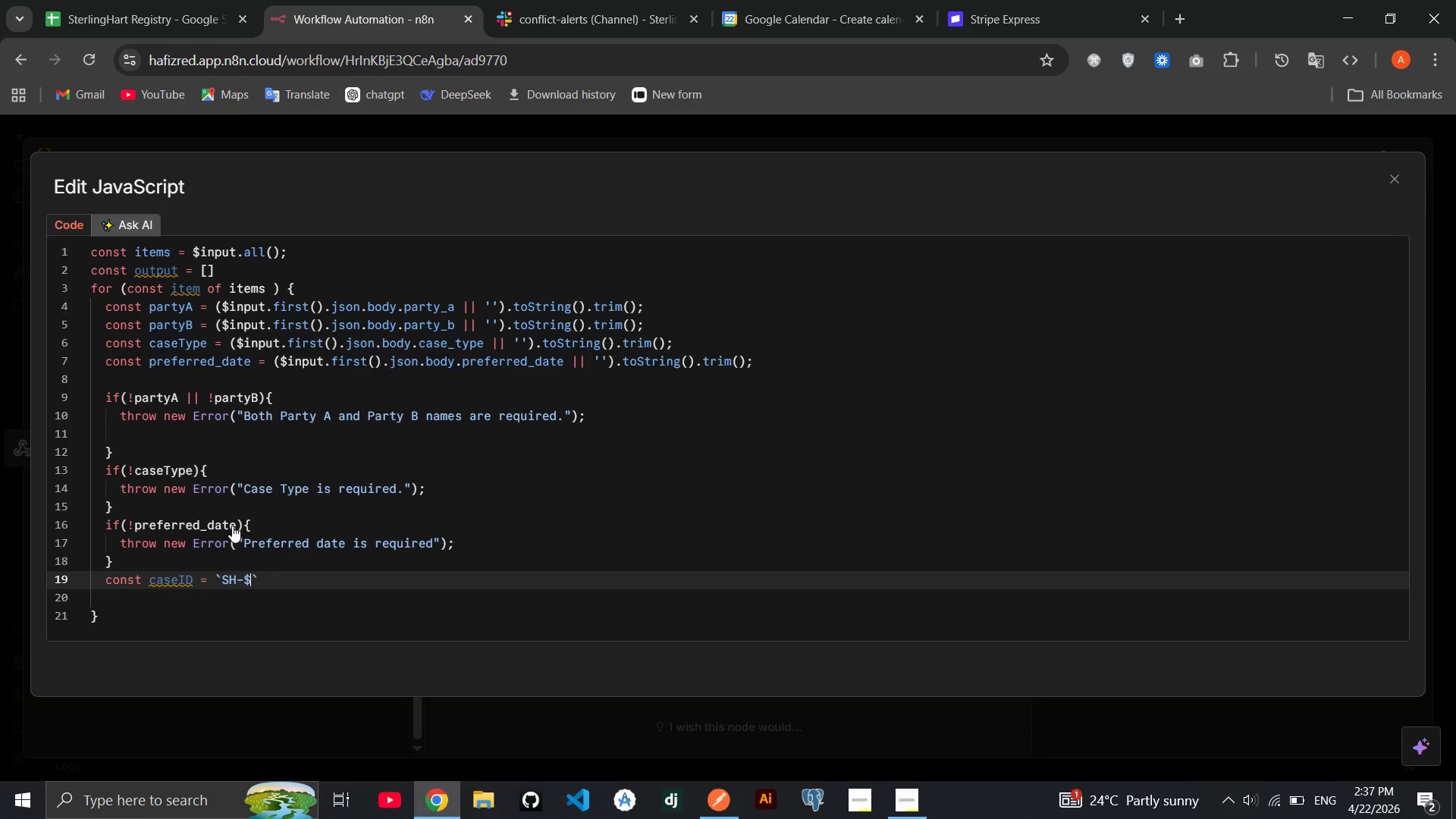 
key(Shift+4)
 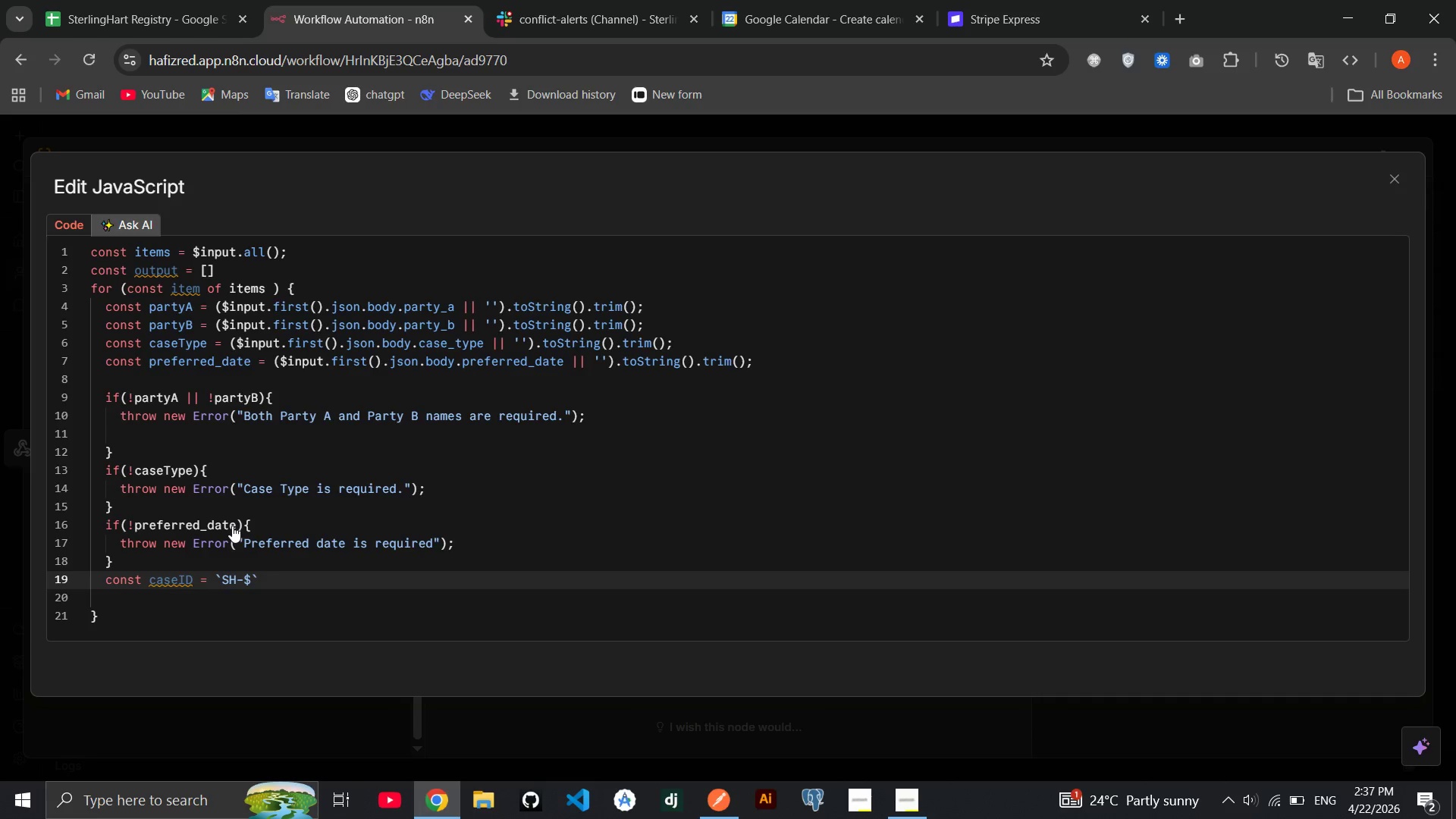 
key(Shift+BracketLeft)
 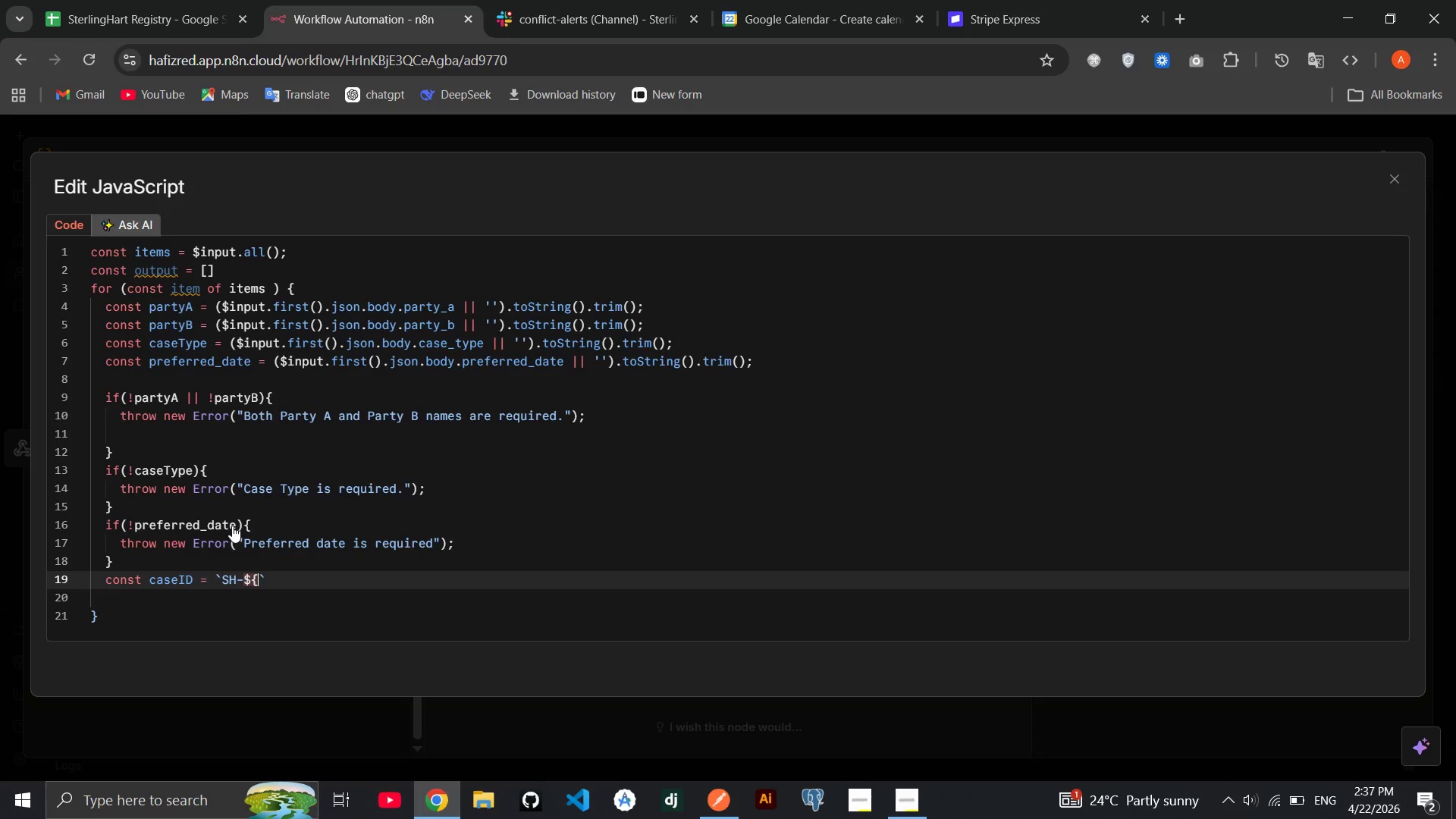 
type(Date.now()
 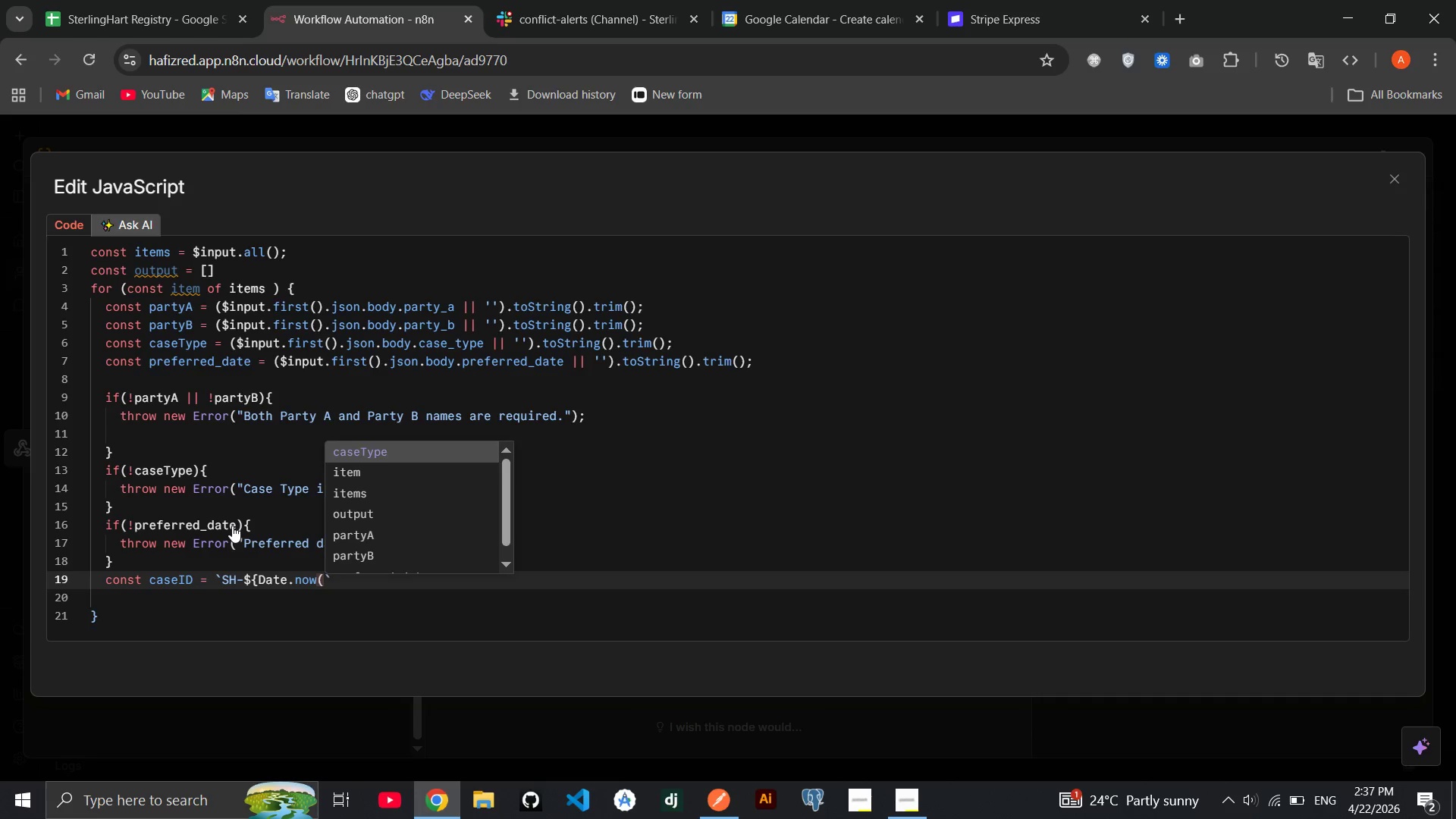 
type().to)
 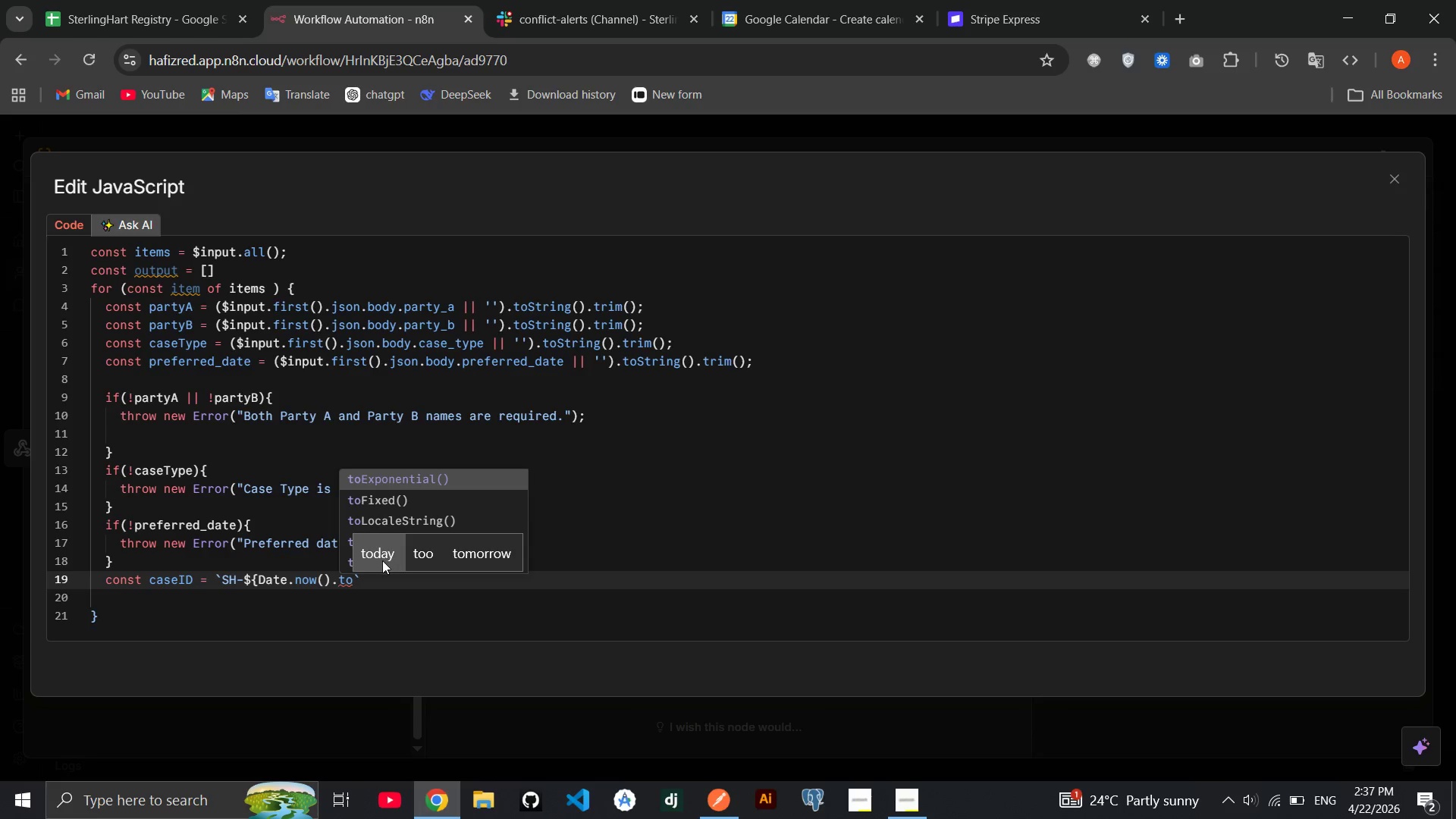 
type(String)
 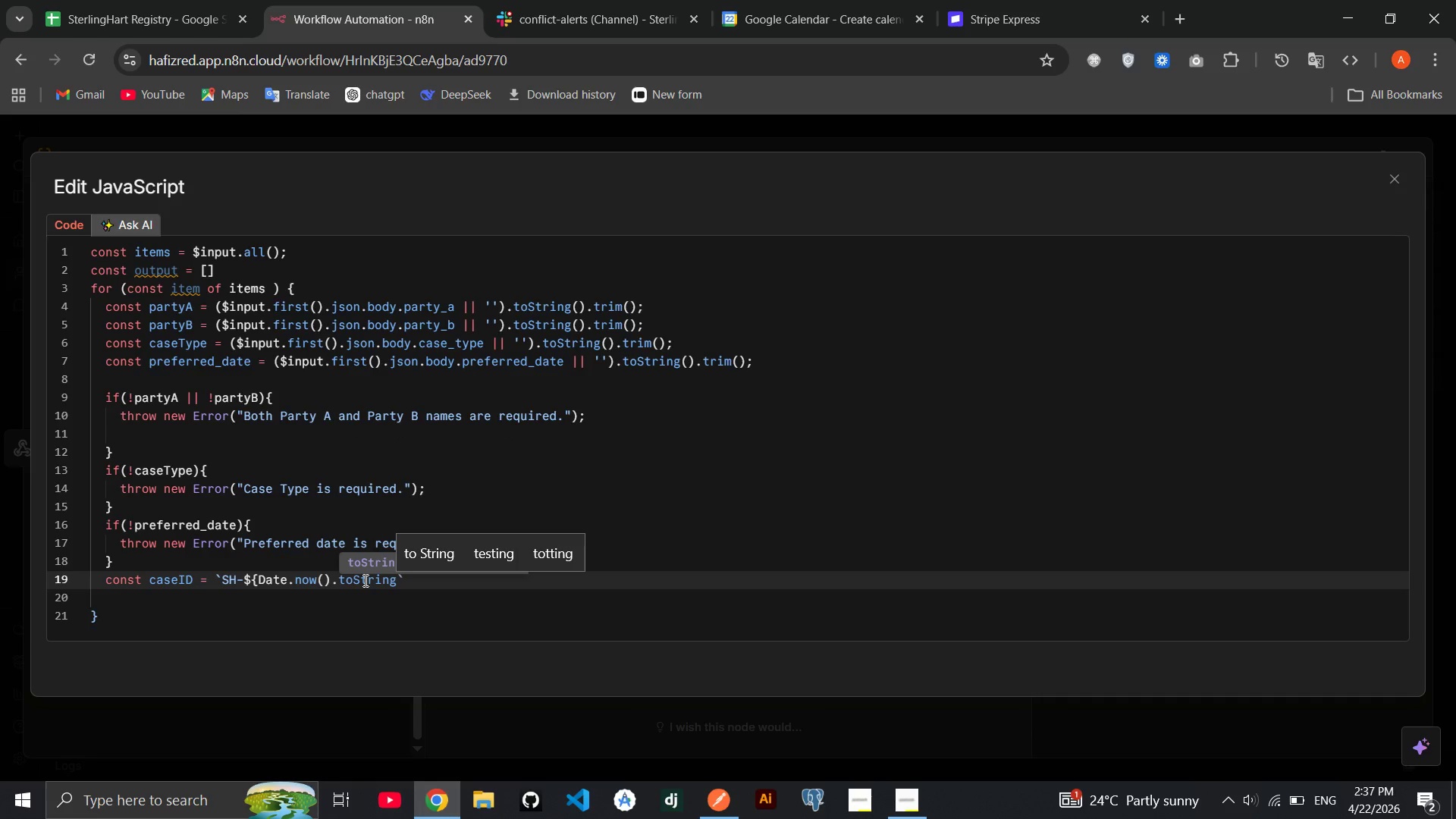 
key(Enter)
 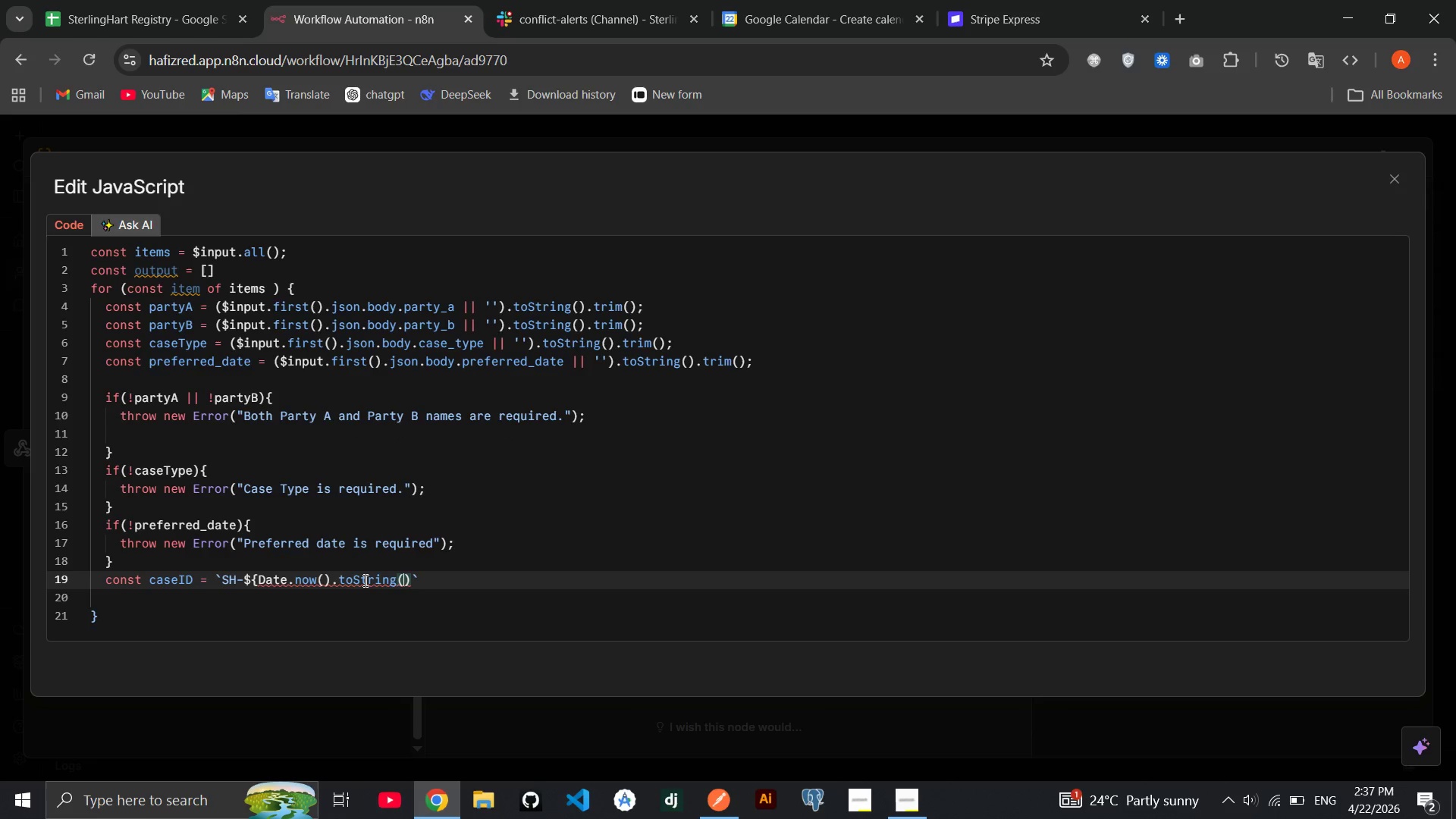 
type(36)
 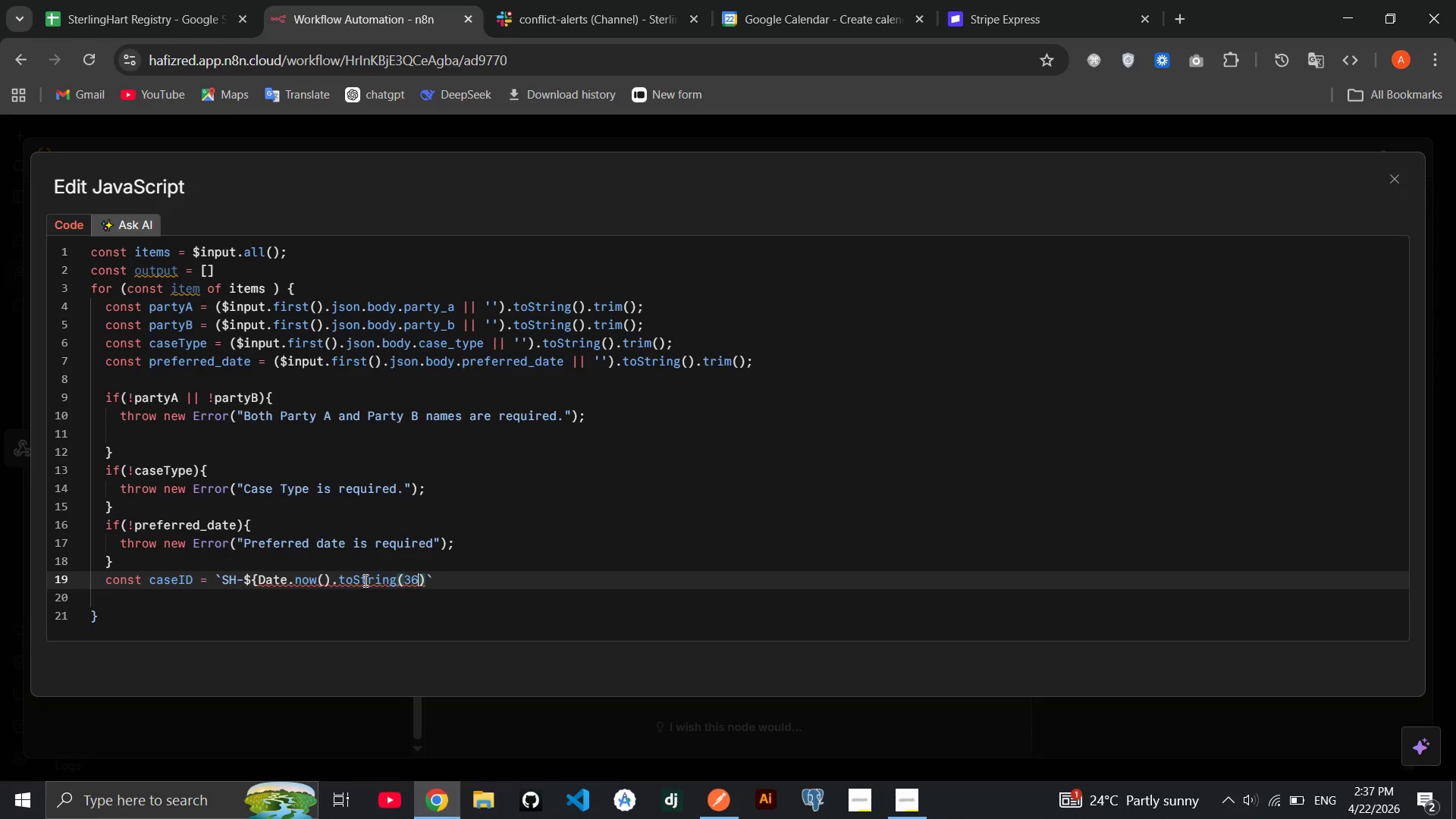 
key(ArrowRight)
 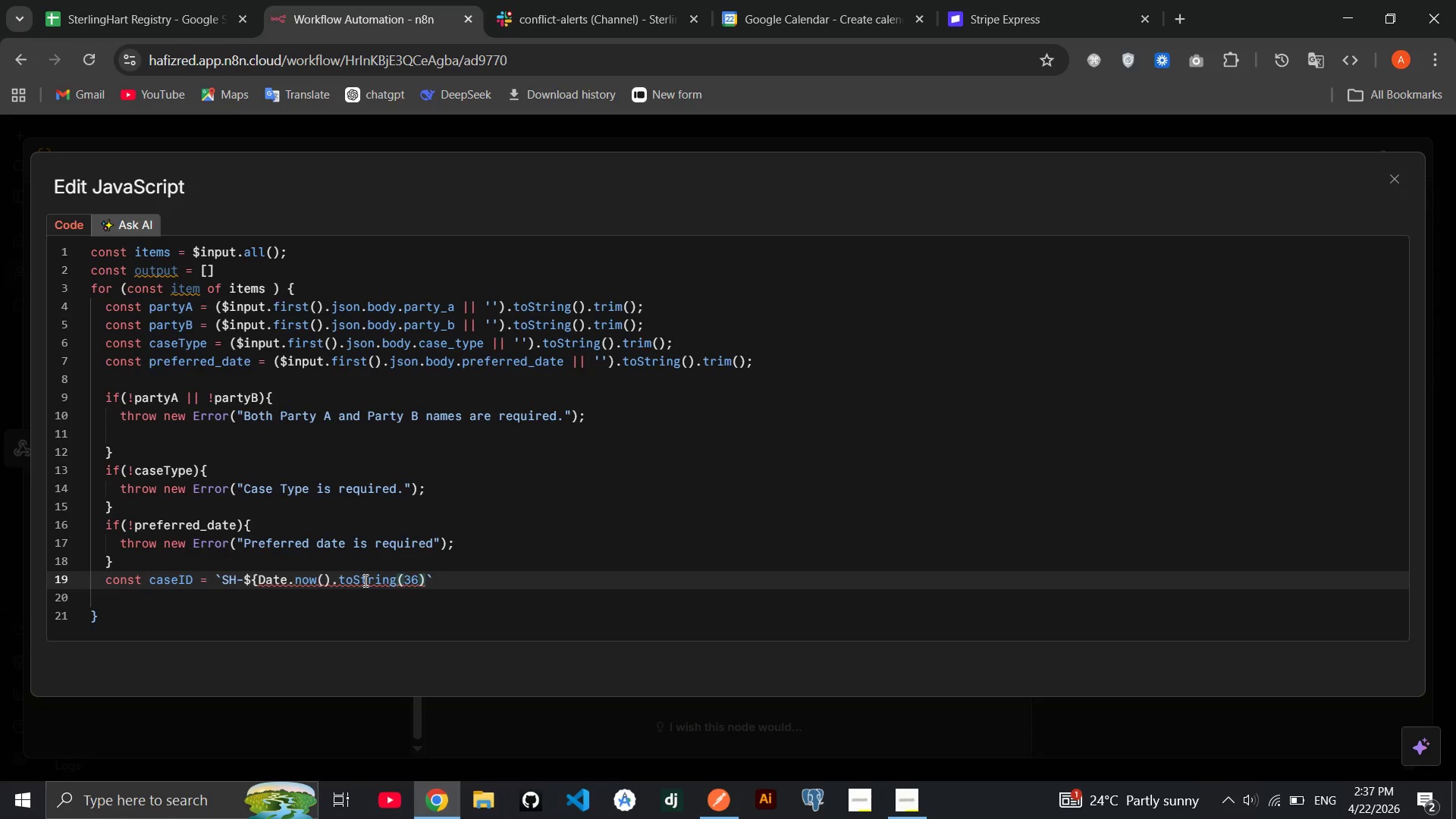 
type(.toUpper)
 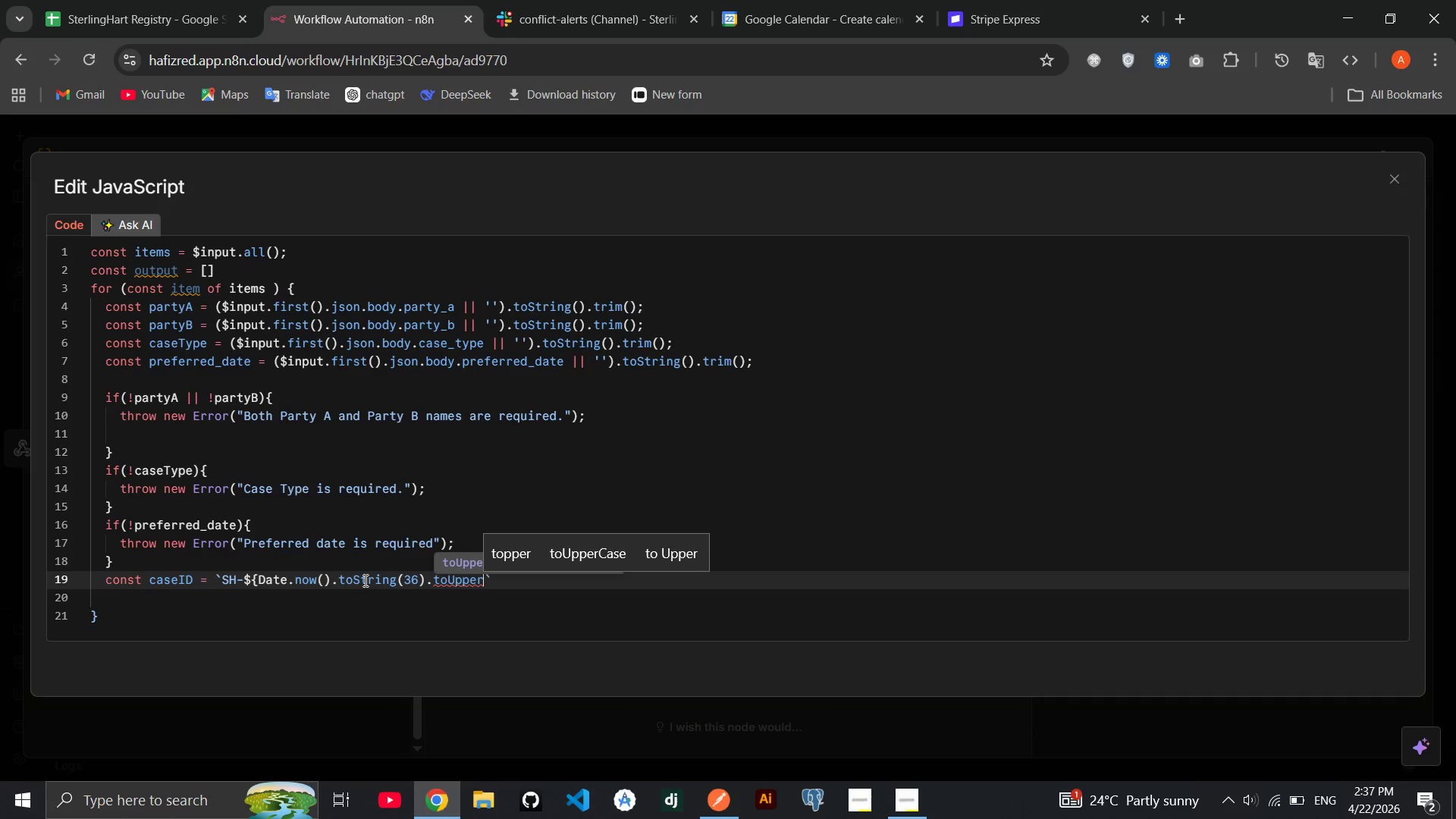 
key(Enter)
 